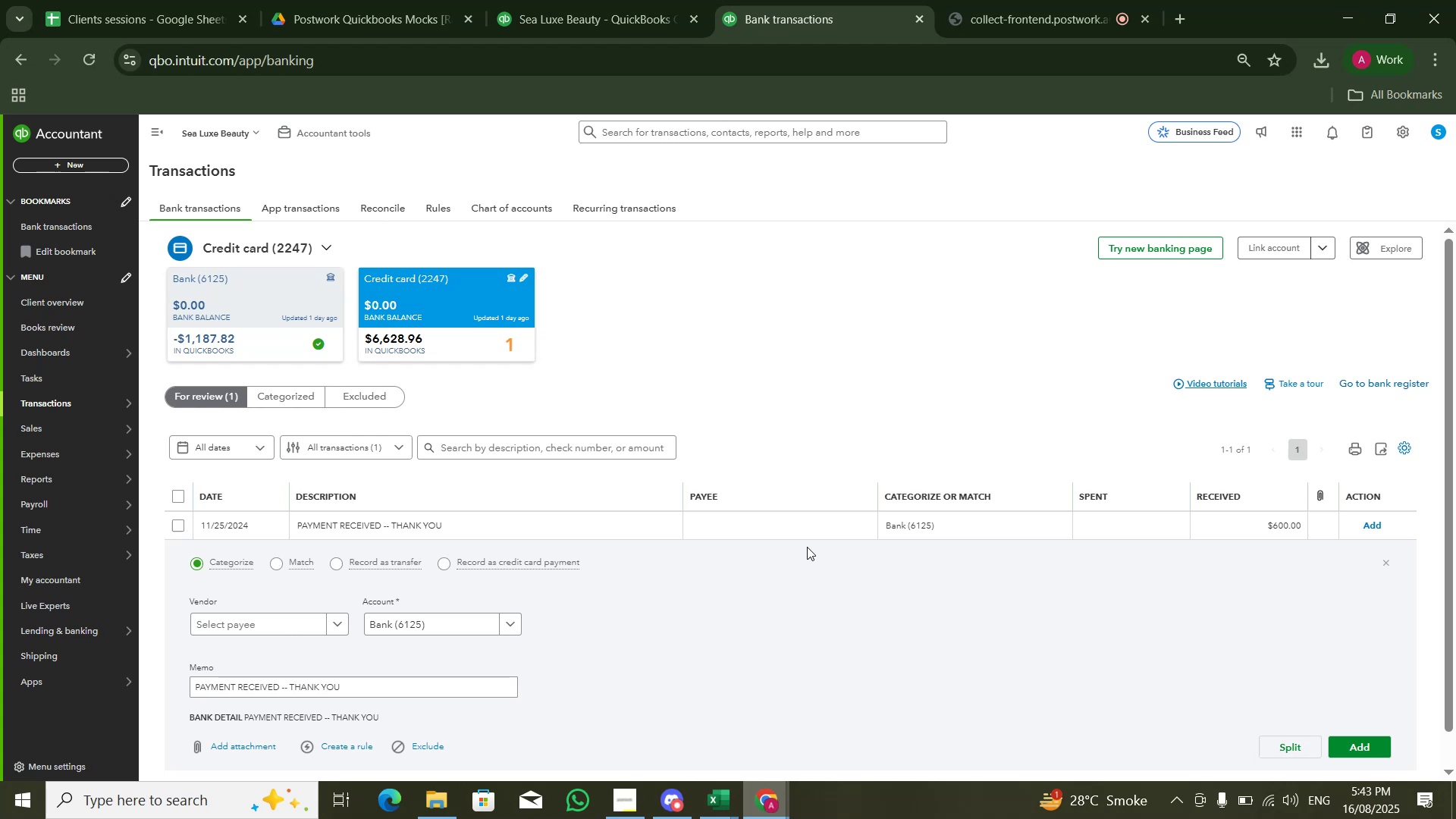 
left_click([428, 613])
 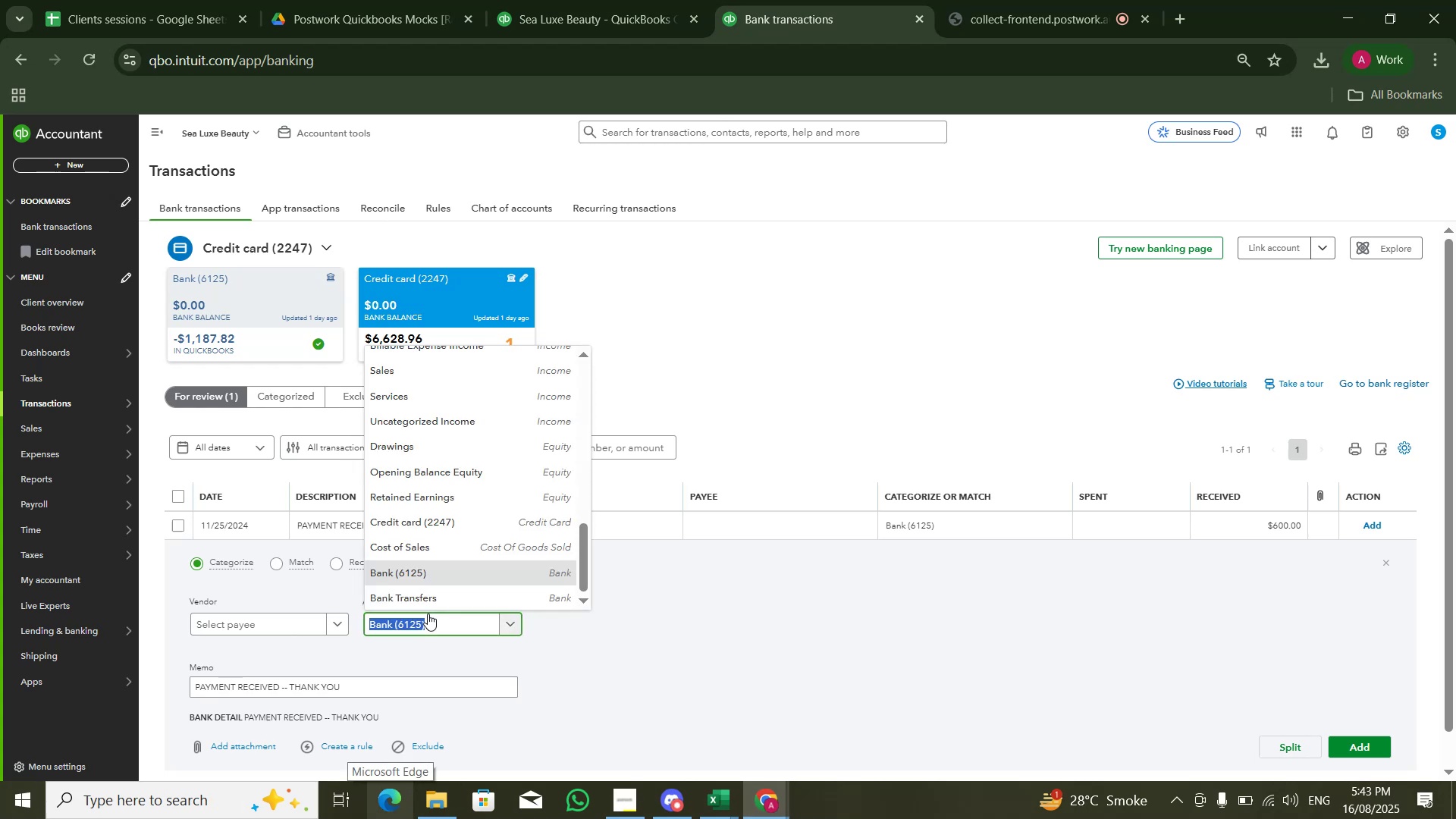 
type(sale1)
 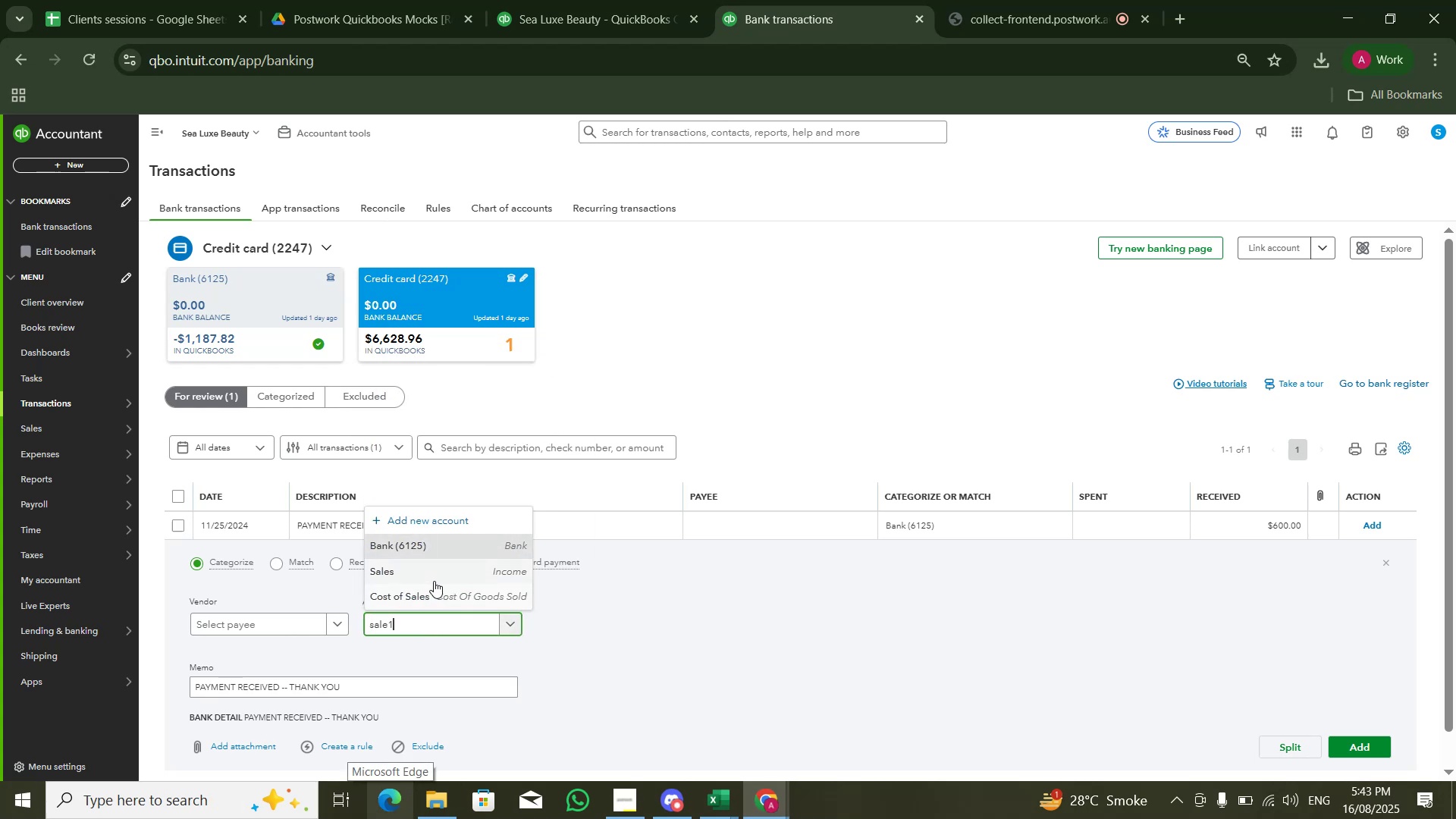 
left_click([434, 573])
 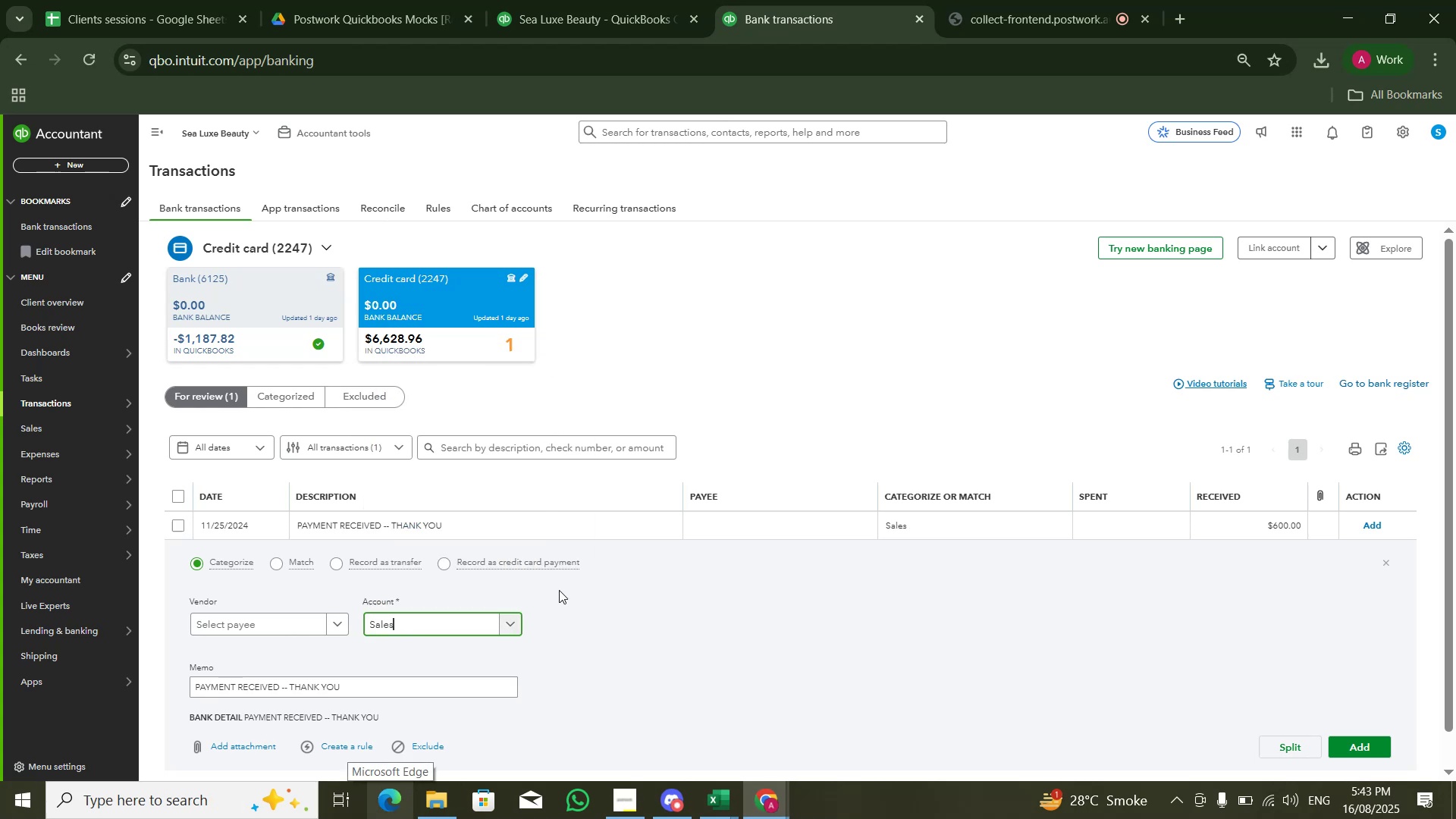 
double_click([928, 636])
 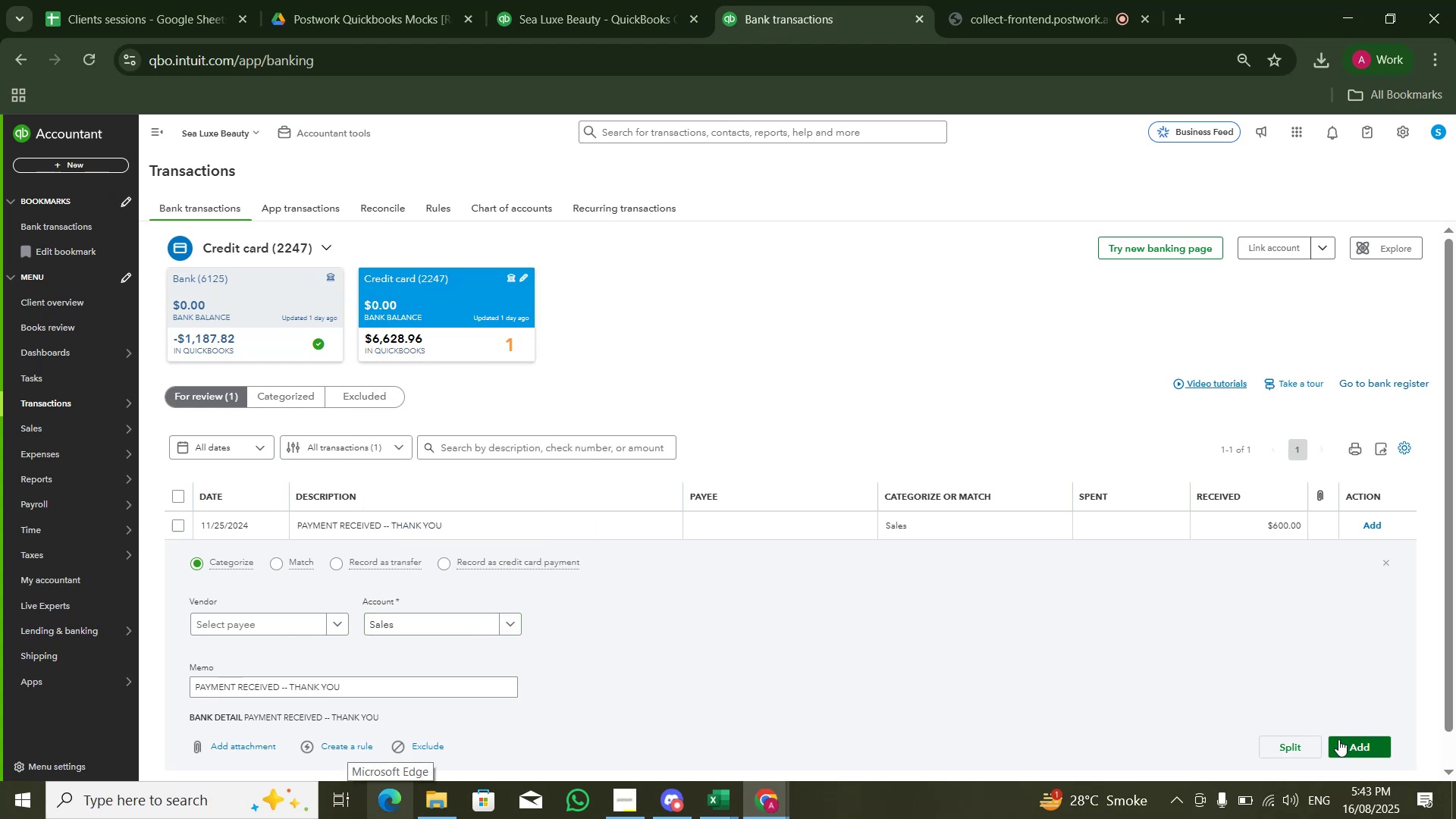 
left_click([1338, 739])
 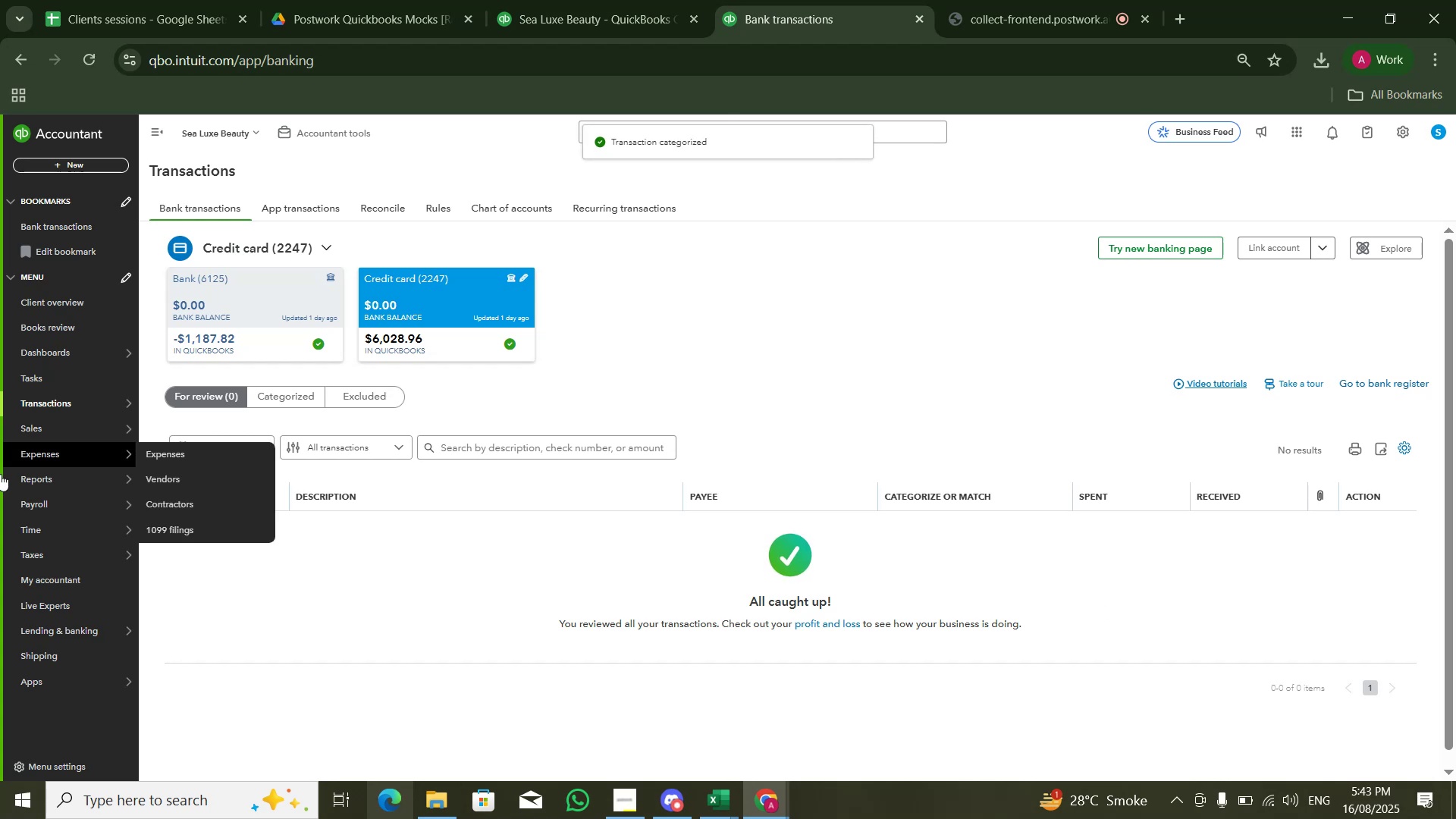 
left_click([625, 2])
 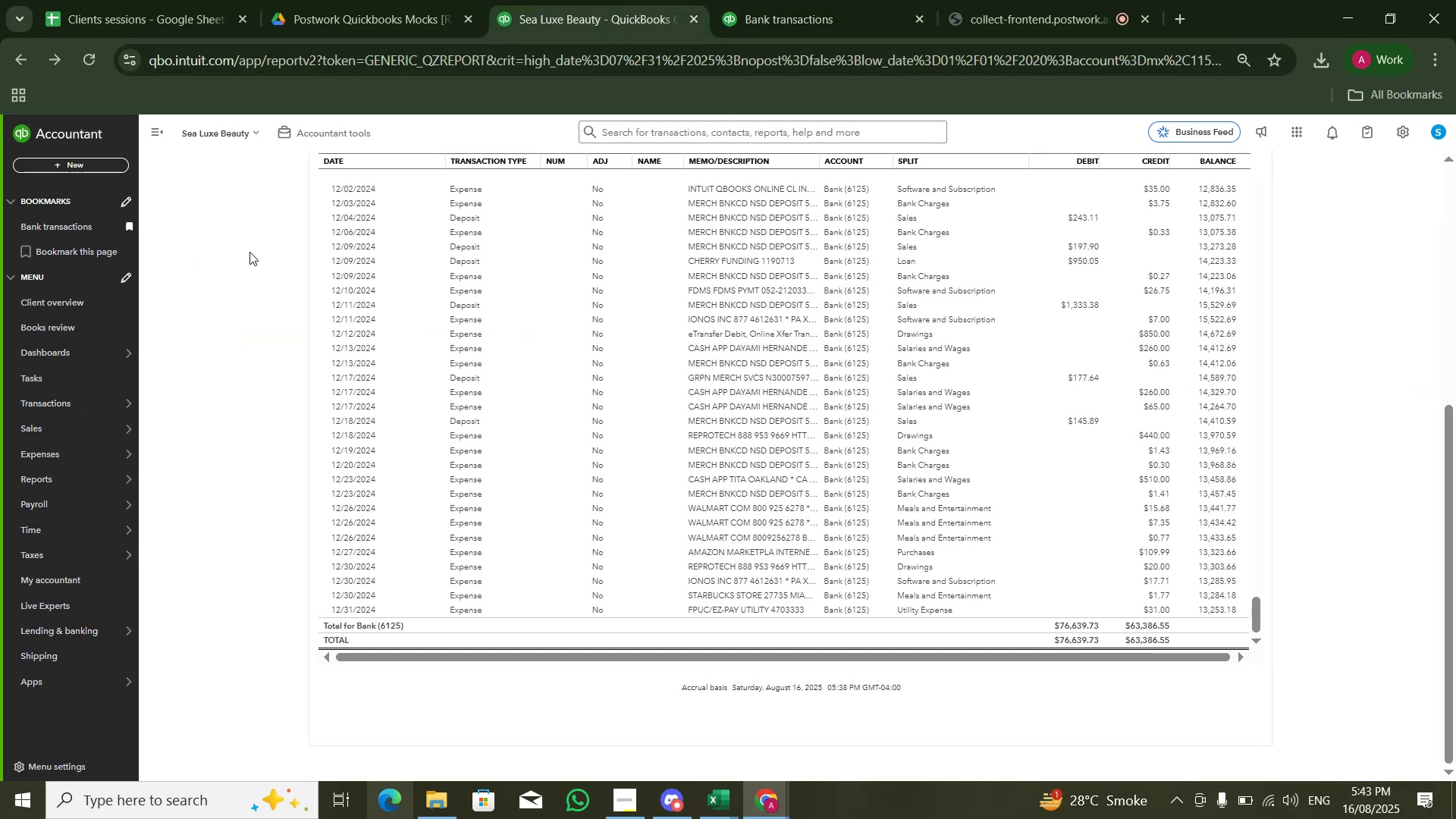 
scroll: coordinate [245, 253], scroll_direction: up, amount: 8.0
 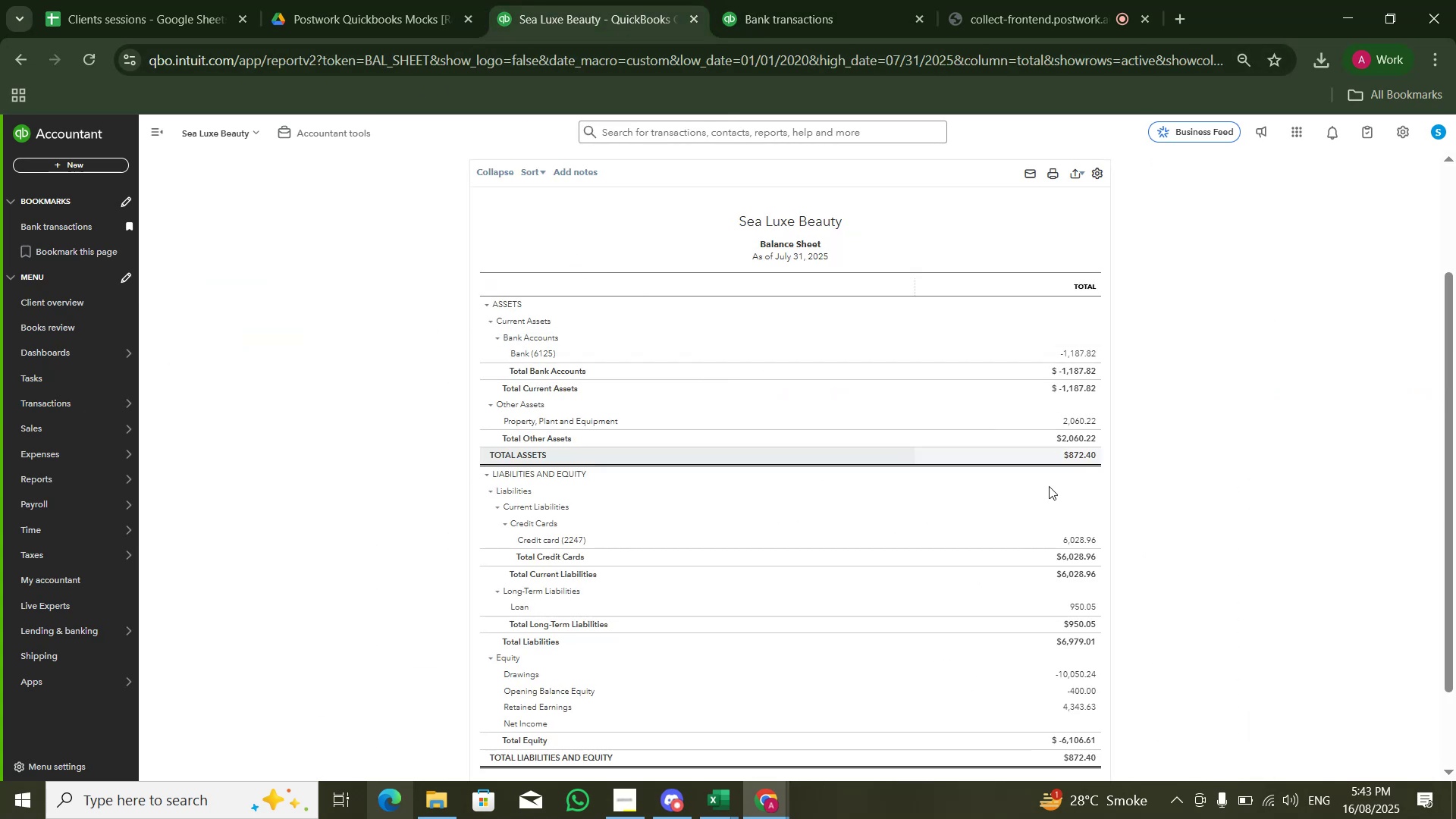 
wait(5.45)
 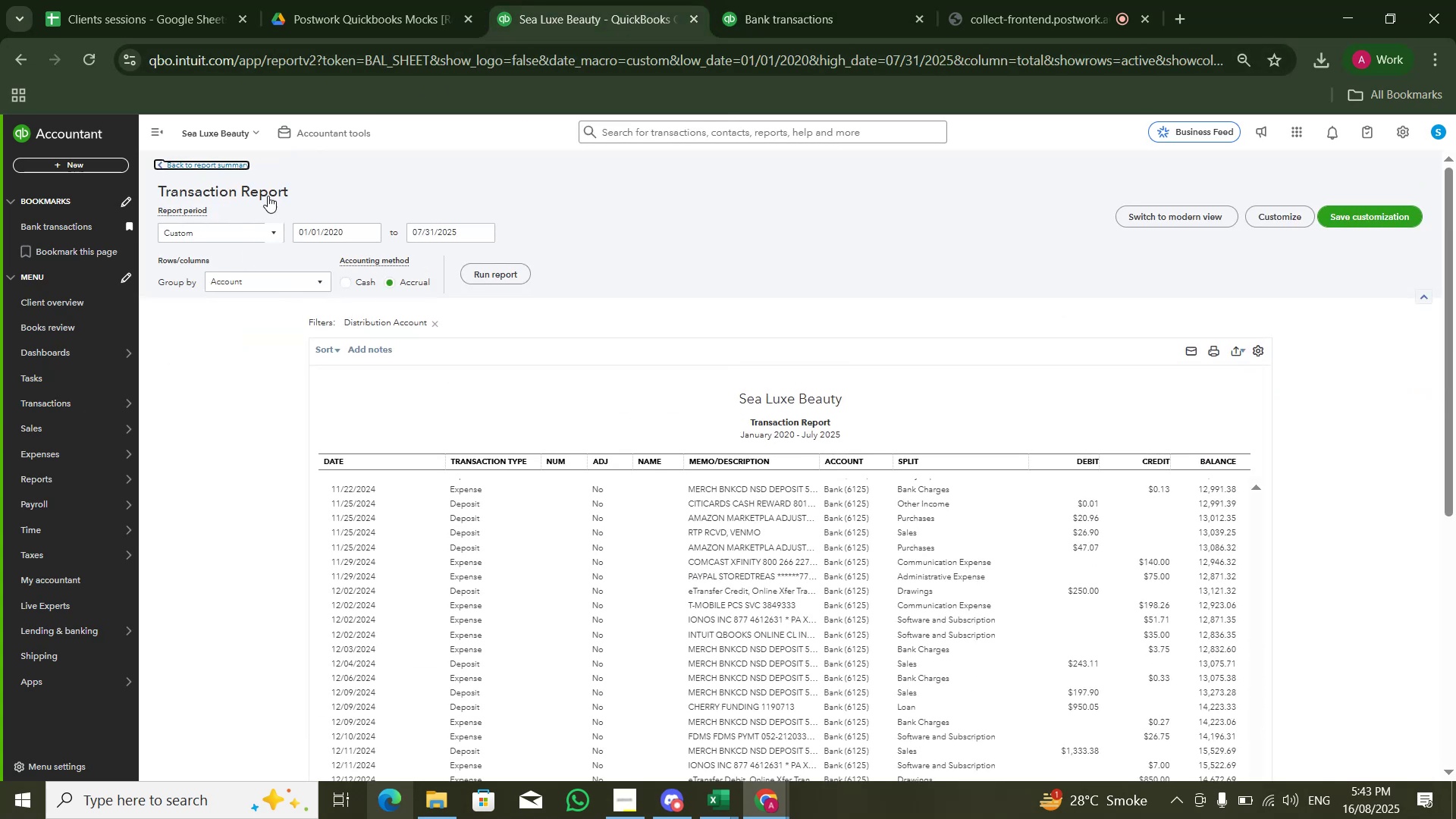 
key(Alt+AltLeft)
 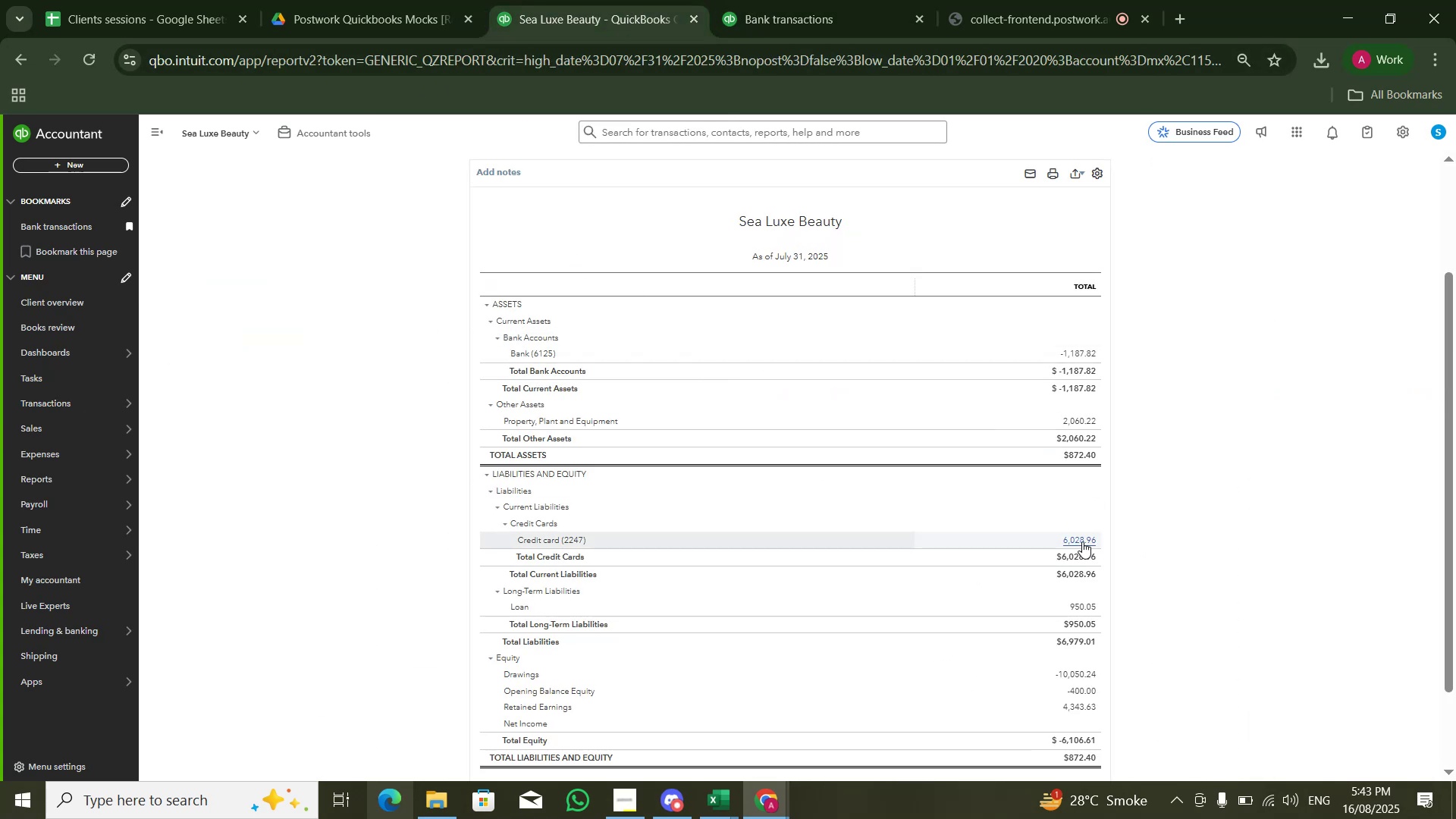 
key(Alt+Tab)
 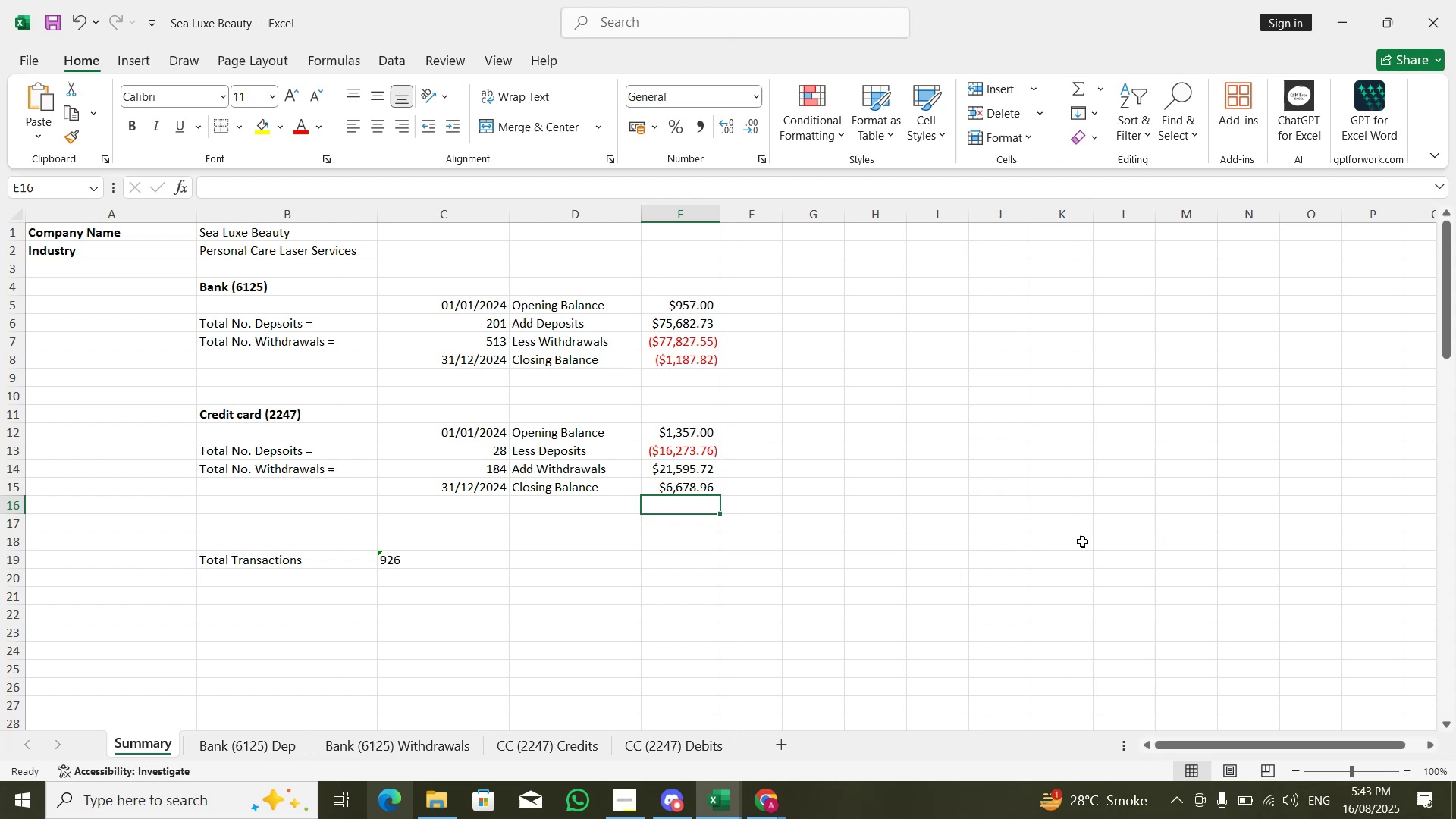 
key(Alt+AltLeft)
 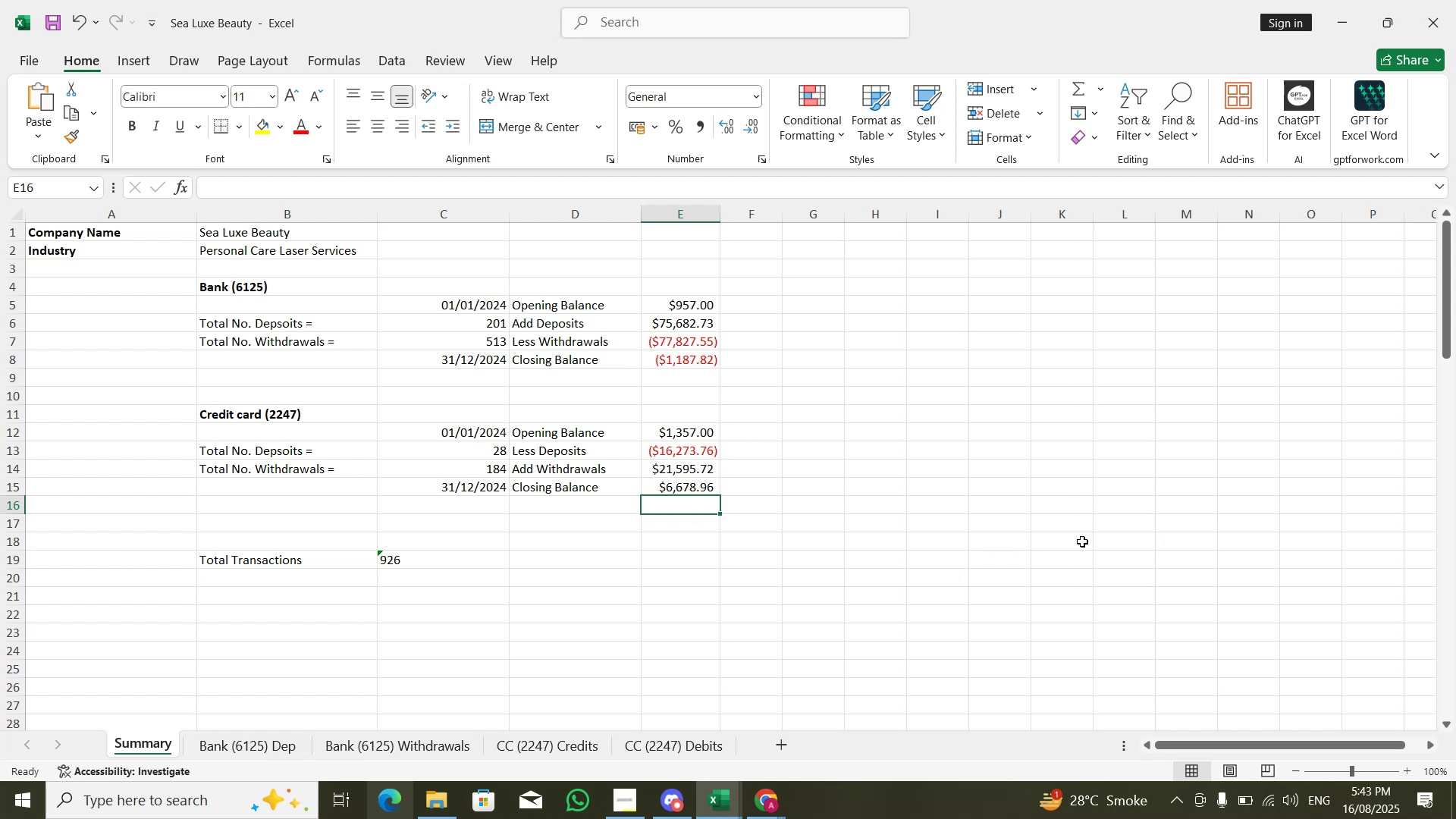 
key(Alt+Tab)
 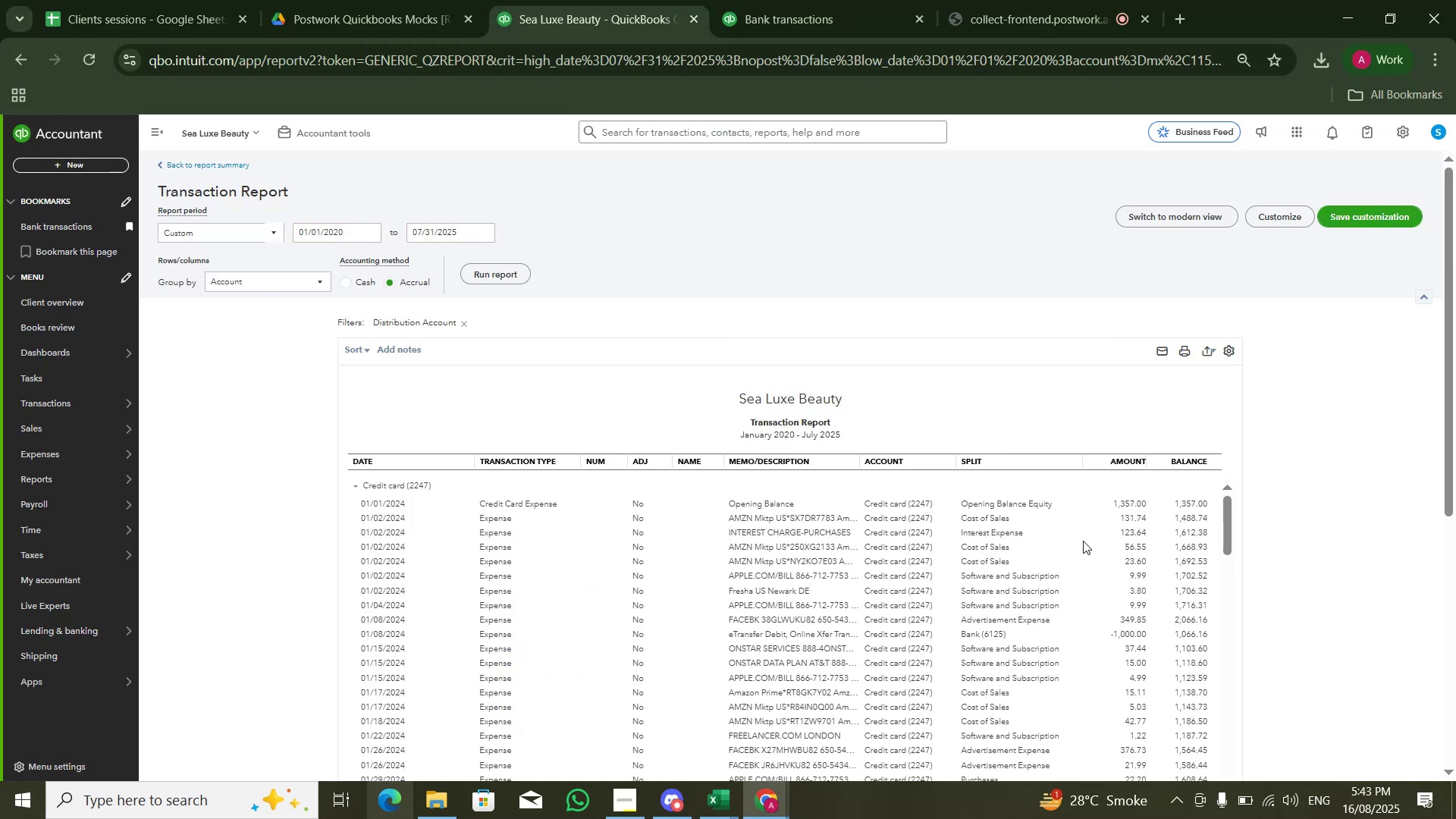 
double_click([1230, 354])
 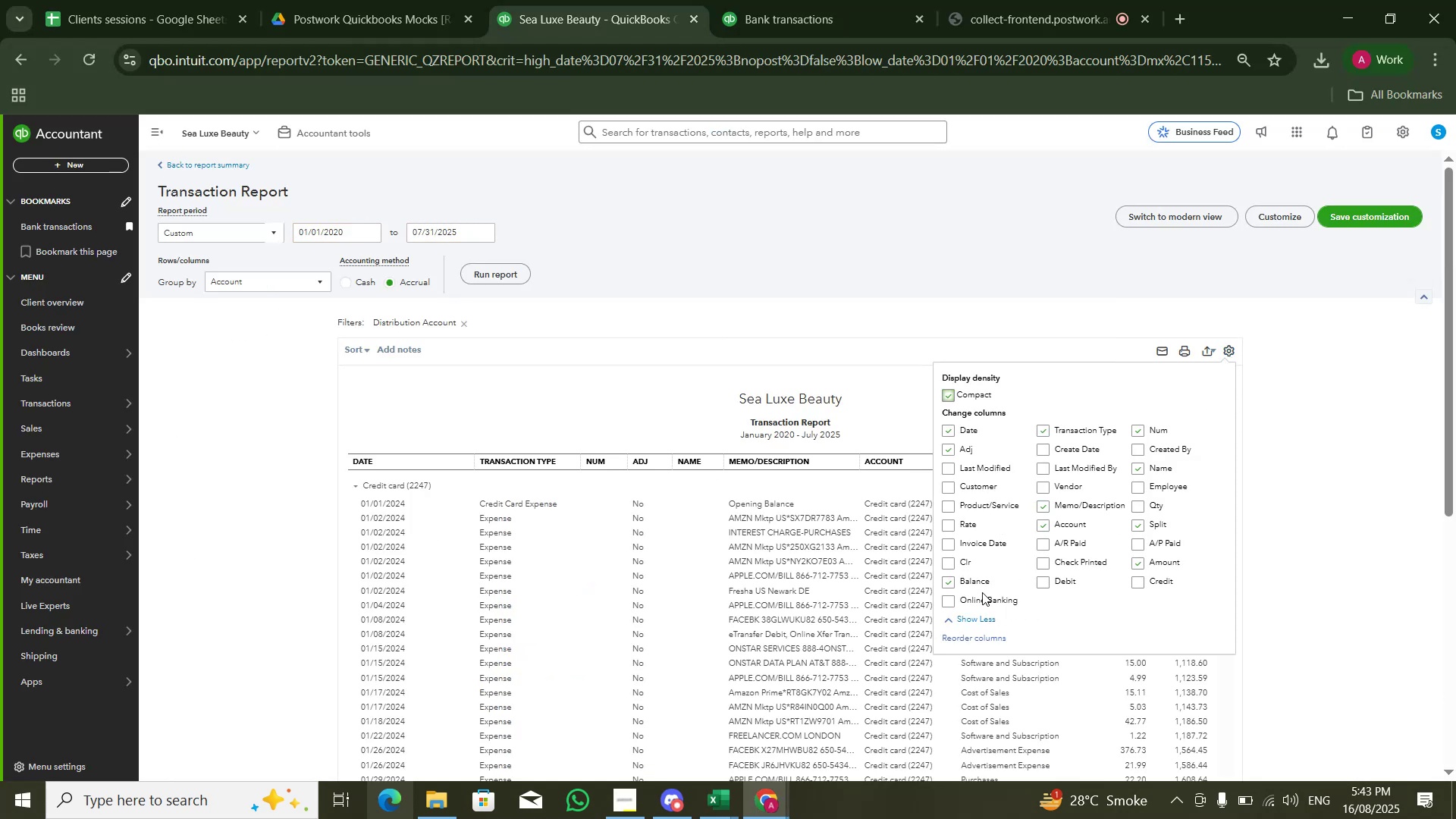 
left_click([949, 588])
 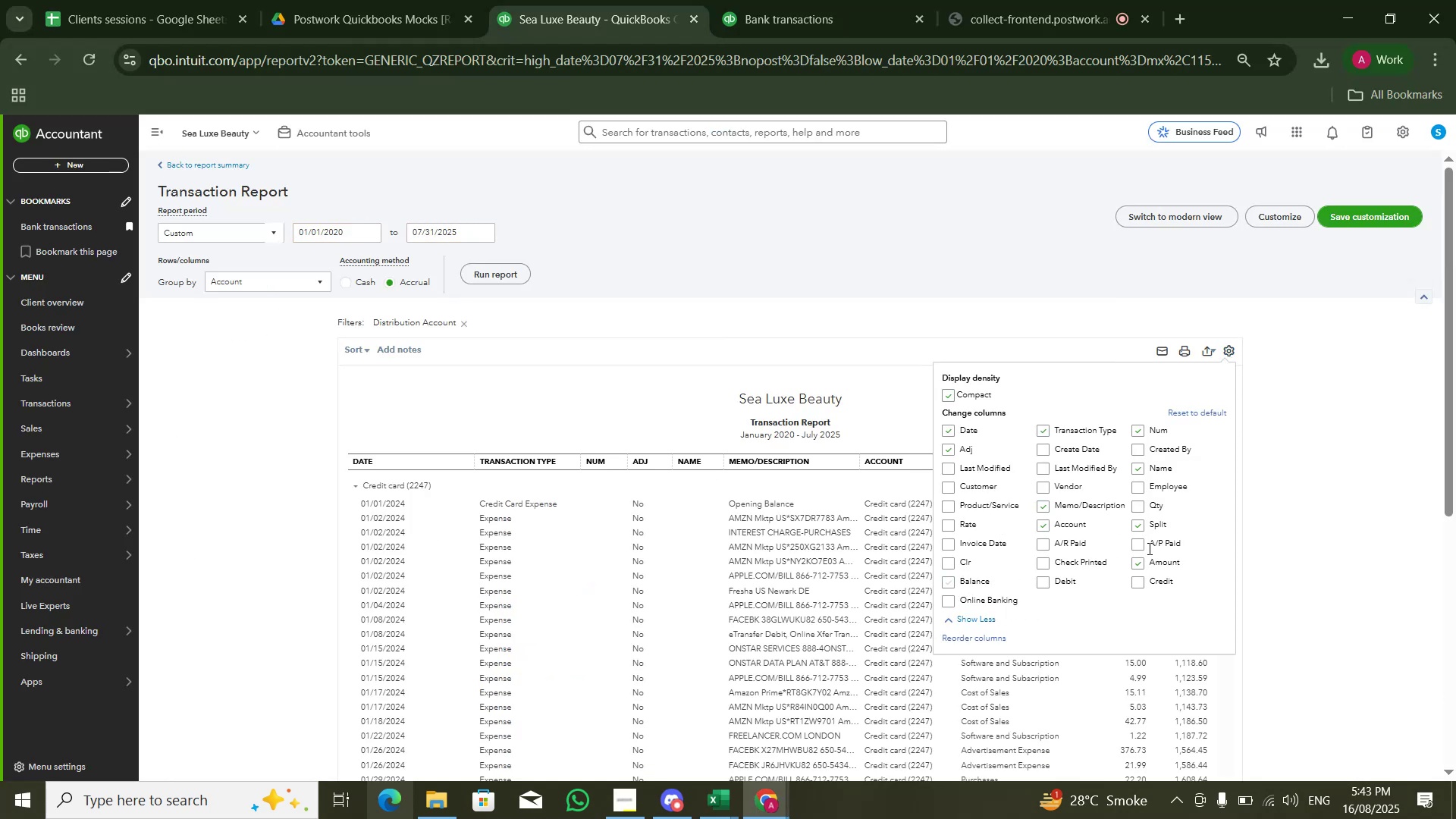 
left_click([1141, 563])
 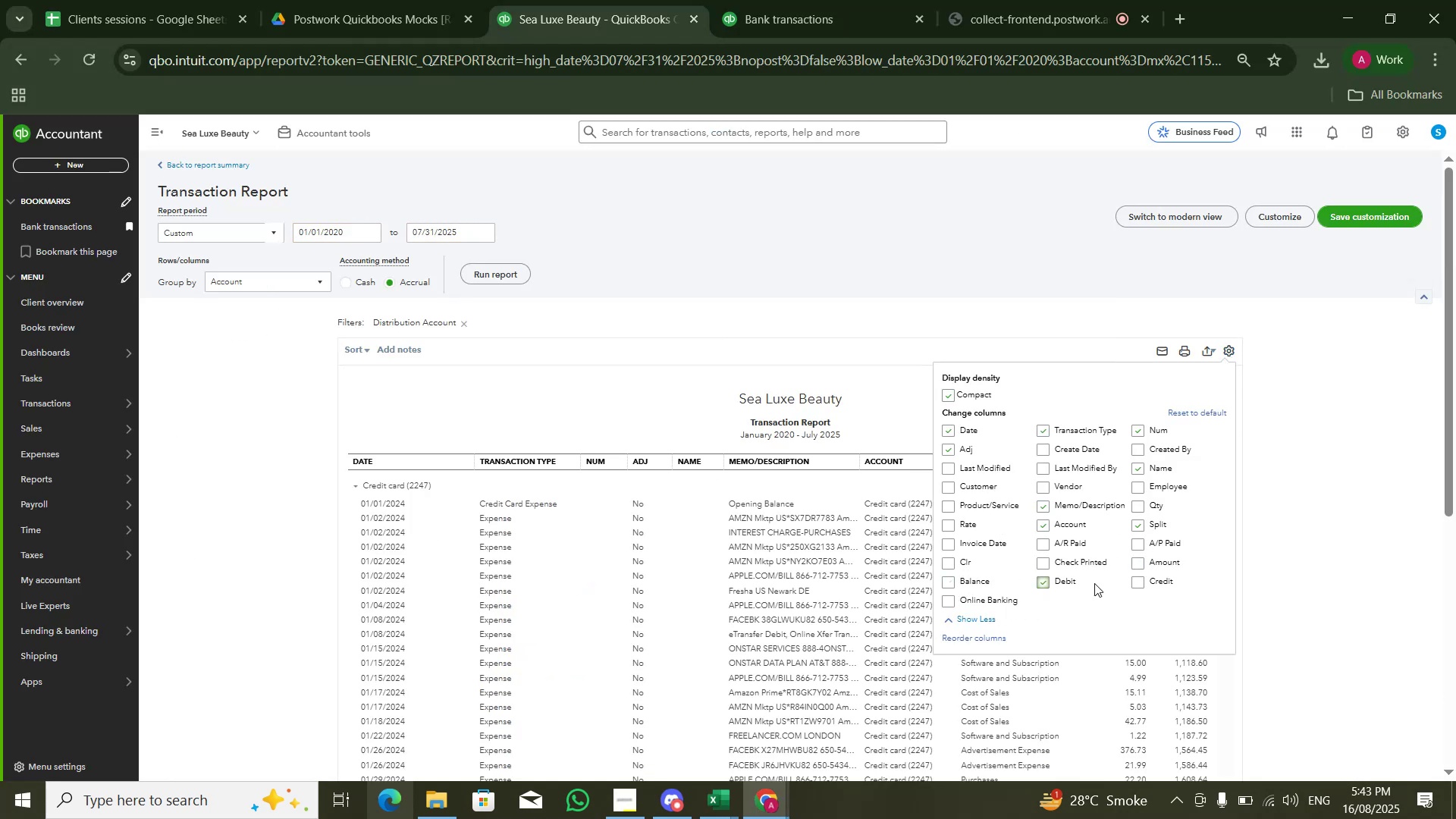 
left_click([1135, 580])
 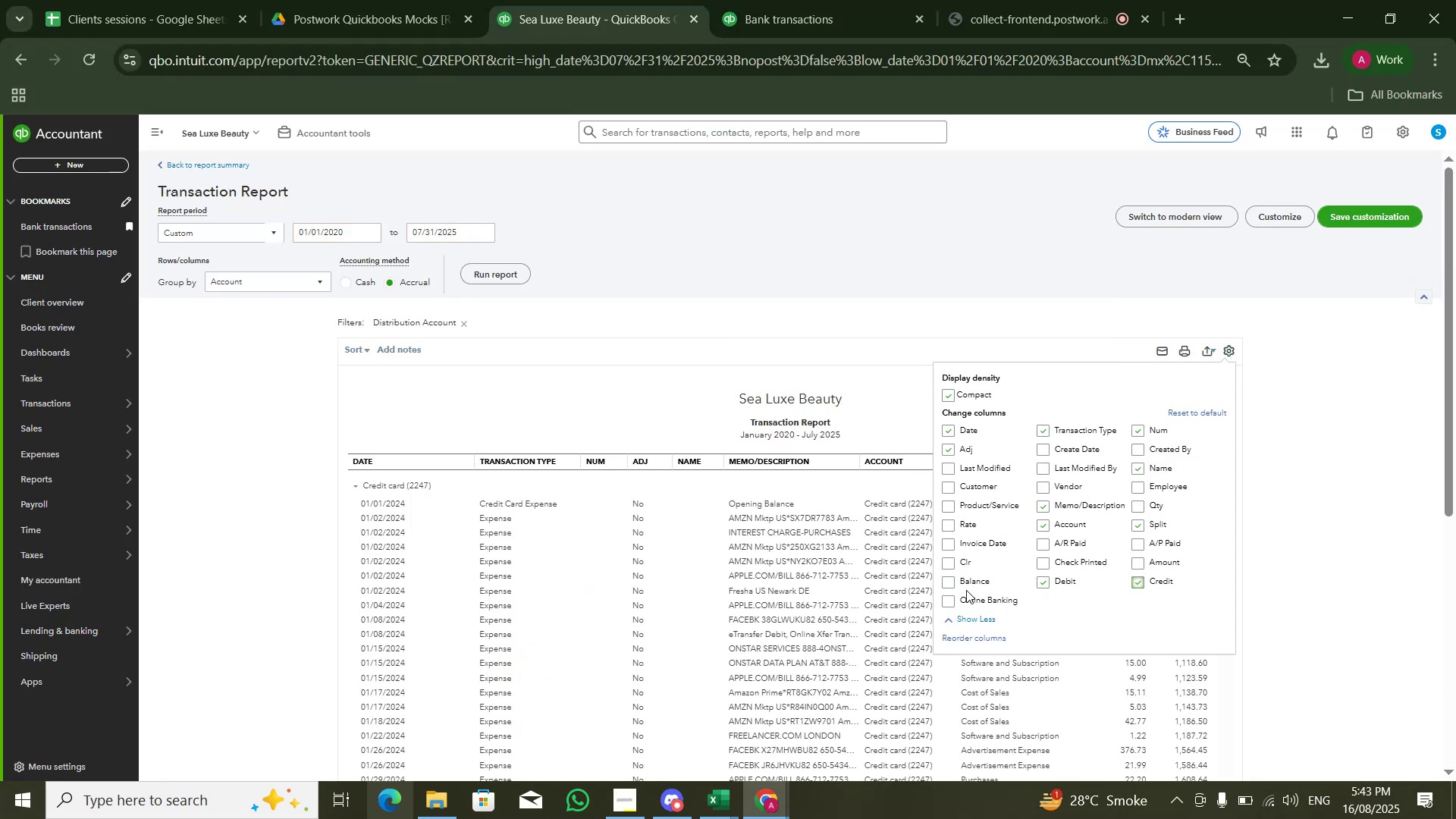 
left_click([949, 582])
 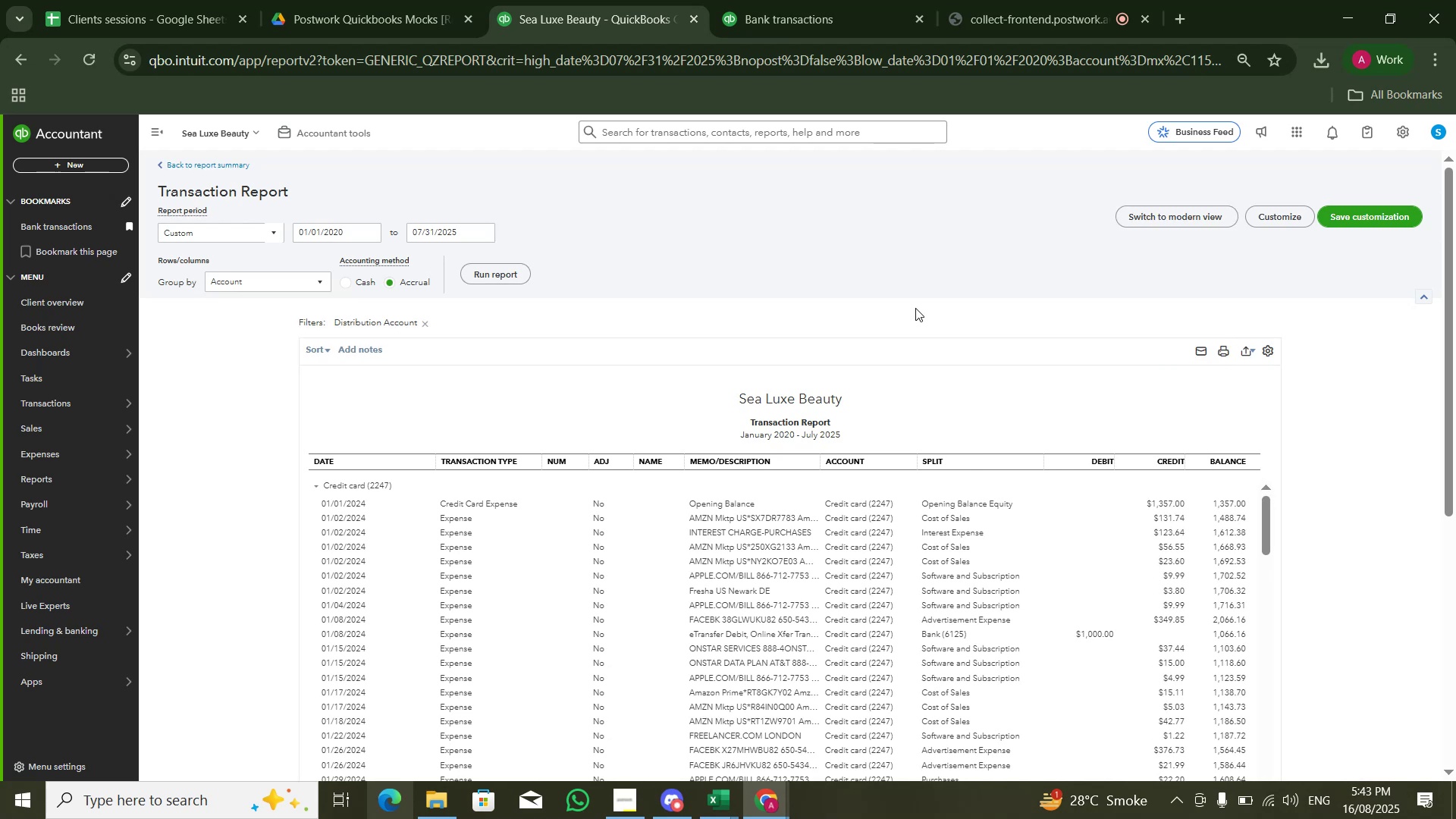 
scroll: coordinate [1403, 454], scroll_direction: none, amount: 0.0
 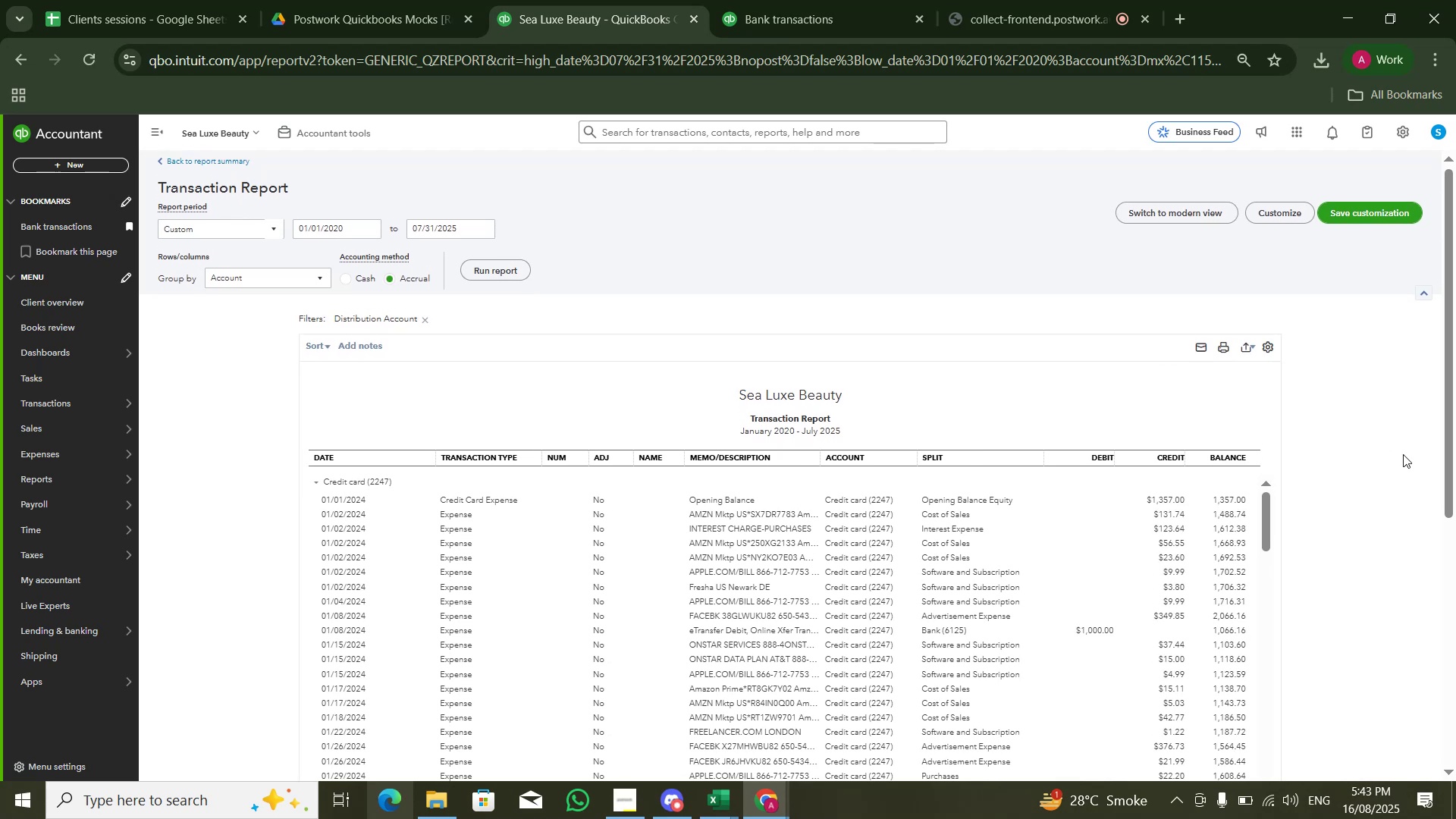 
scroll: coordinate [1360, 448], scroll_direction: down, amount: 1.0
 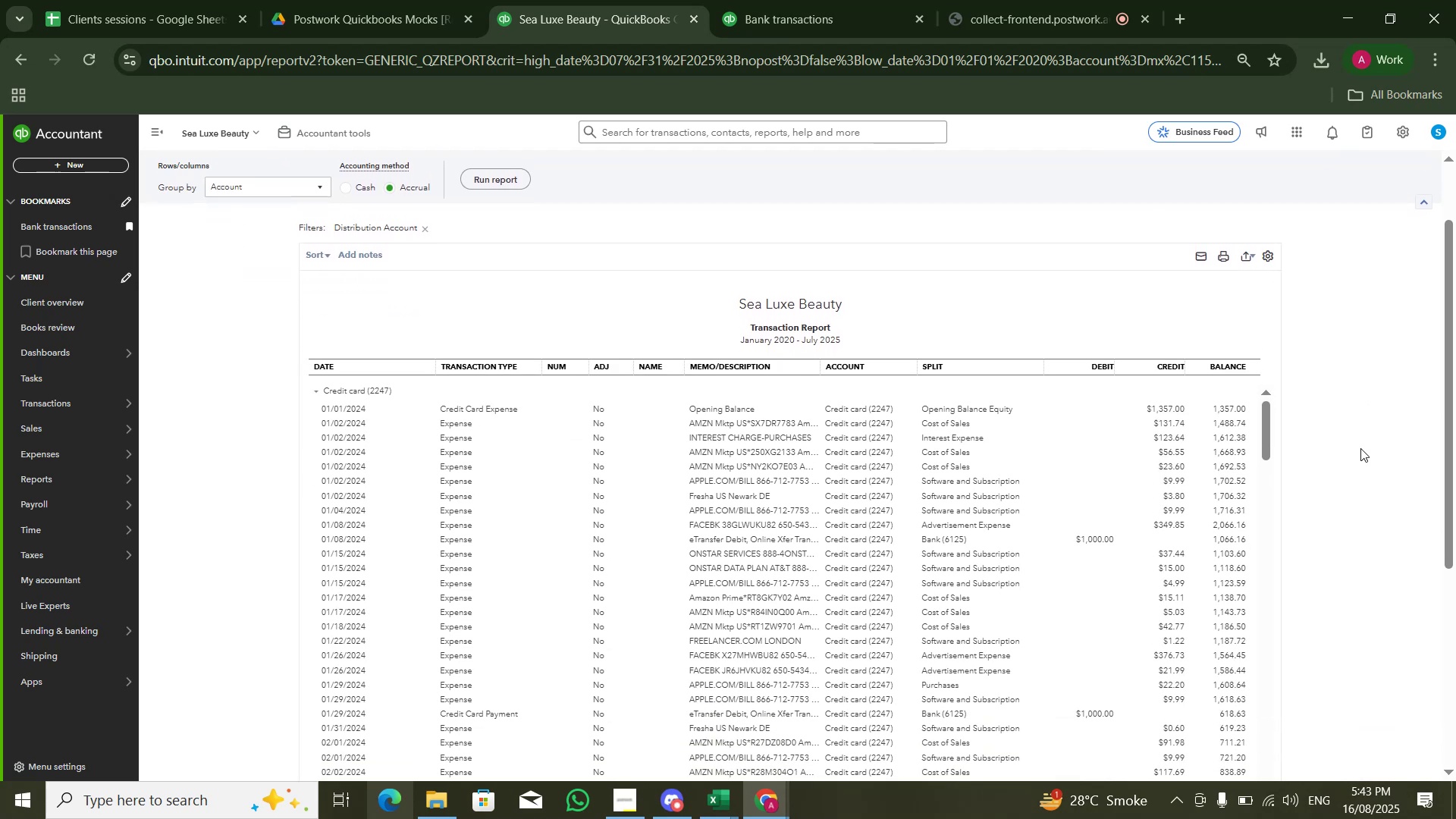 
key(Alt+AltLeft)
 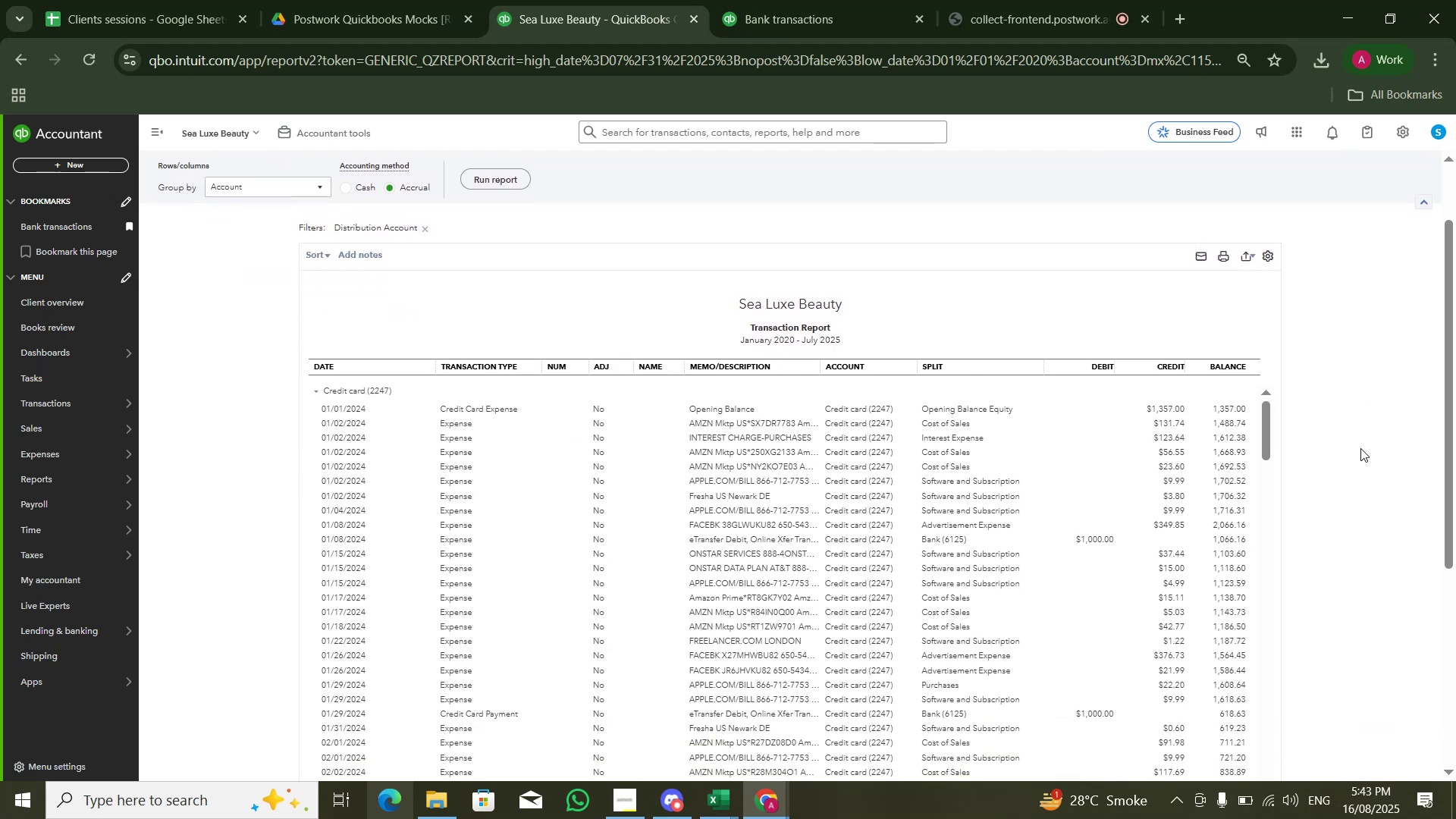 
key(Alt+Tab)
 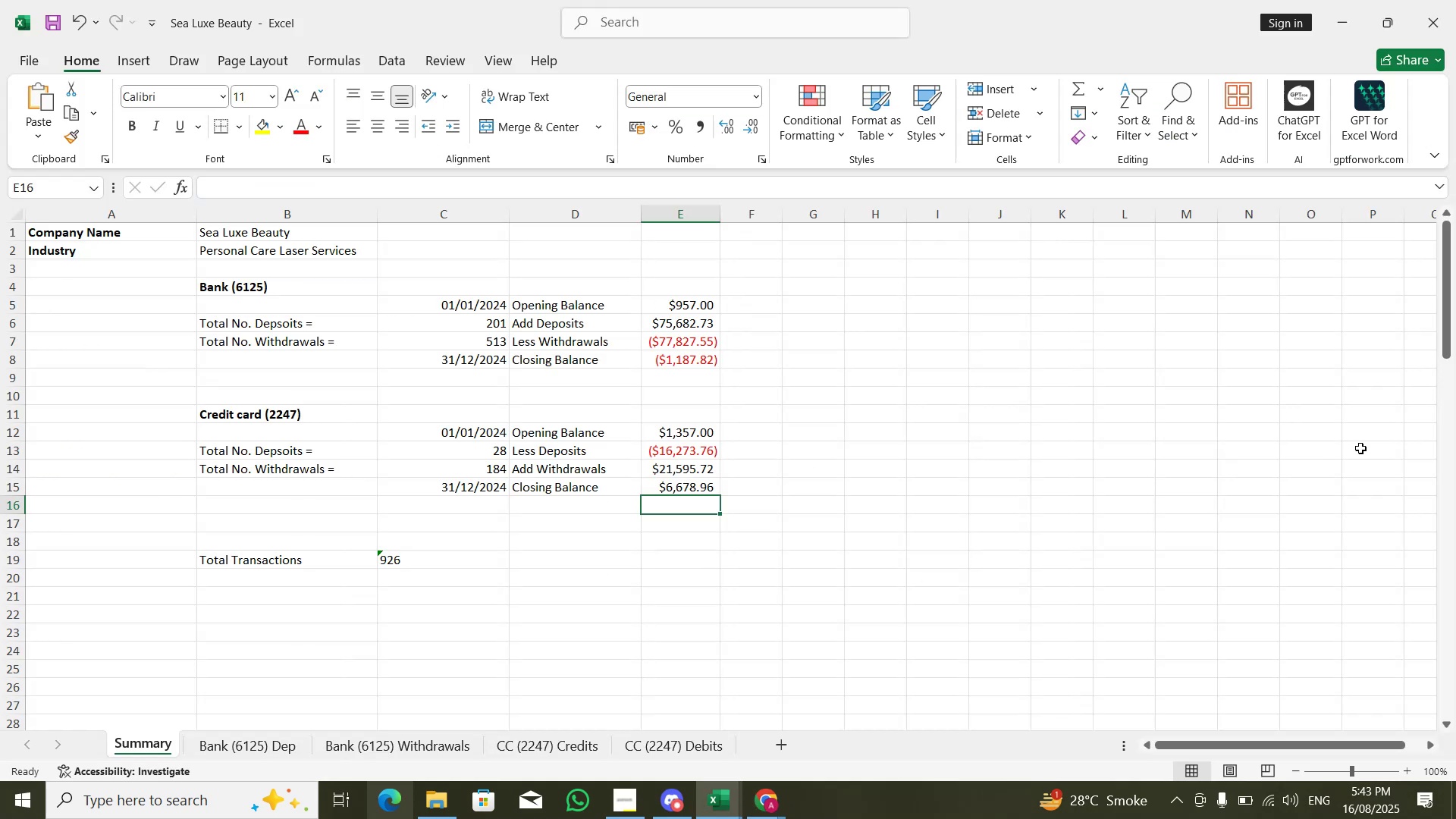 
key(Alt+AltLeft)
 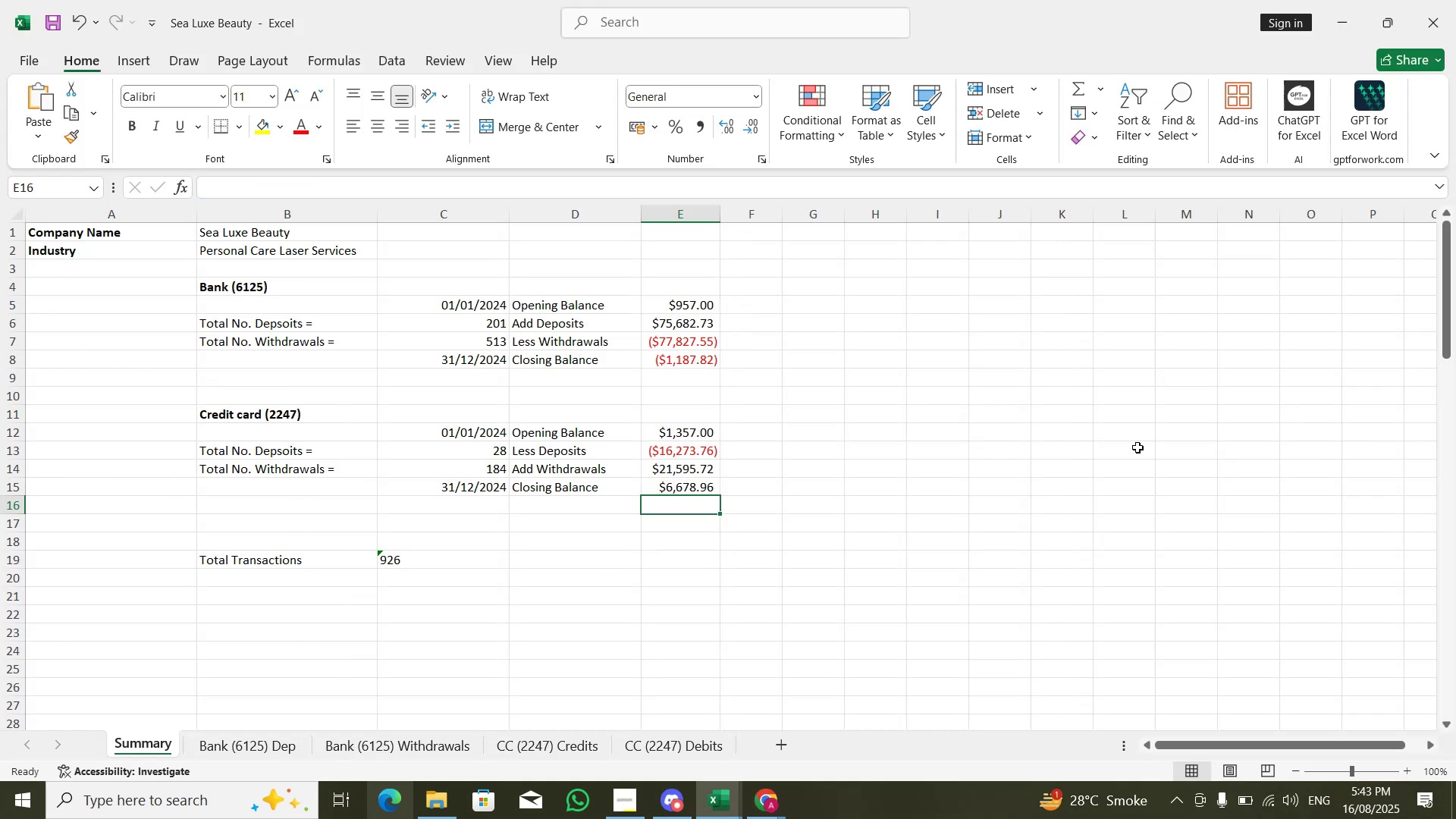 
key(Alt+Tab)
 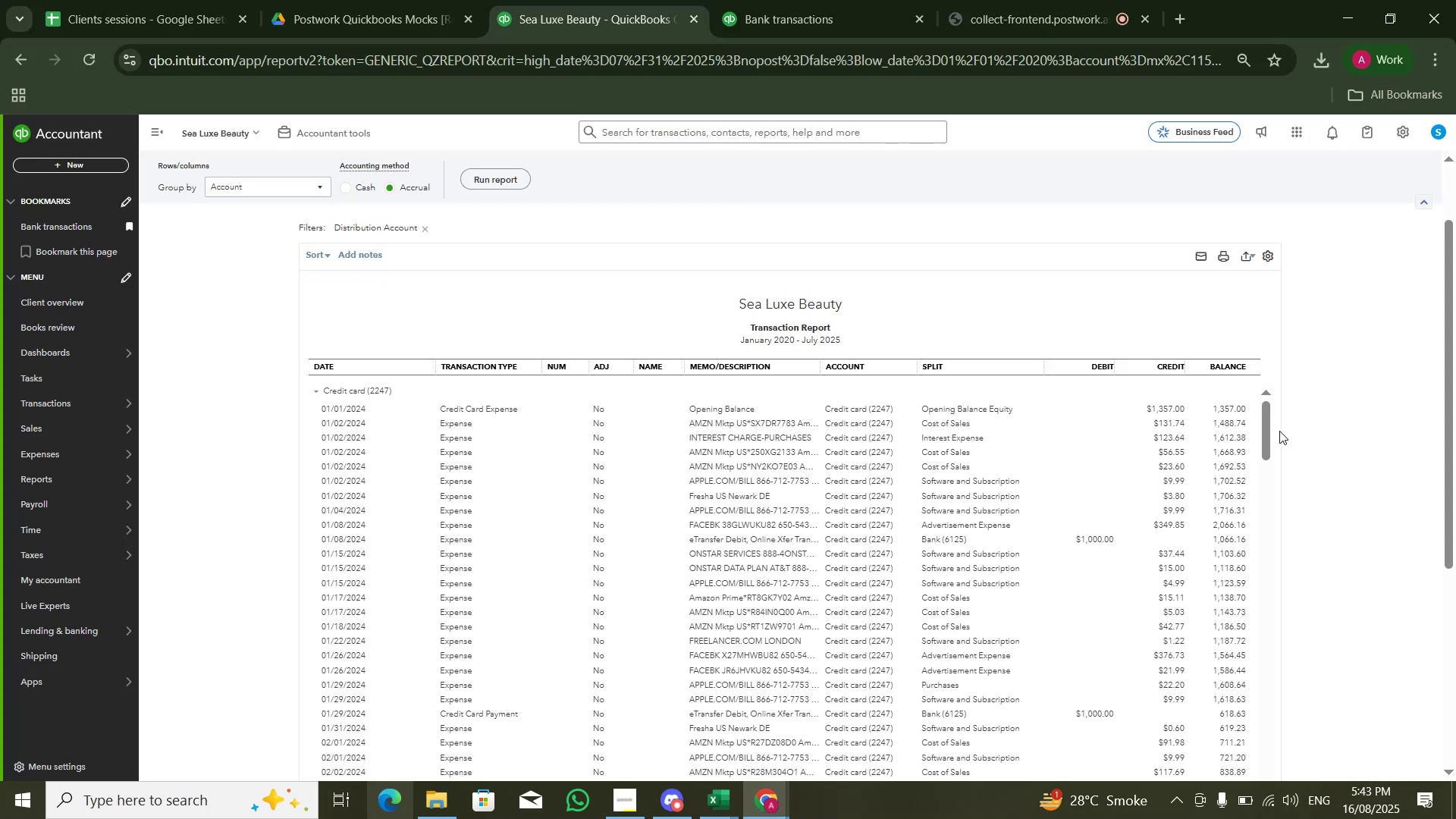 
left_click_drag(start_coordinate=[1271, 432], to_coordinate=[1275, 818])
 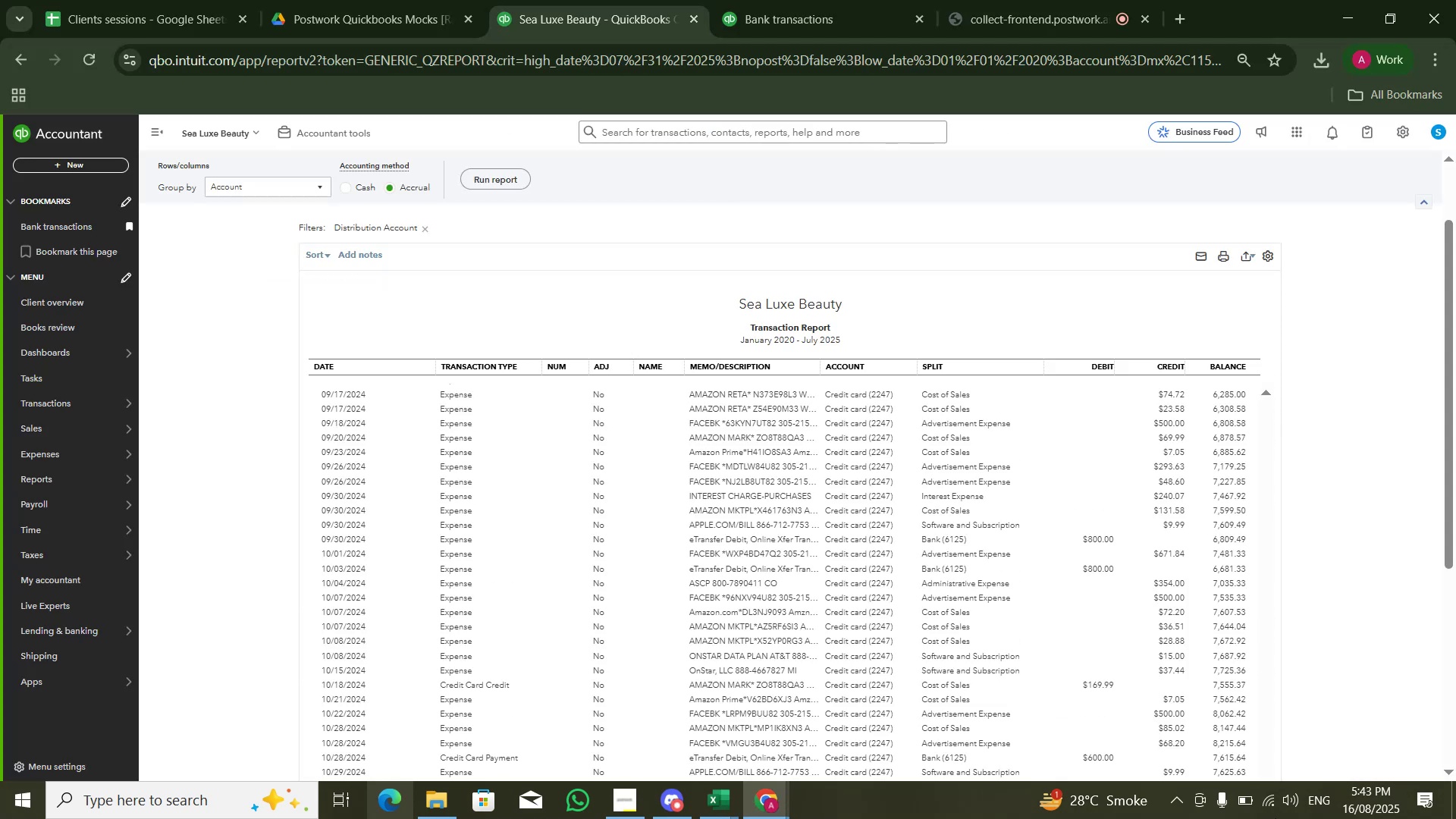 
scroll: coordinate [1320, 544], scroll_direction: down, amount: 7.0
 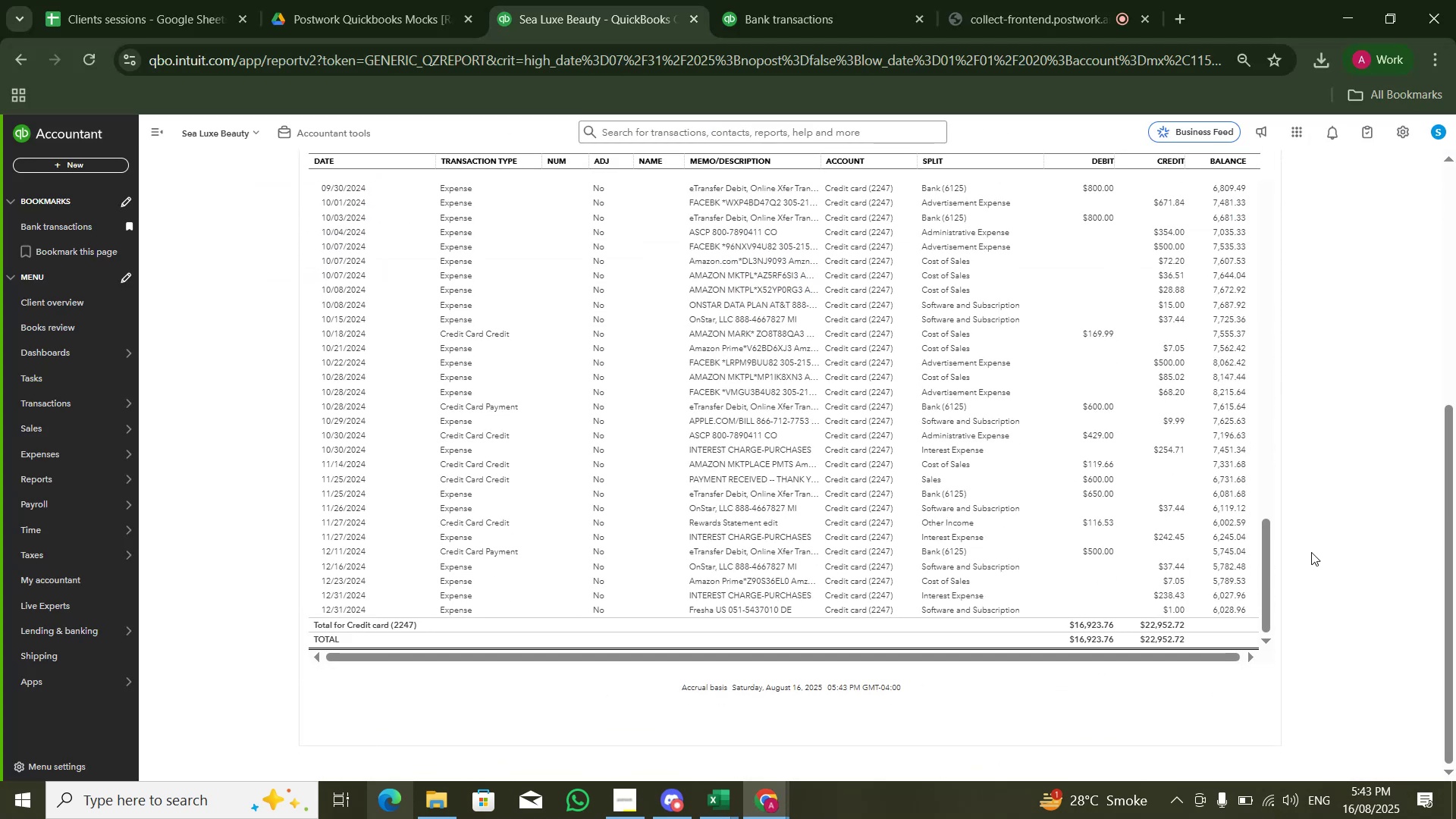 
key(Alt+AltLeft)
 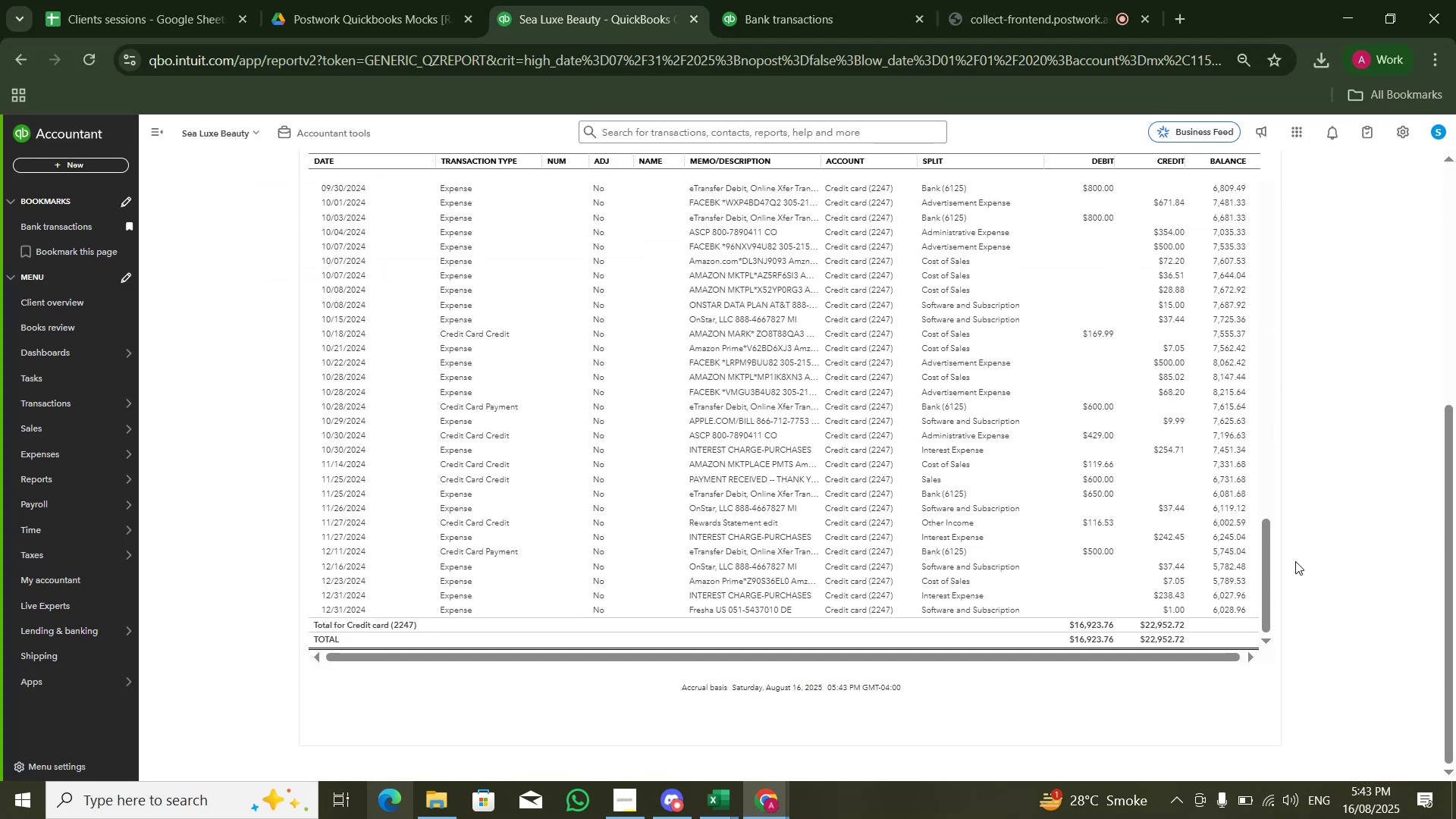 
key(Alt+Tab)
 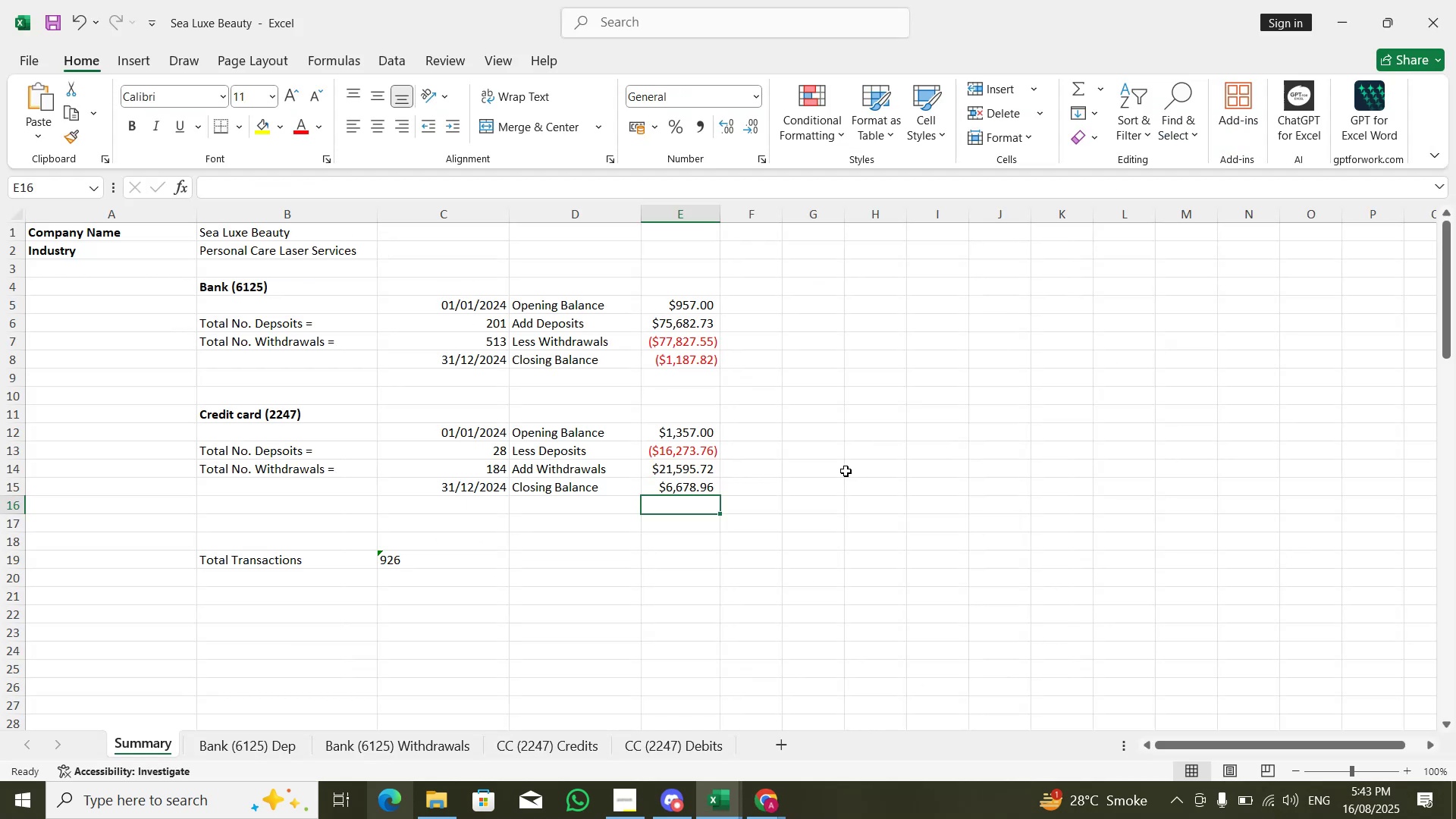 
key(Alt+AltLeft)
 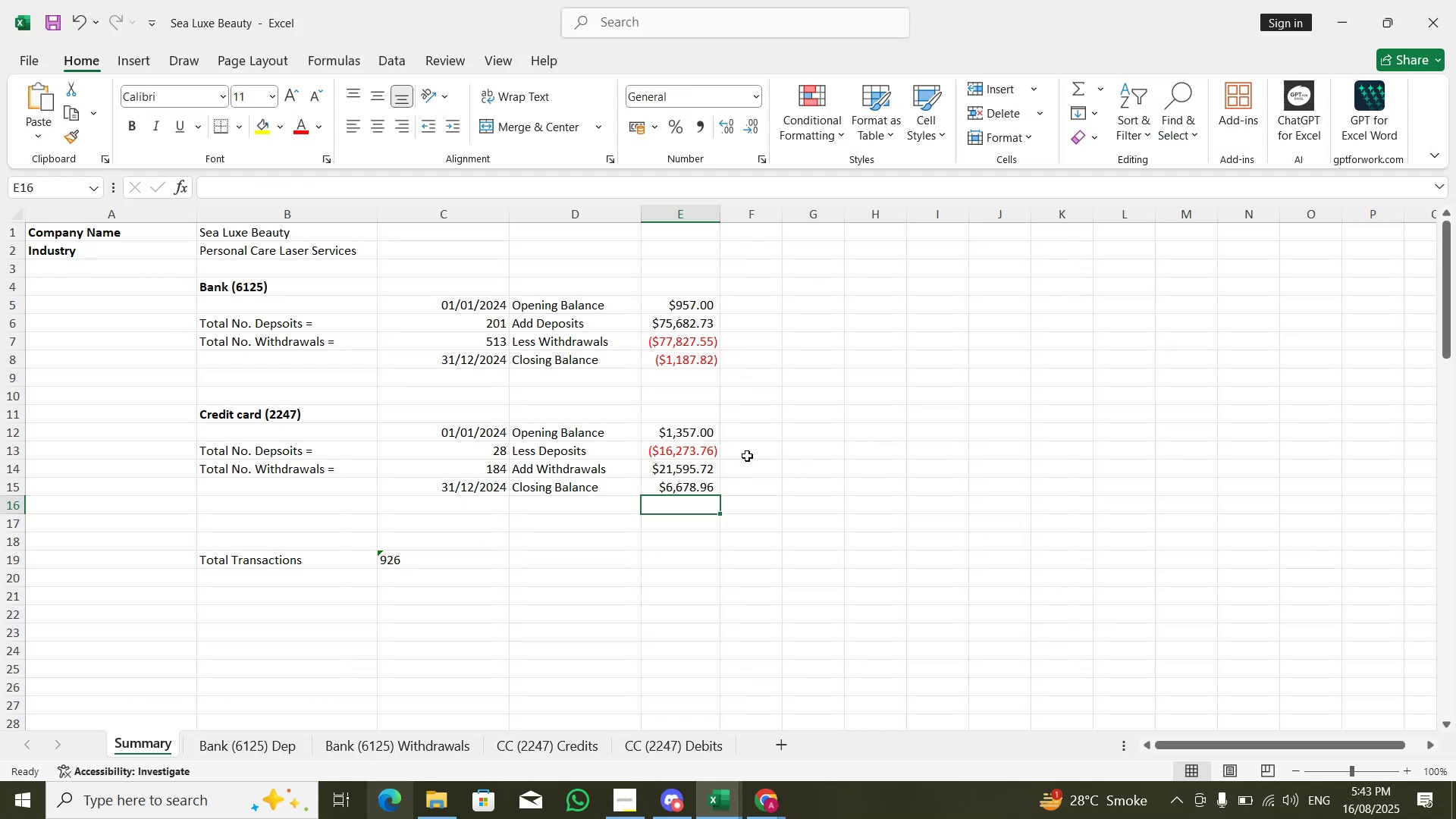 
key(Alt+Tab)
 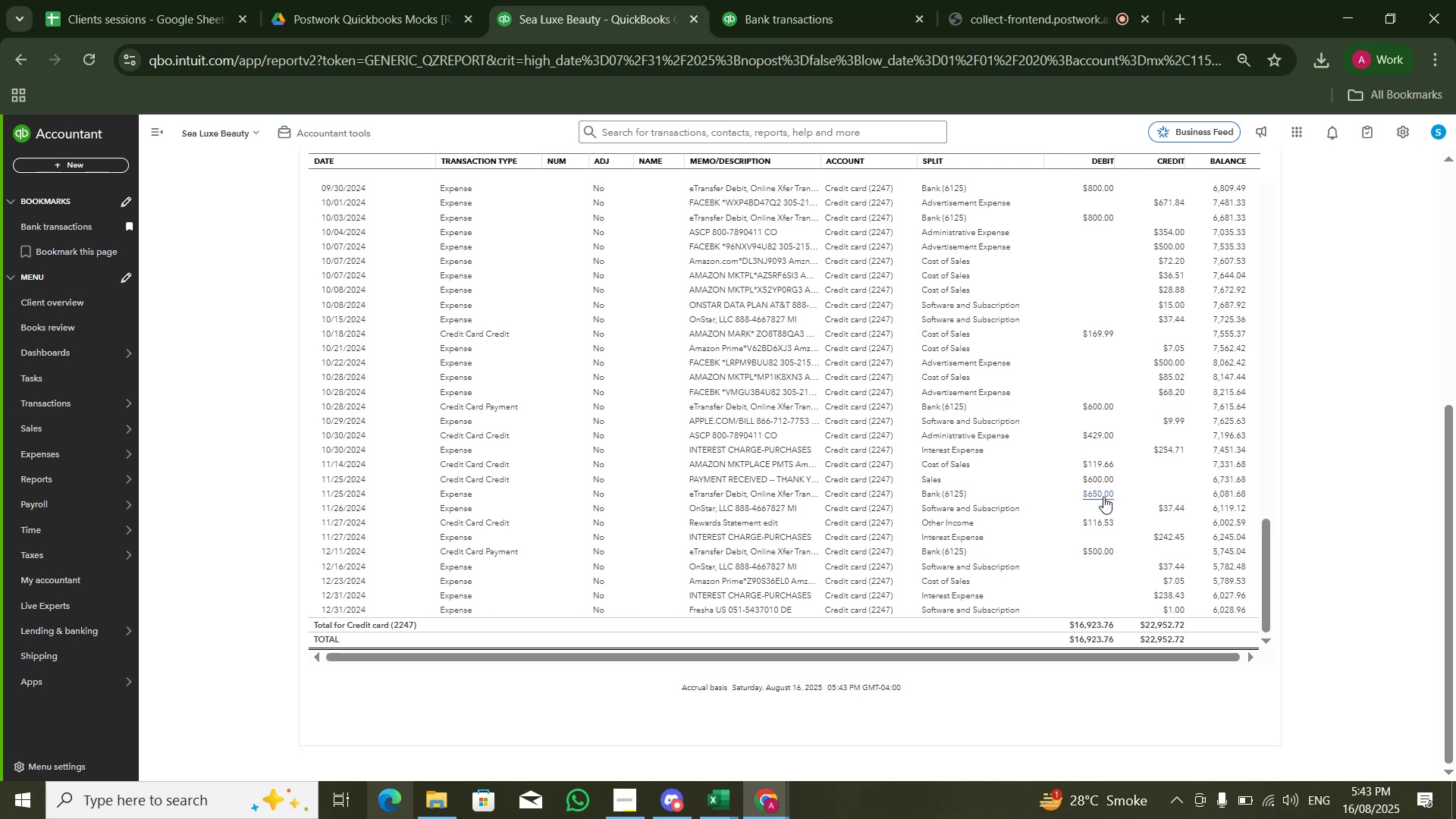 
wait(9.7)
 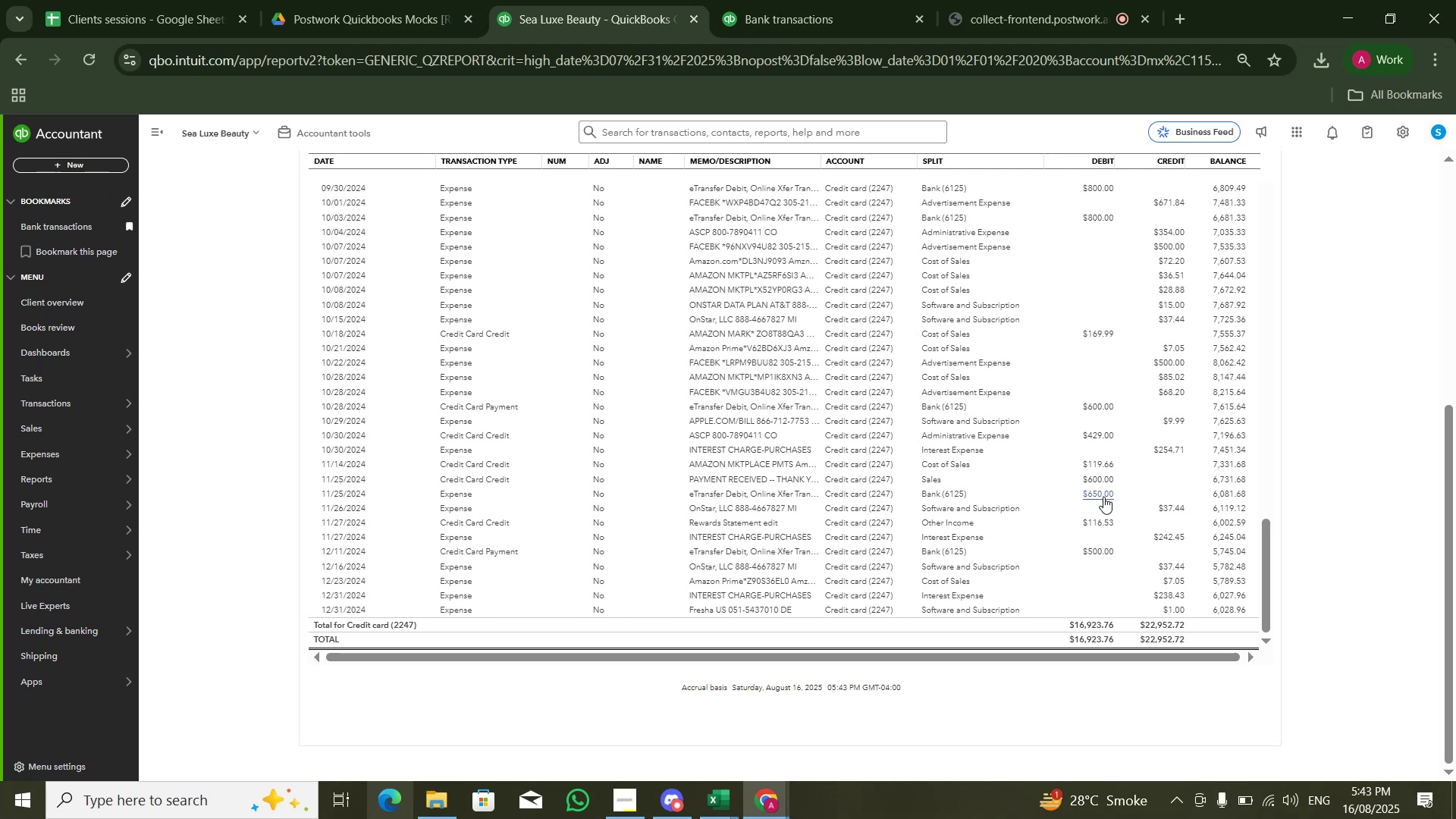 
scroll: coordinate [1103, 381], scroll_direction: up, amount: 7.0
 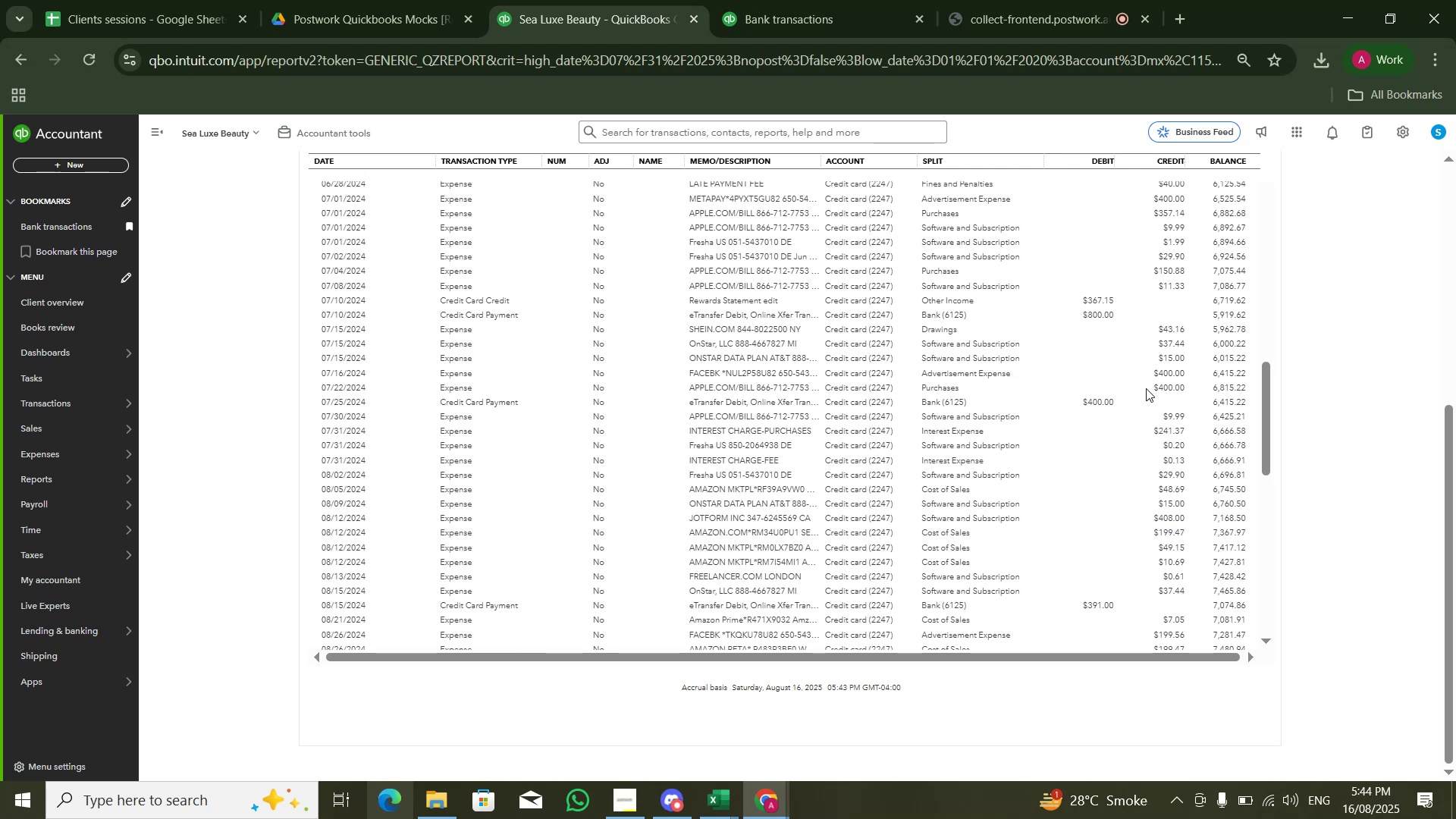 
wait(14.08)
 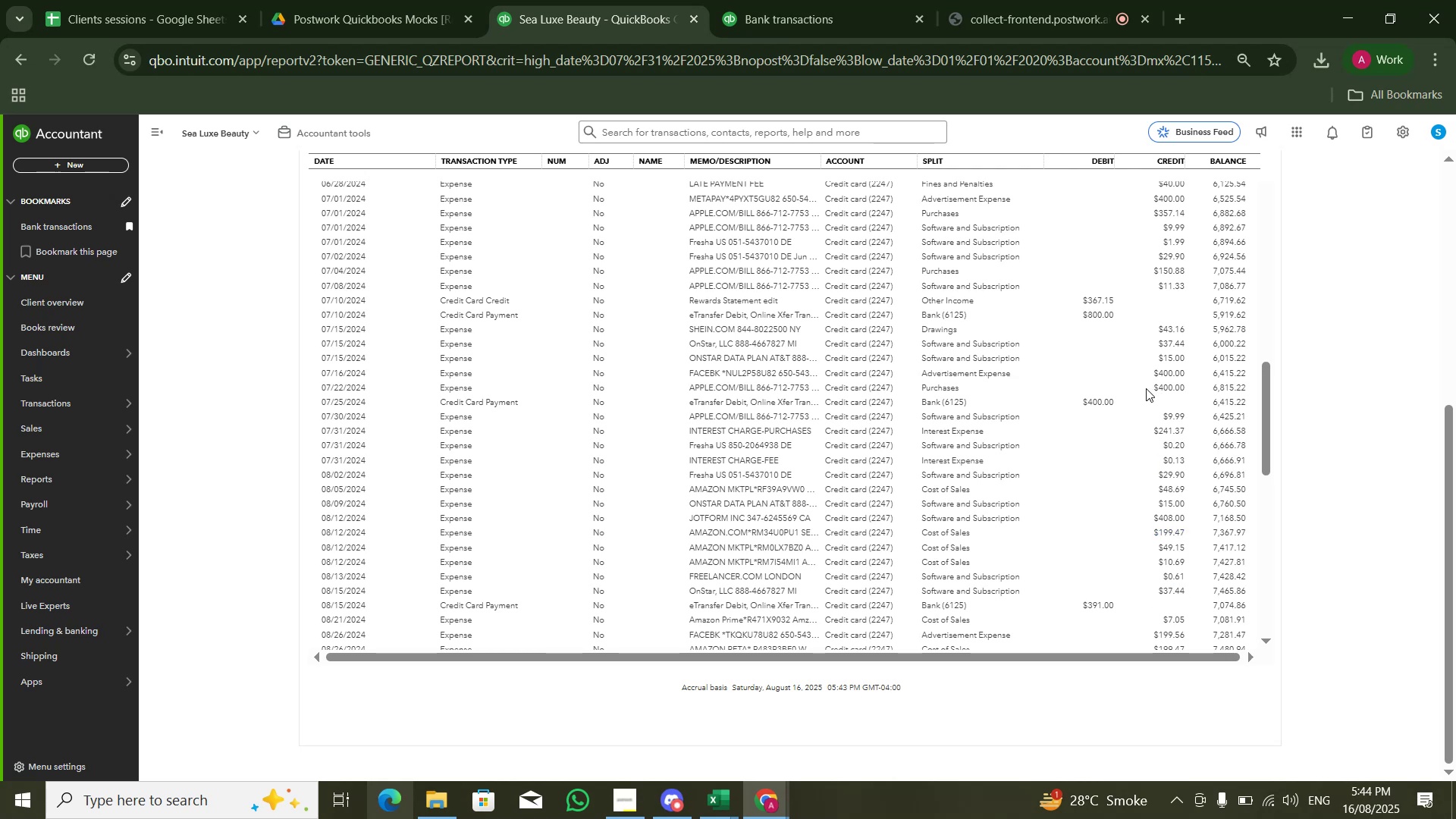 
left_click_drag(start_coordinate=[1263, 431], to_coordinate=[1264, 601])
 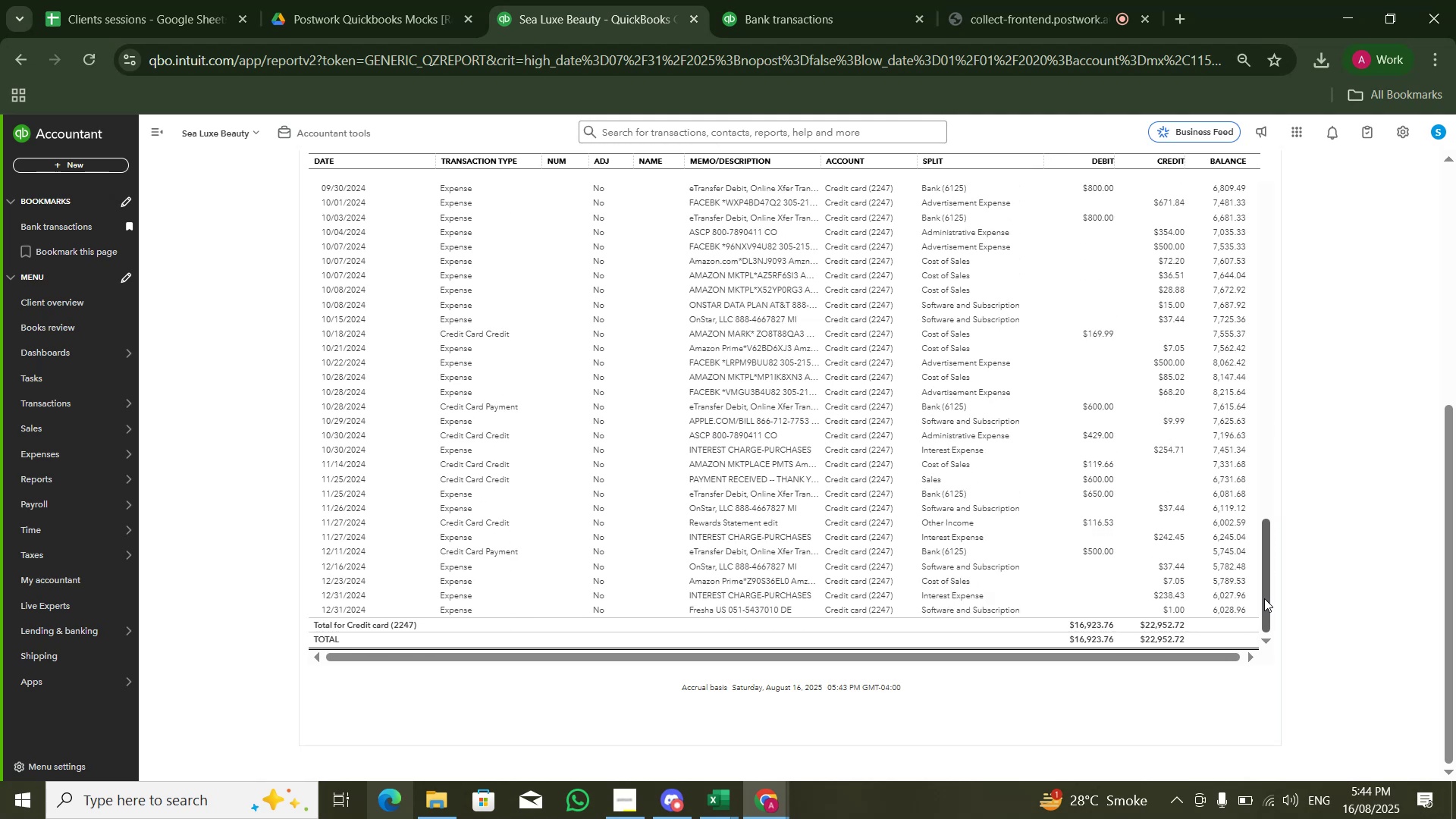 
key(Alt+AltLeft)
 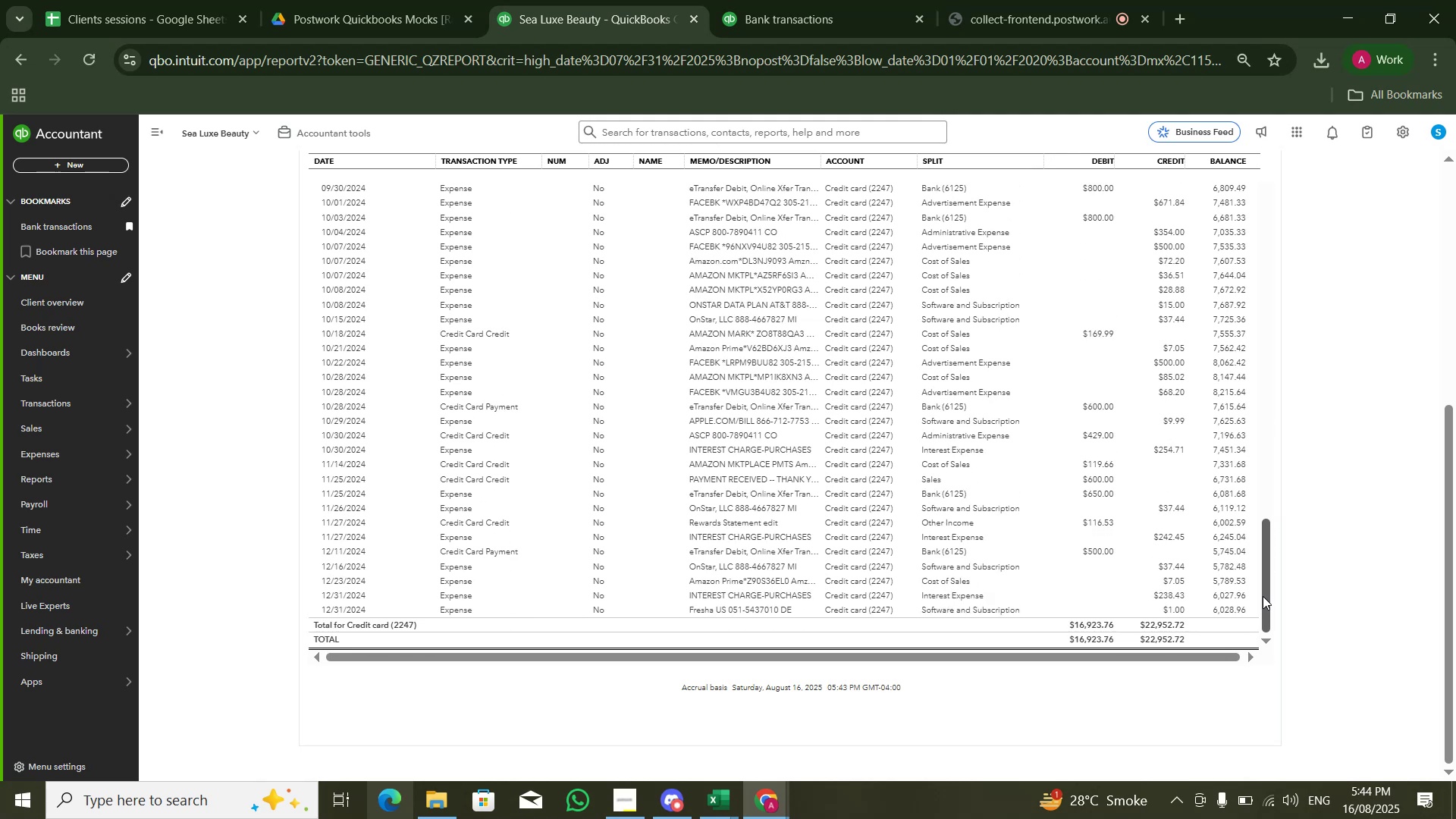 
key(Alt+Tab)
 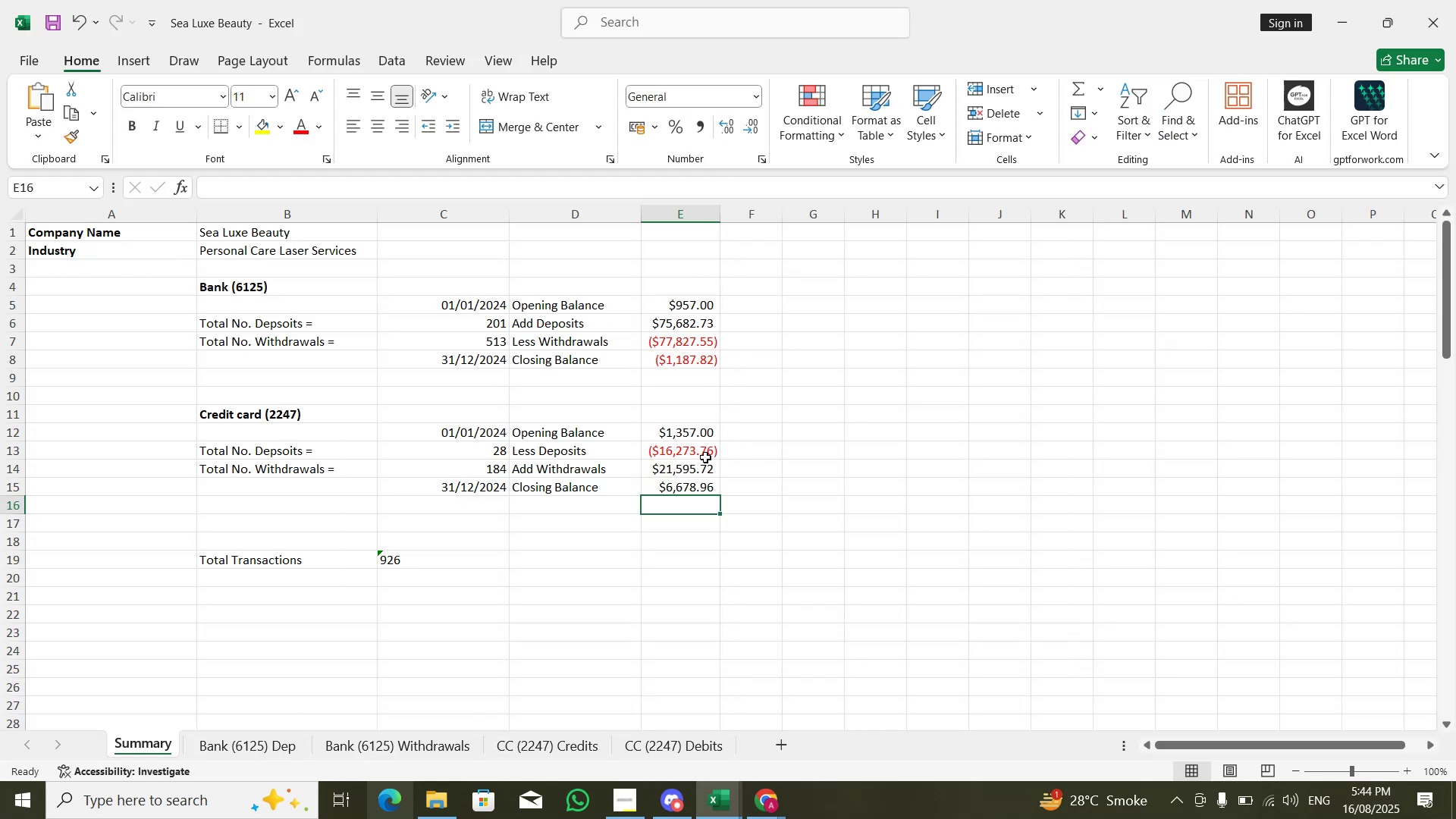 
left_click([706, 440])
 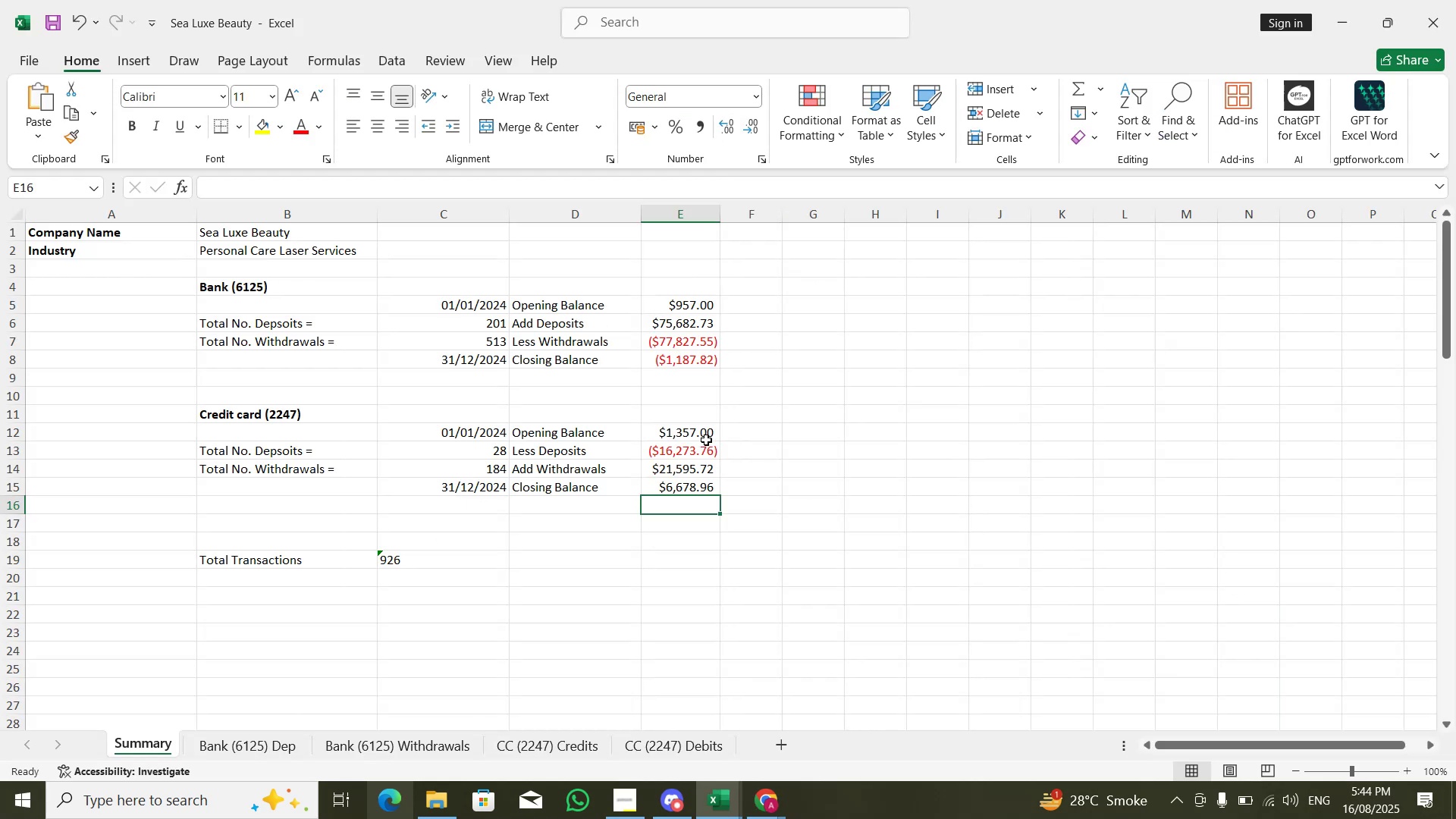 
hold_key(key=ControlLeft, duration=0.56)
 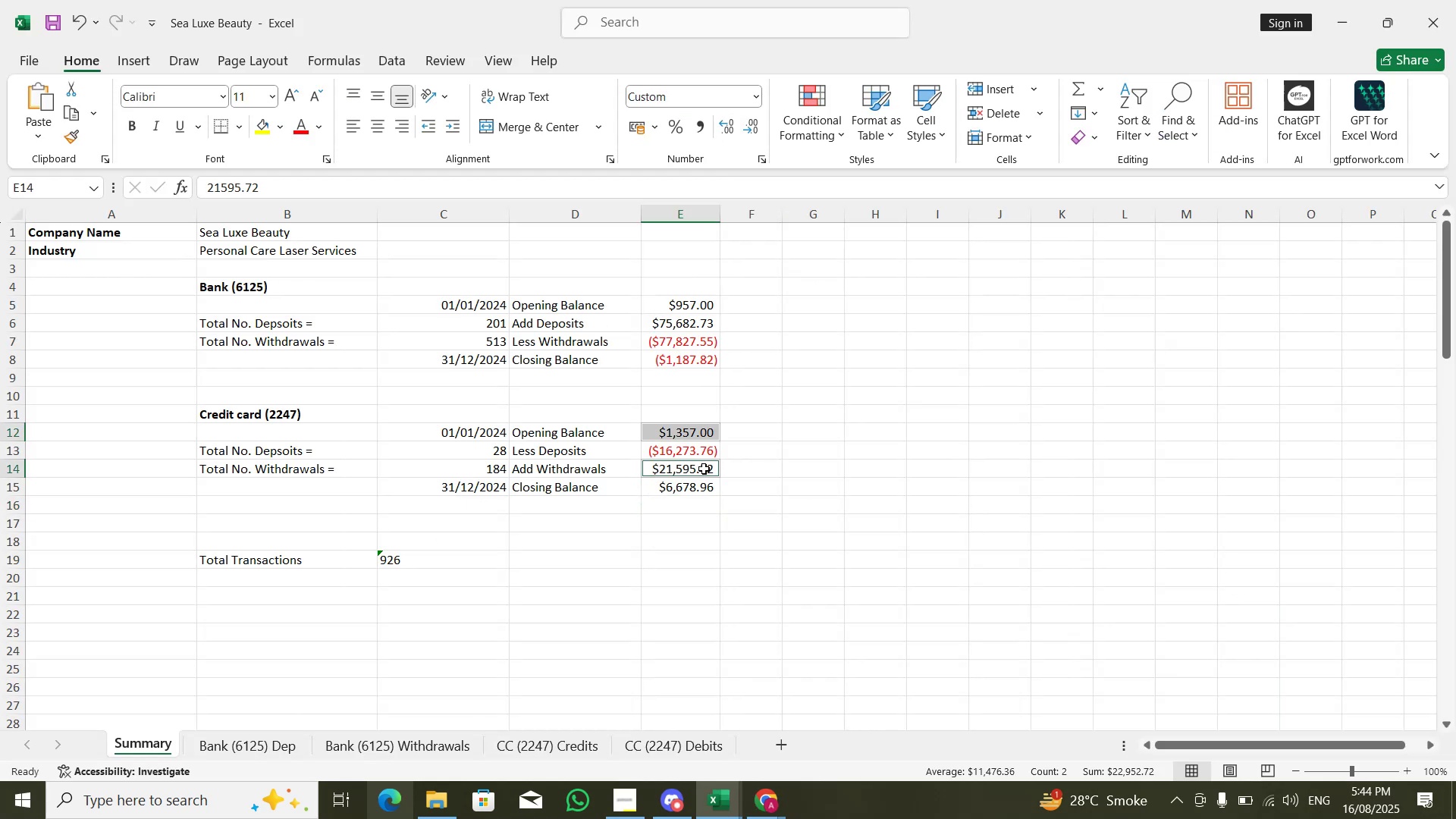 
key(Alt+AltLeft)
 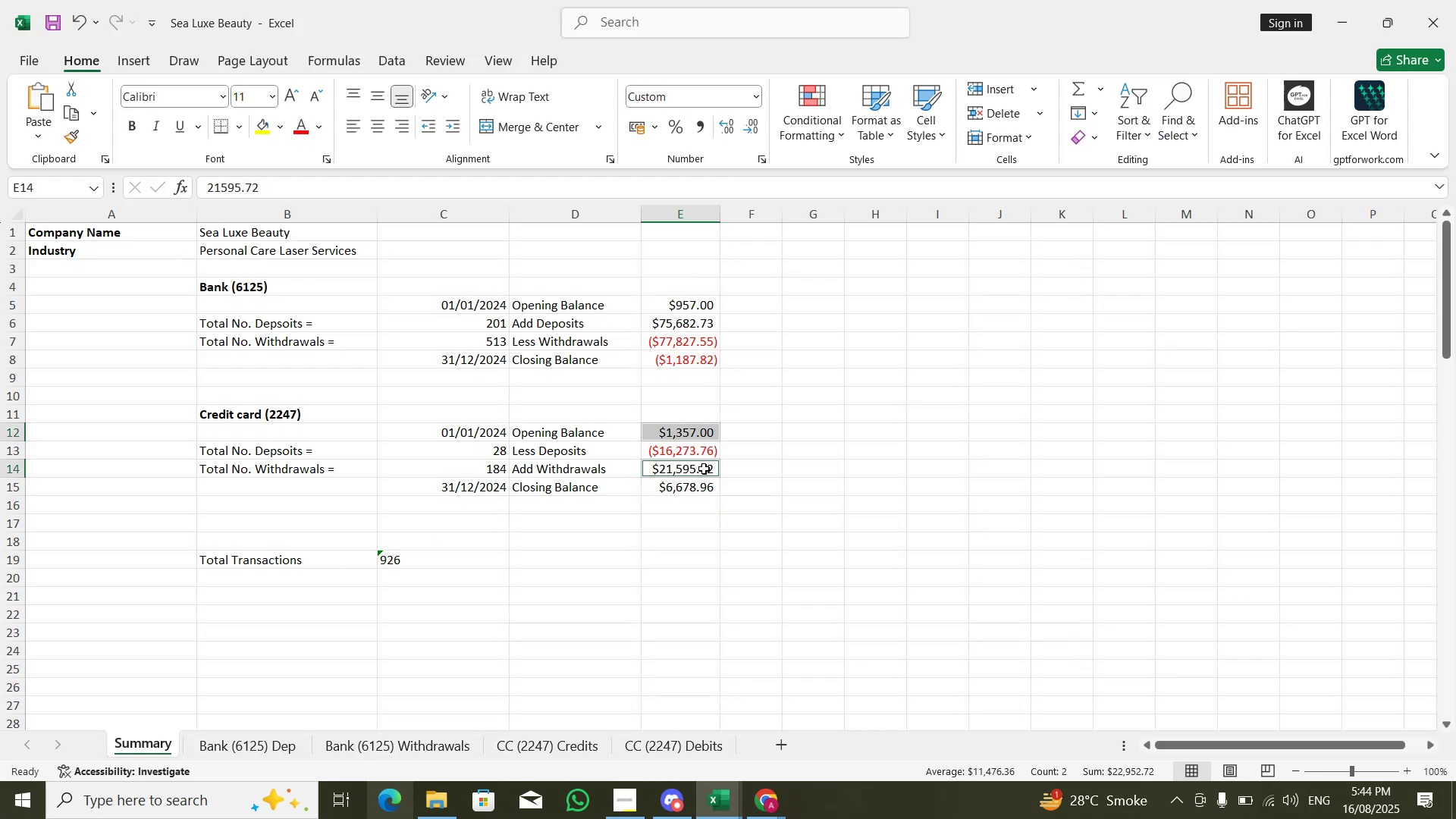 
key(Alt+Tab)
 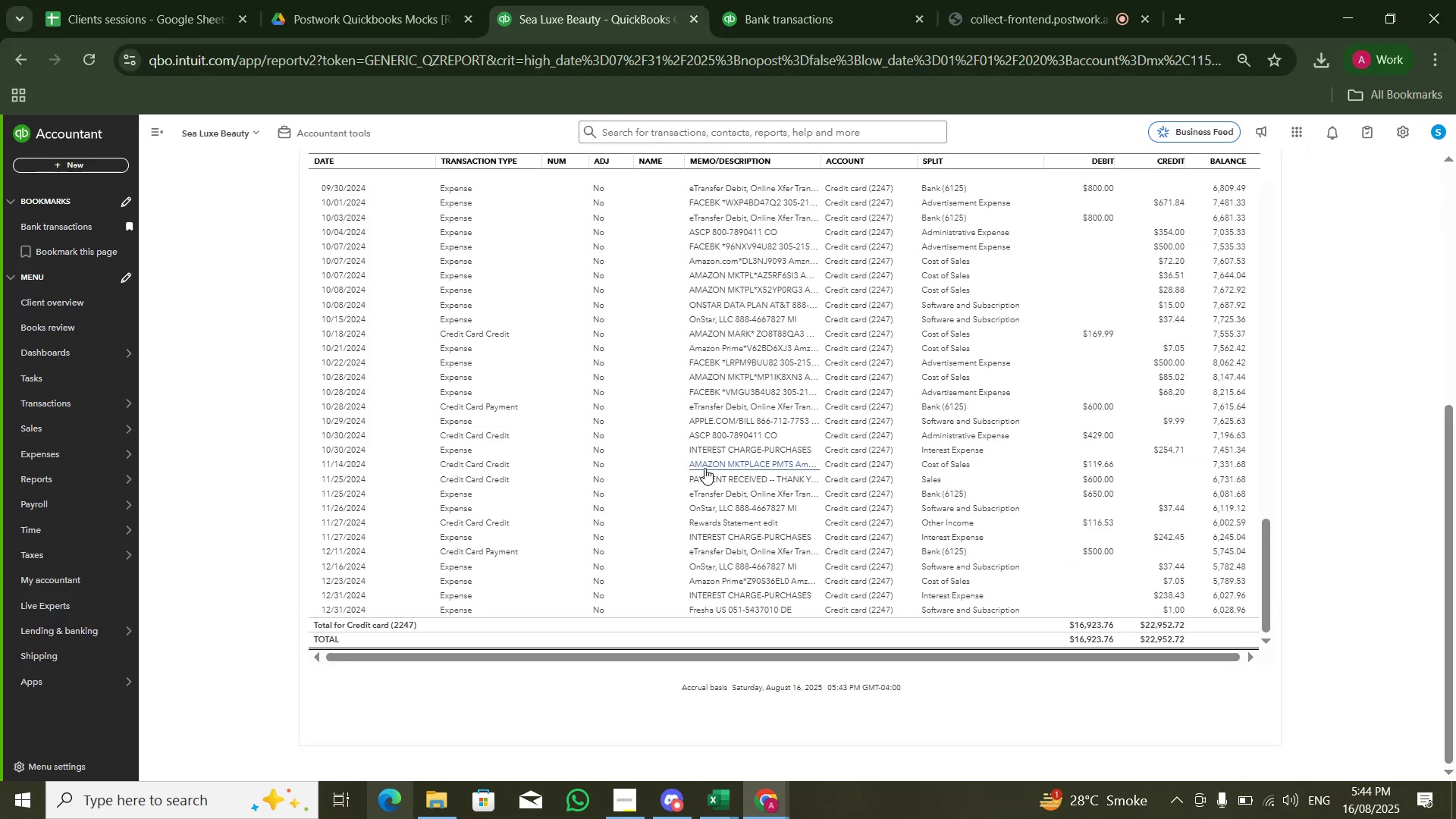 
key(Alt+AltLeft)
 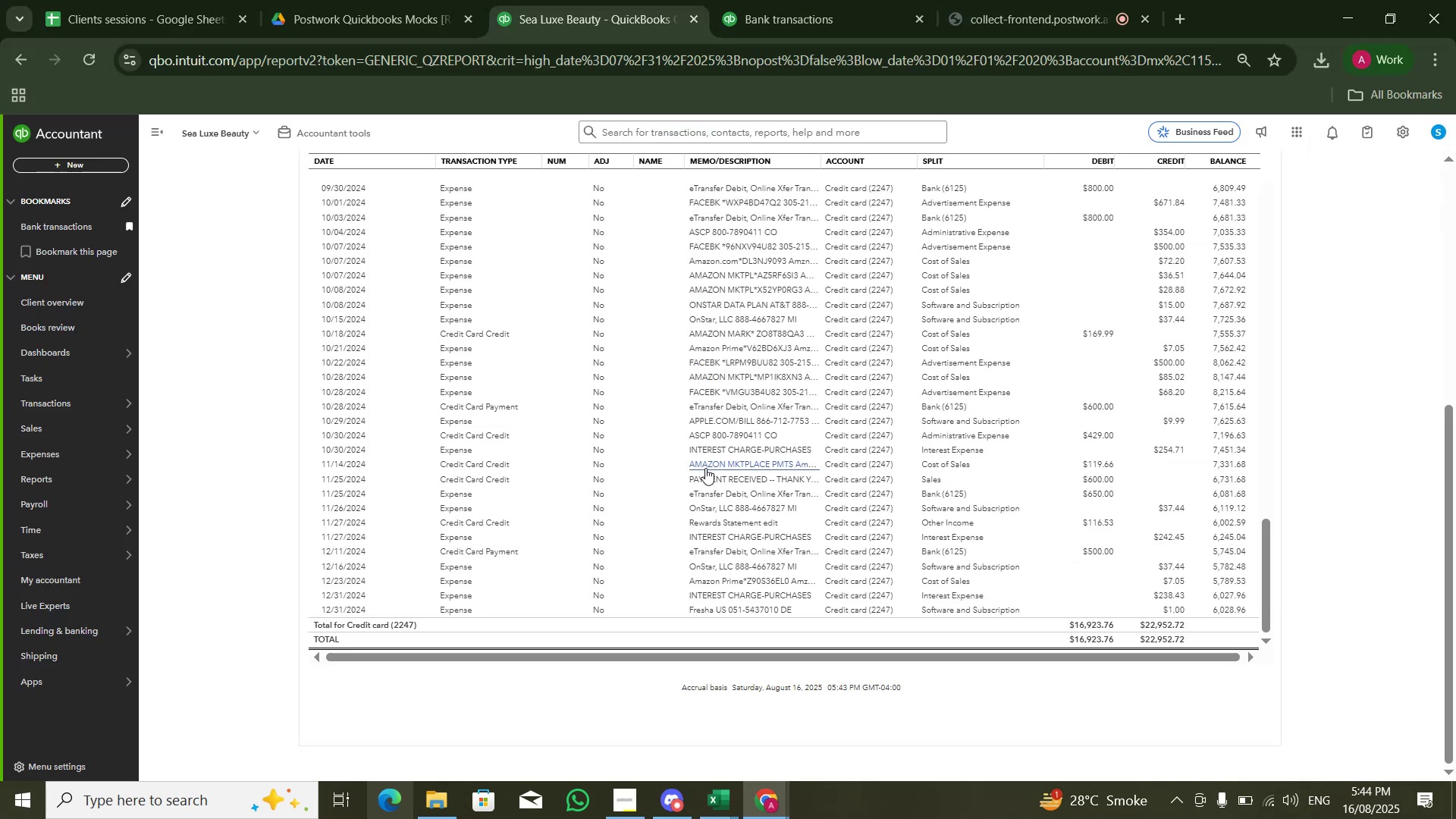 
key(Alt+Tab)
 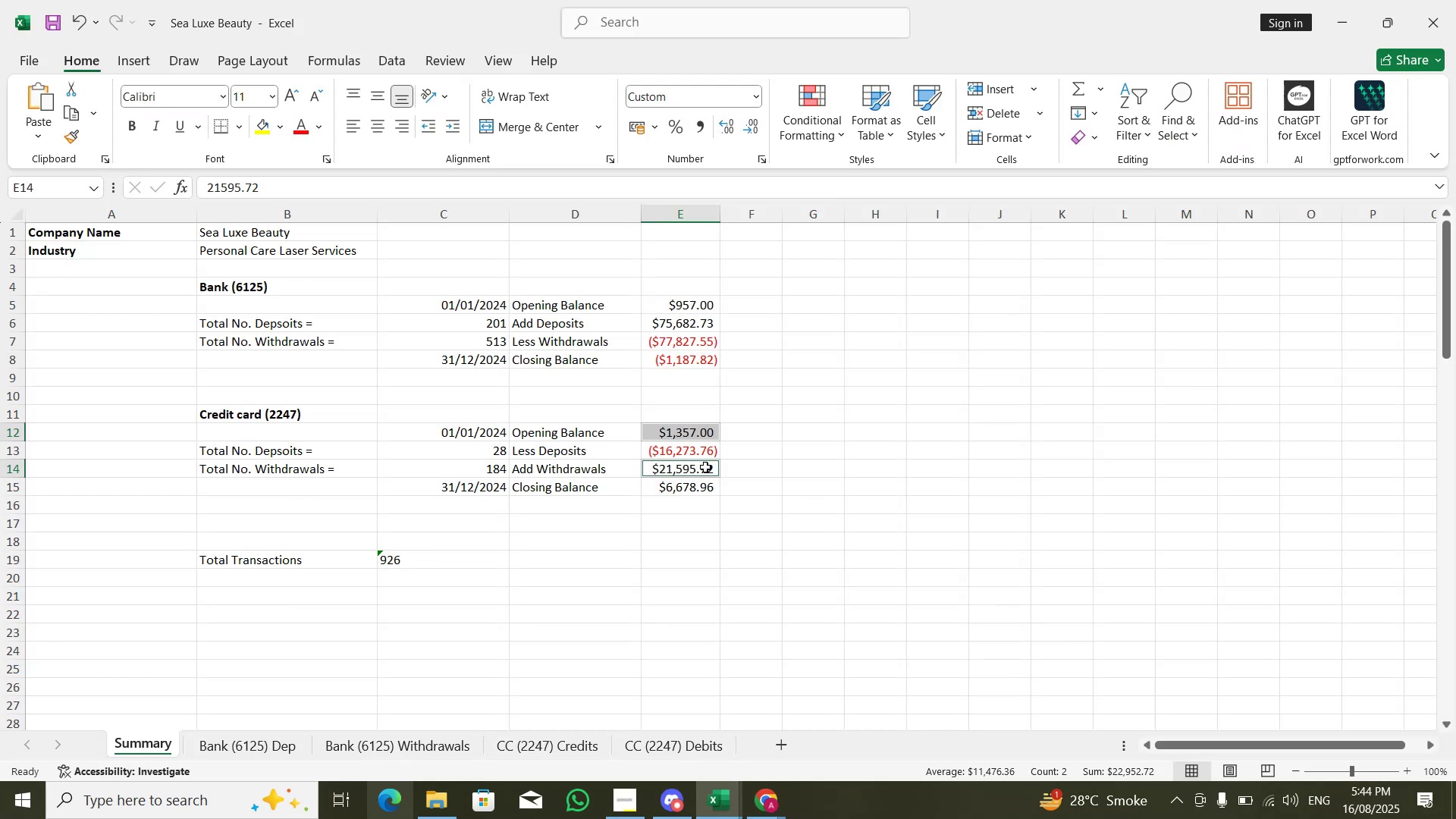 
key(Alt+AltLeft)
 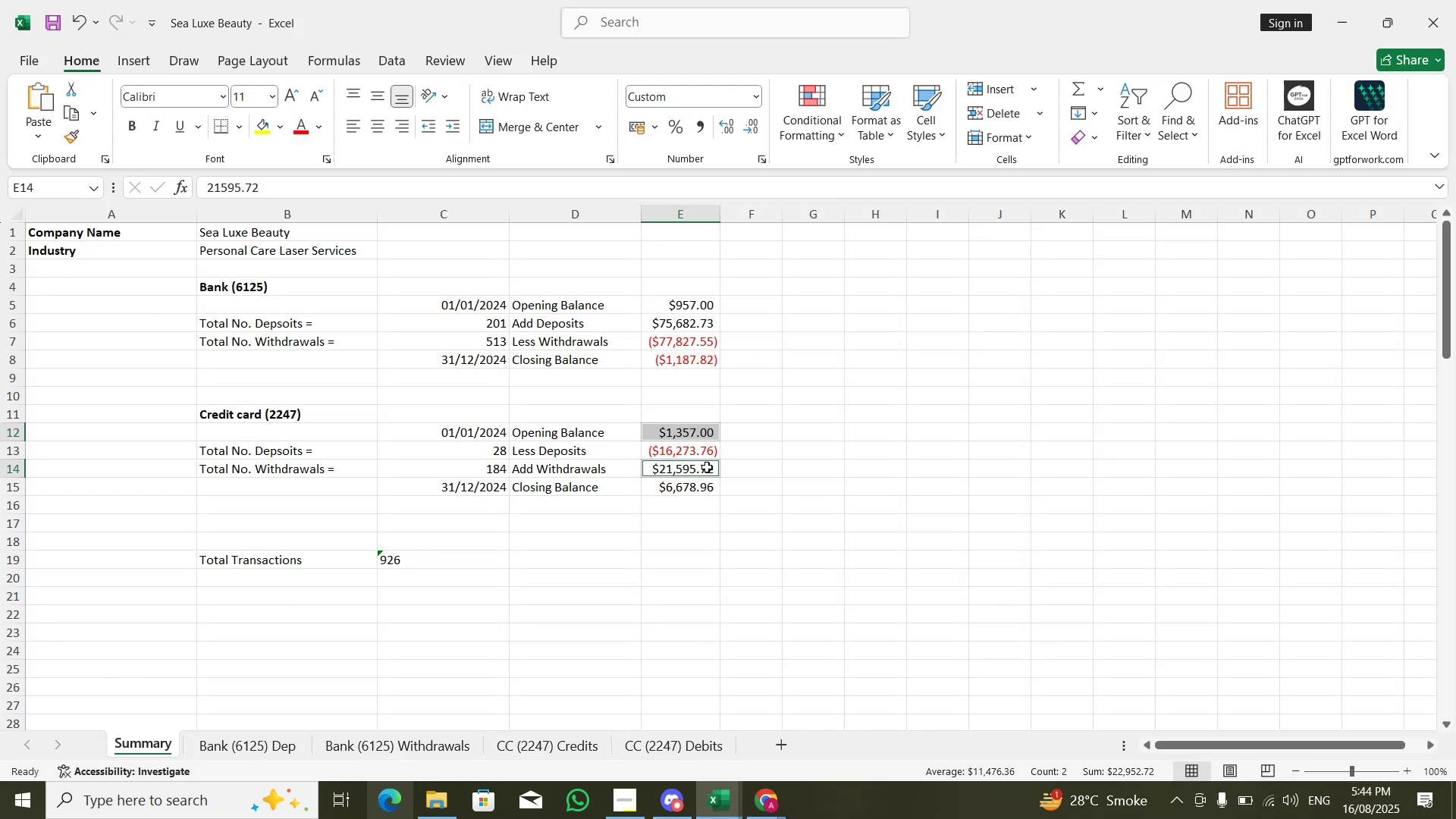 
key(Alt+Tab)
 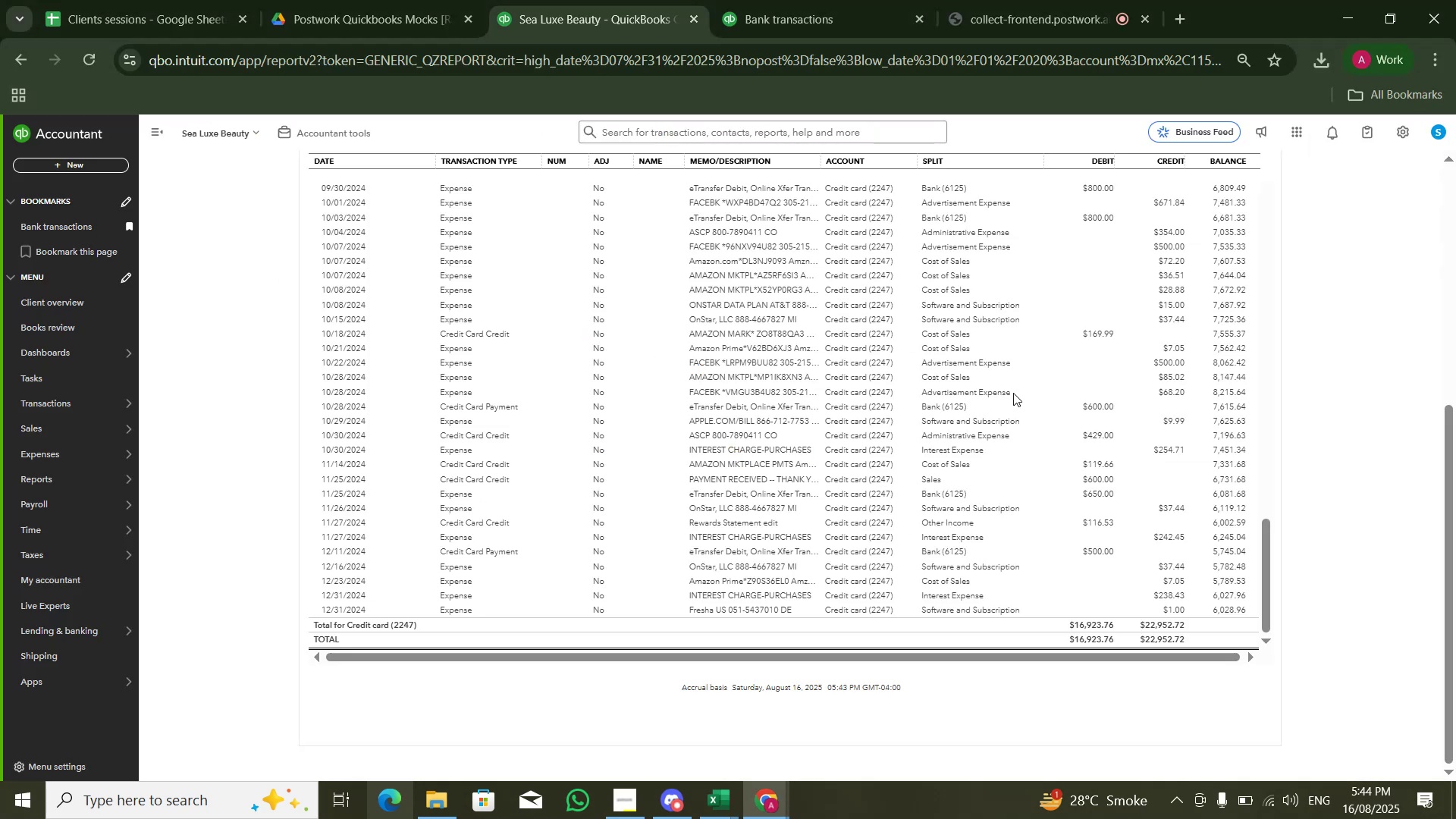 
key(Alt+Tab)
 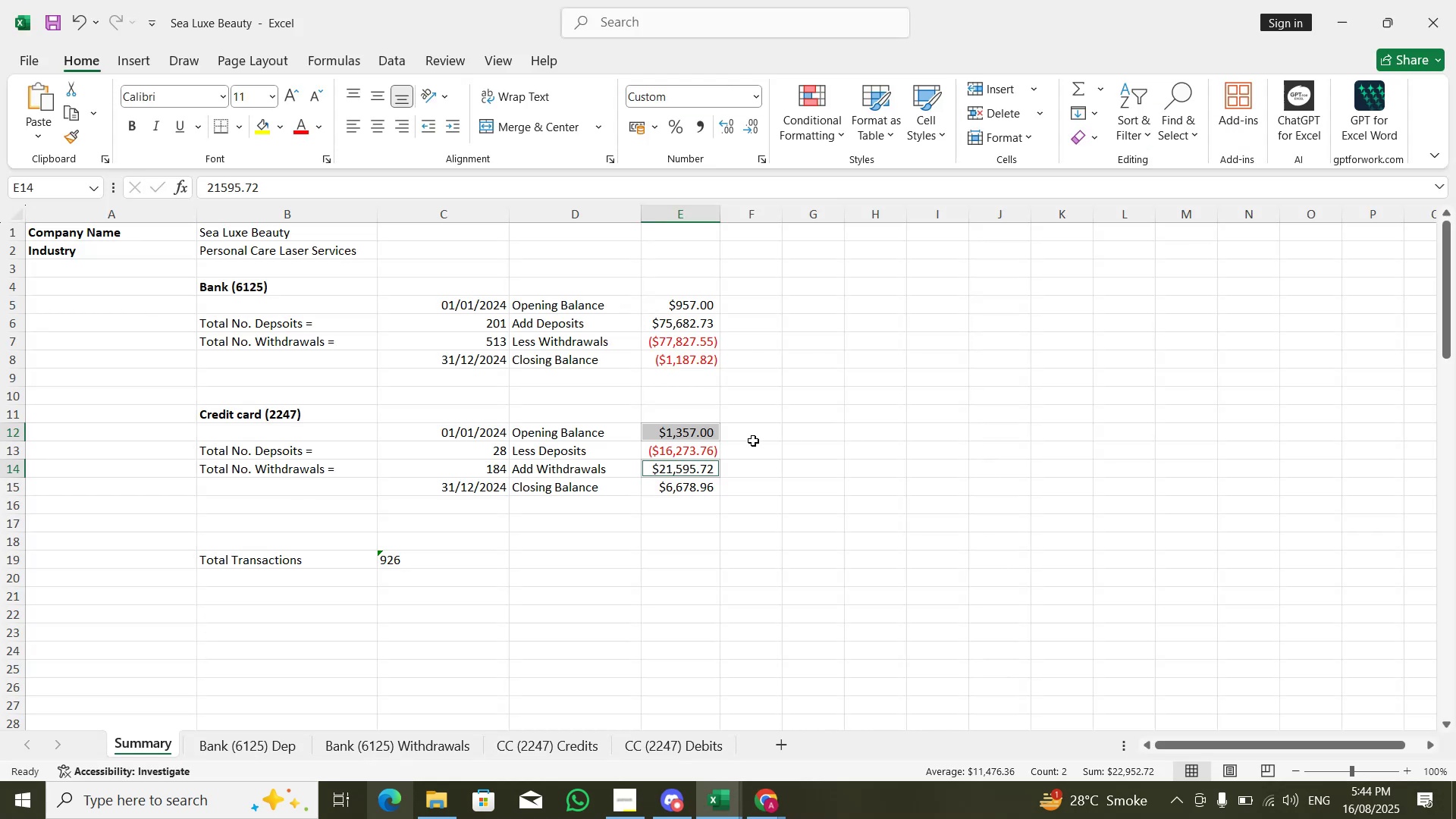 
left_click([746, 456])
 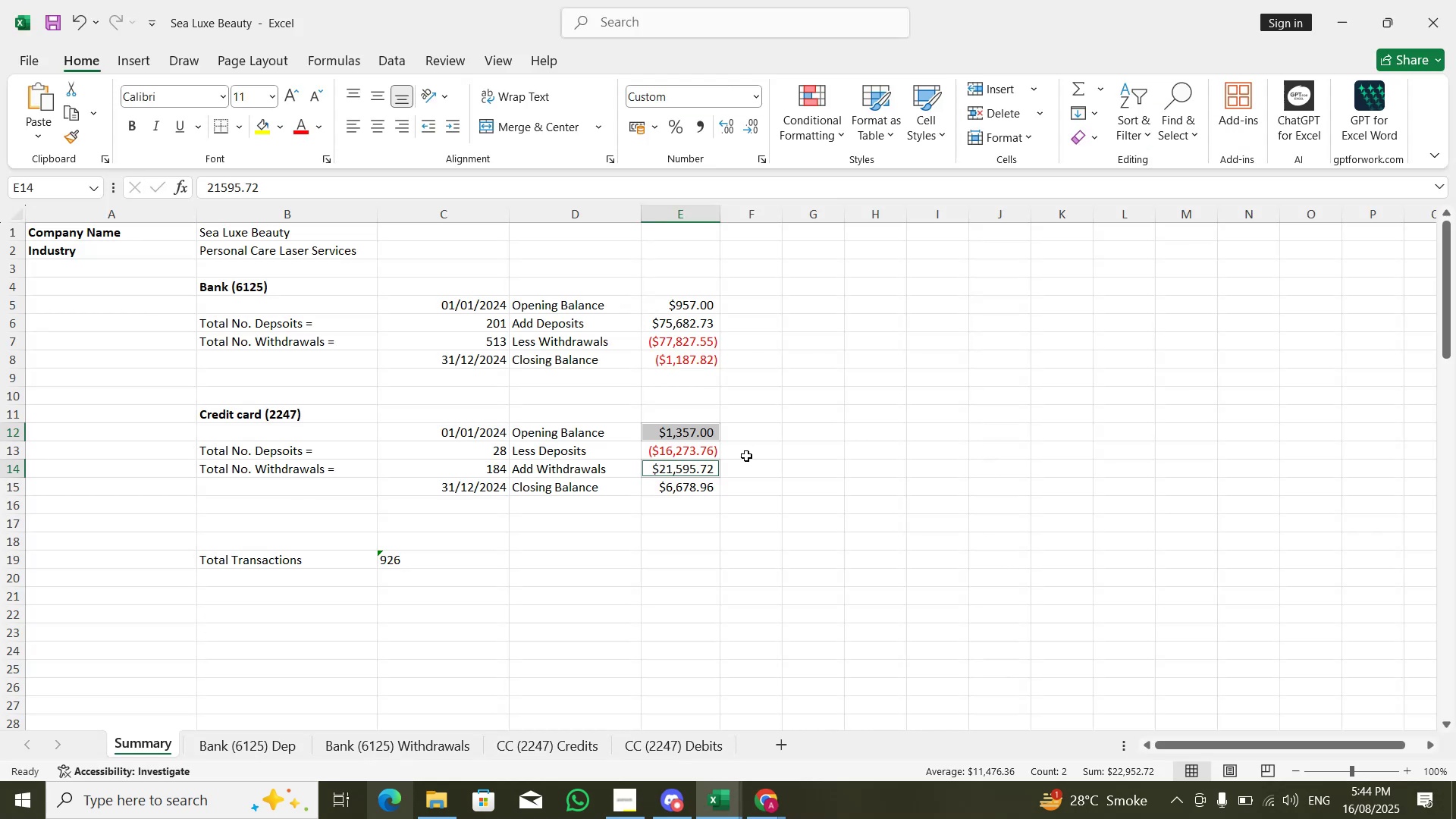 
key(Alt+AltLeft)
 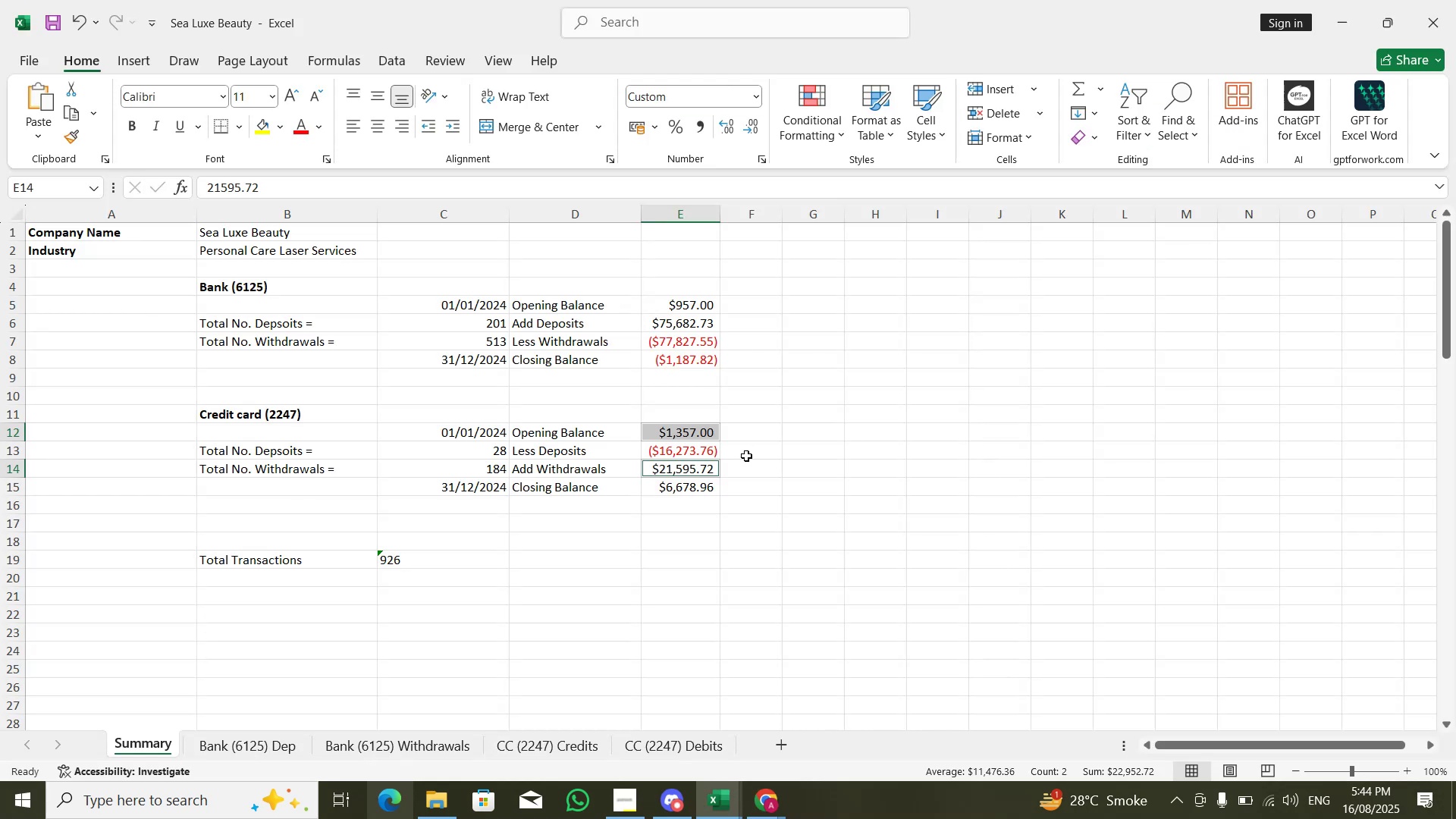 
key(Alt+Tab)
 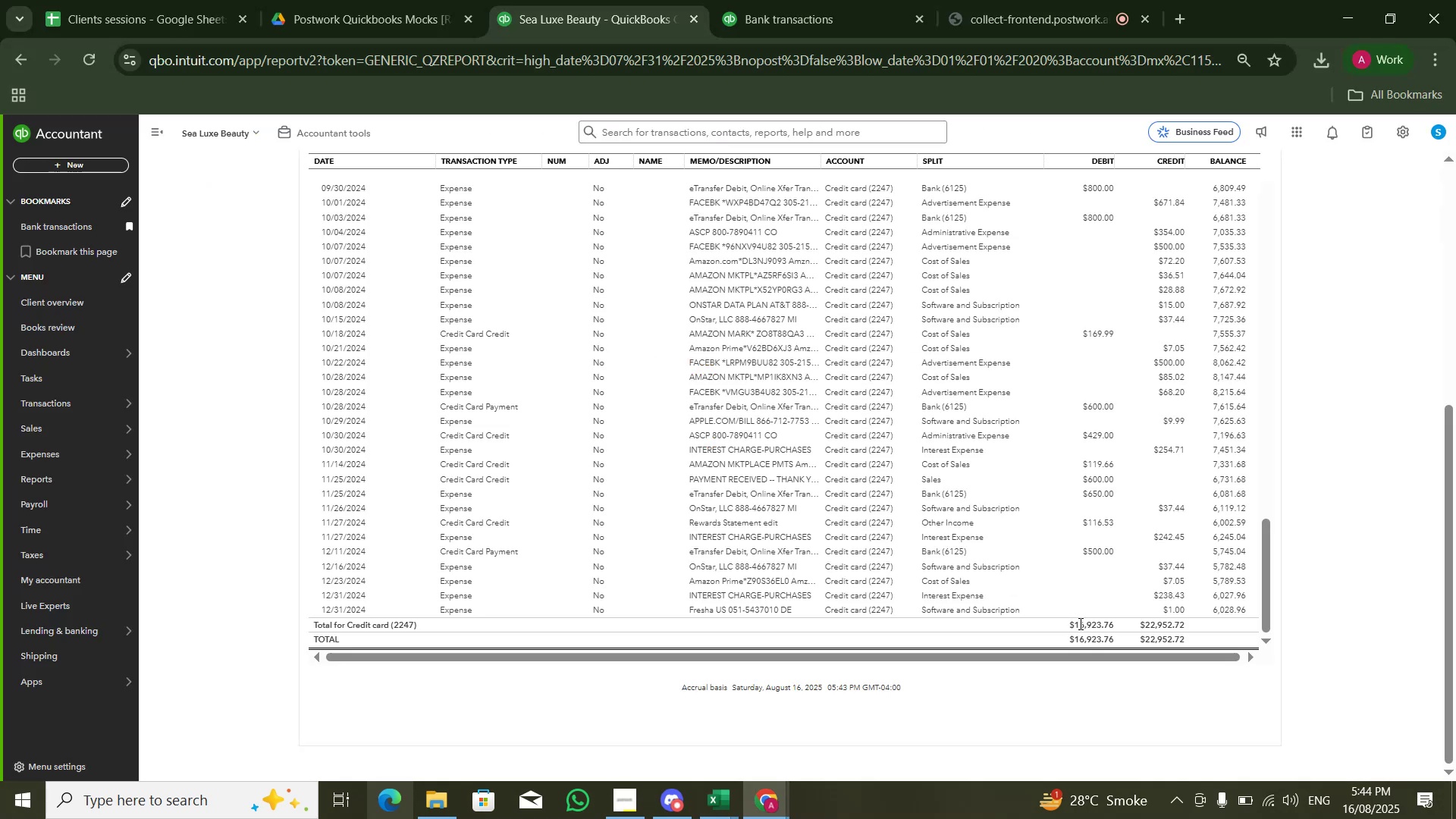 
double_click([1081, 625])
 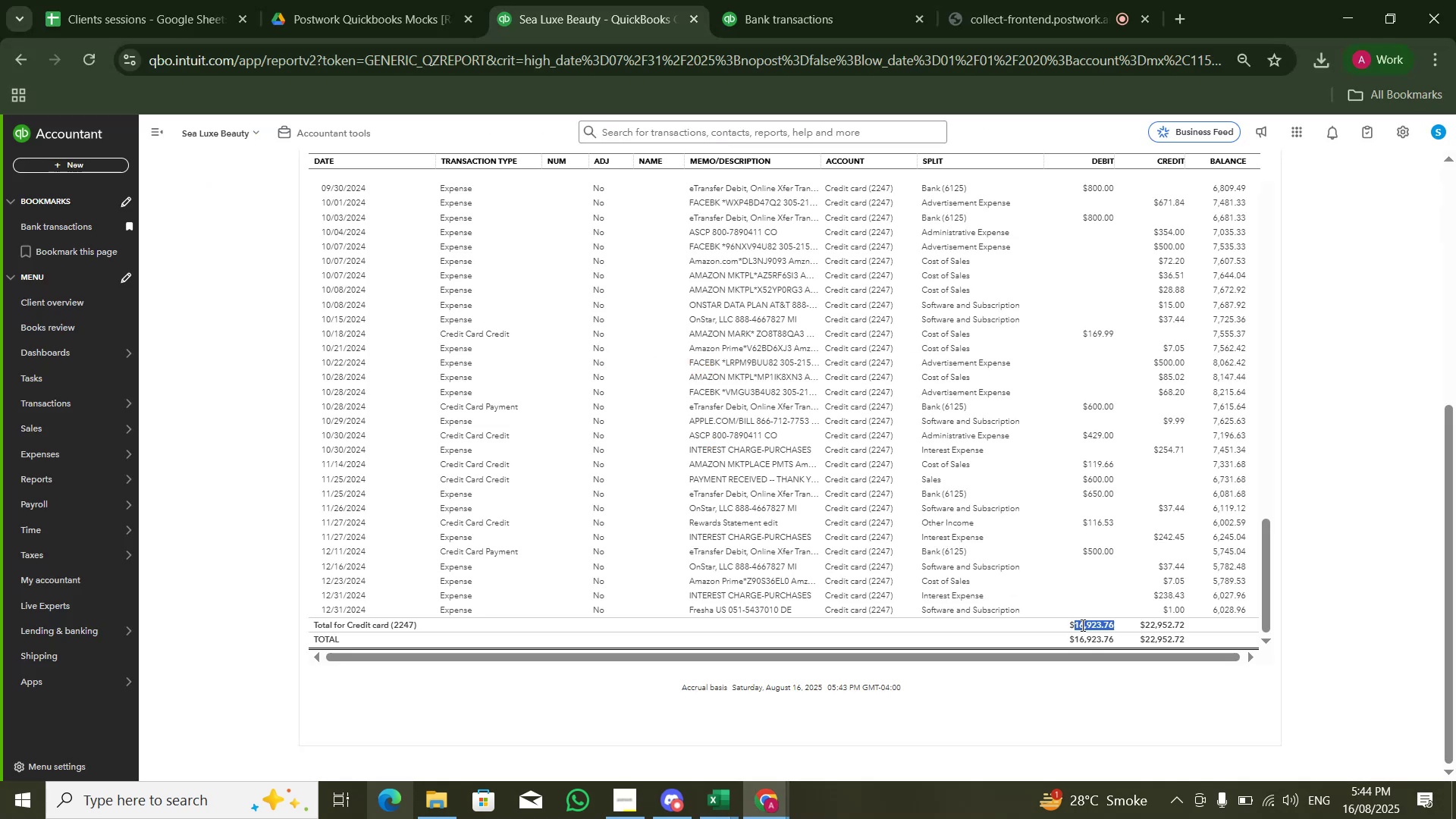 
key(Control+C)
 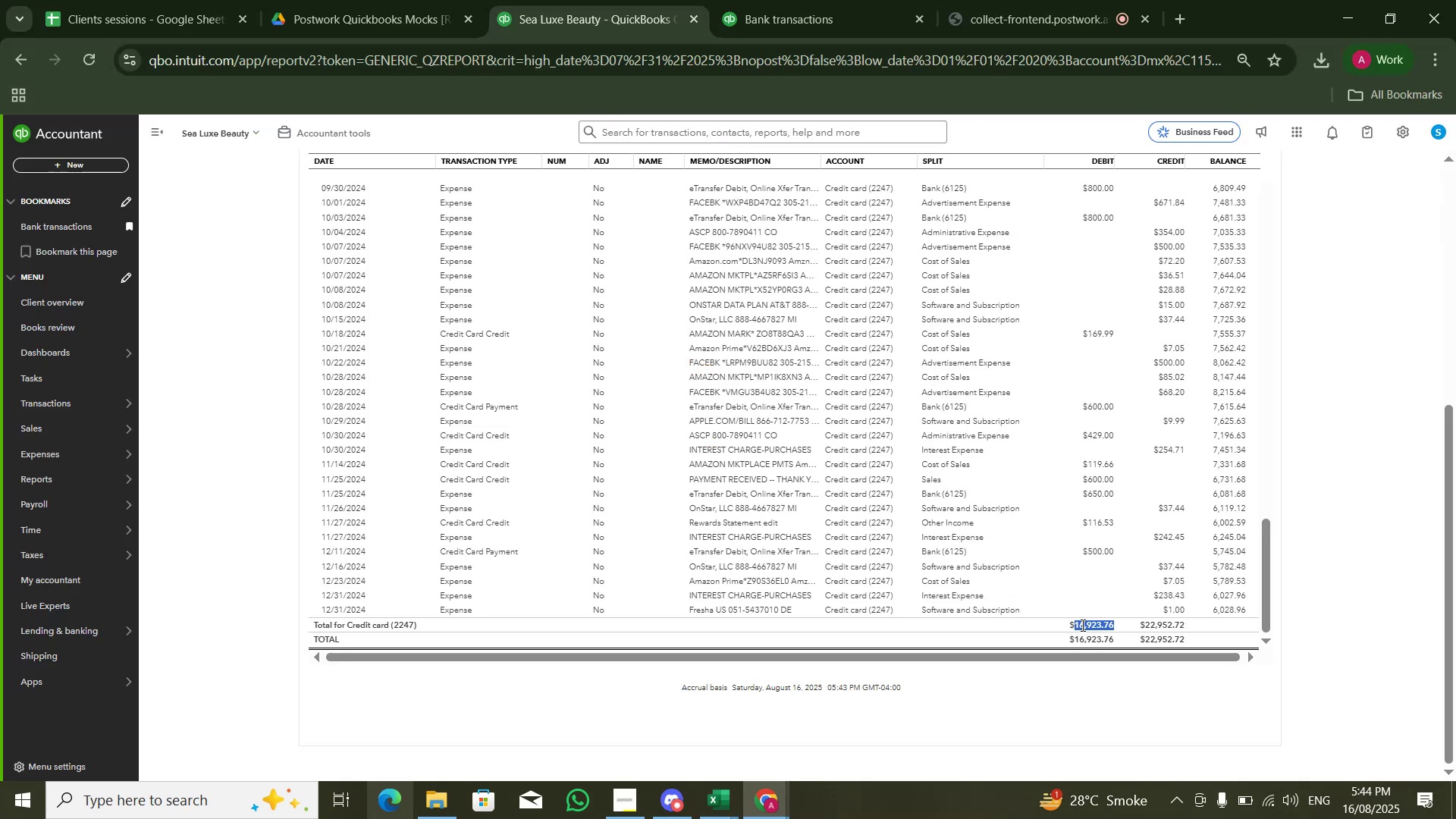 
key(Alt+AltLeft)
 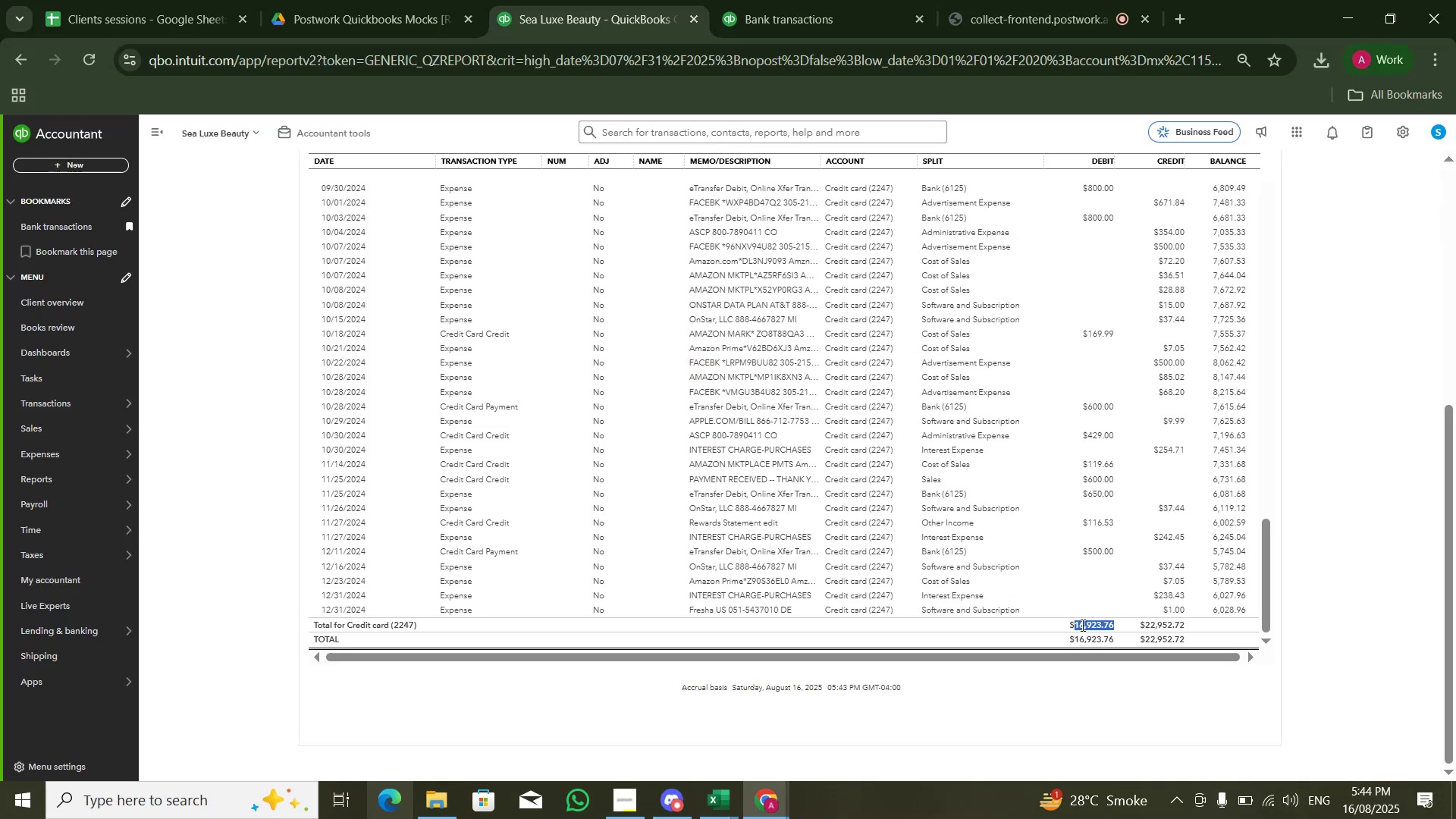 
key(Alt+Tab)
 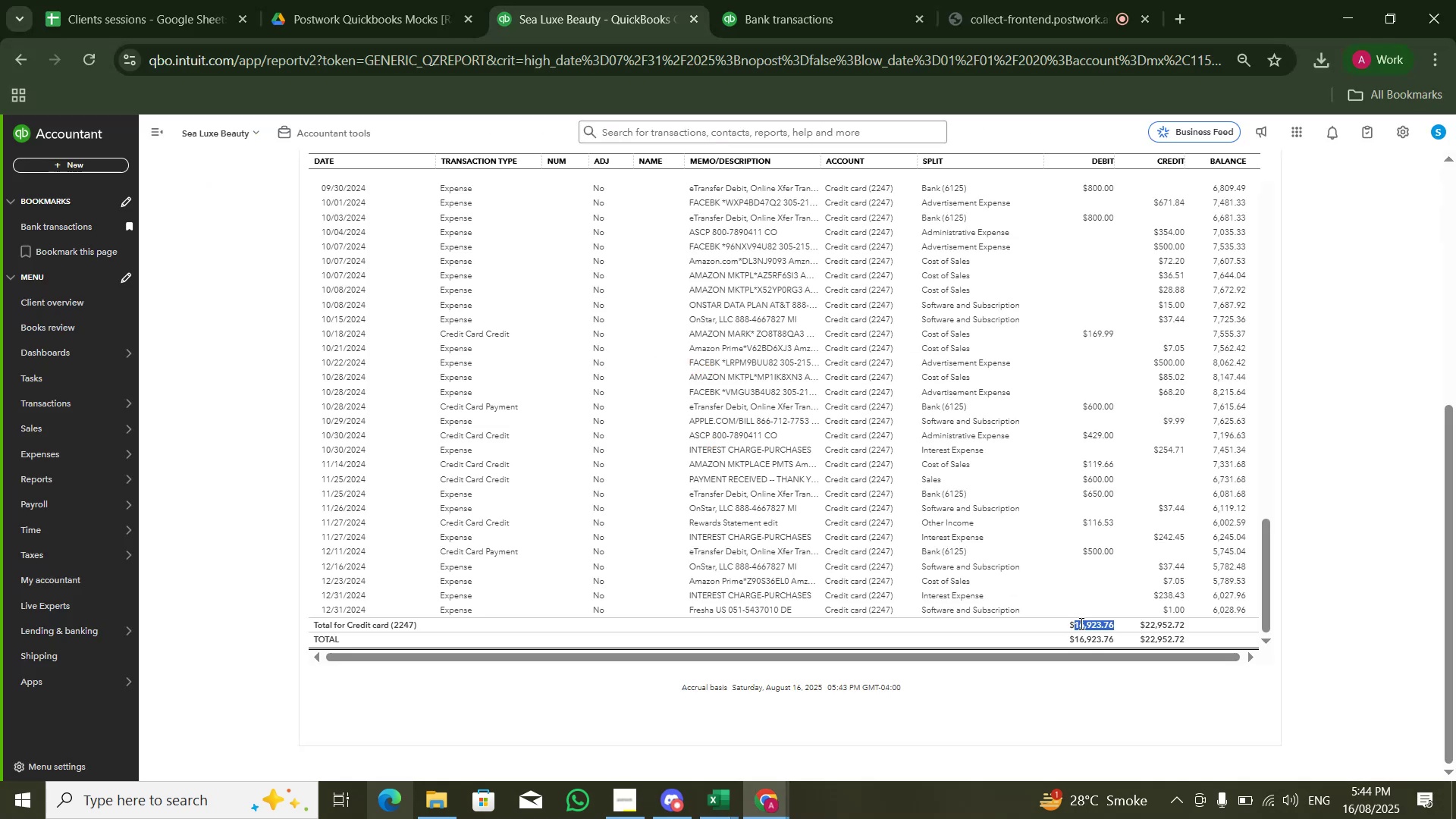 
key(Control+V)
 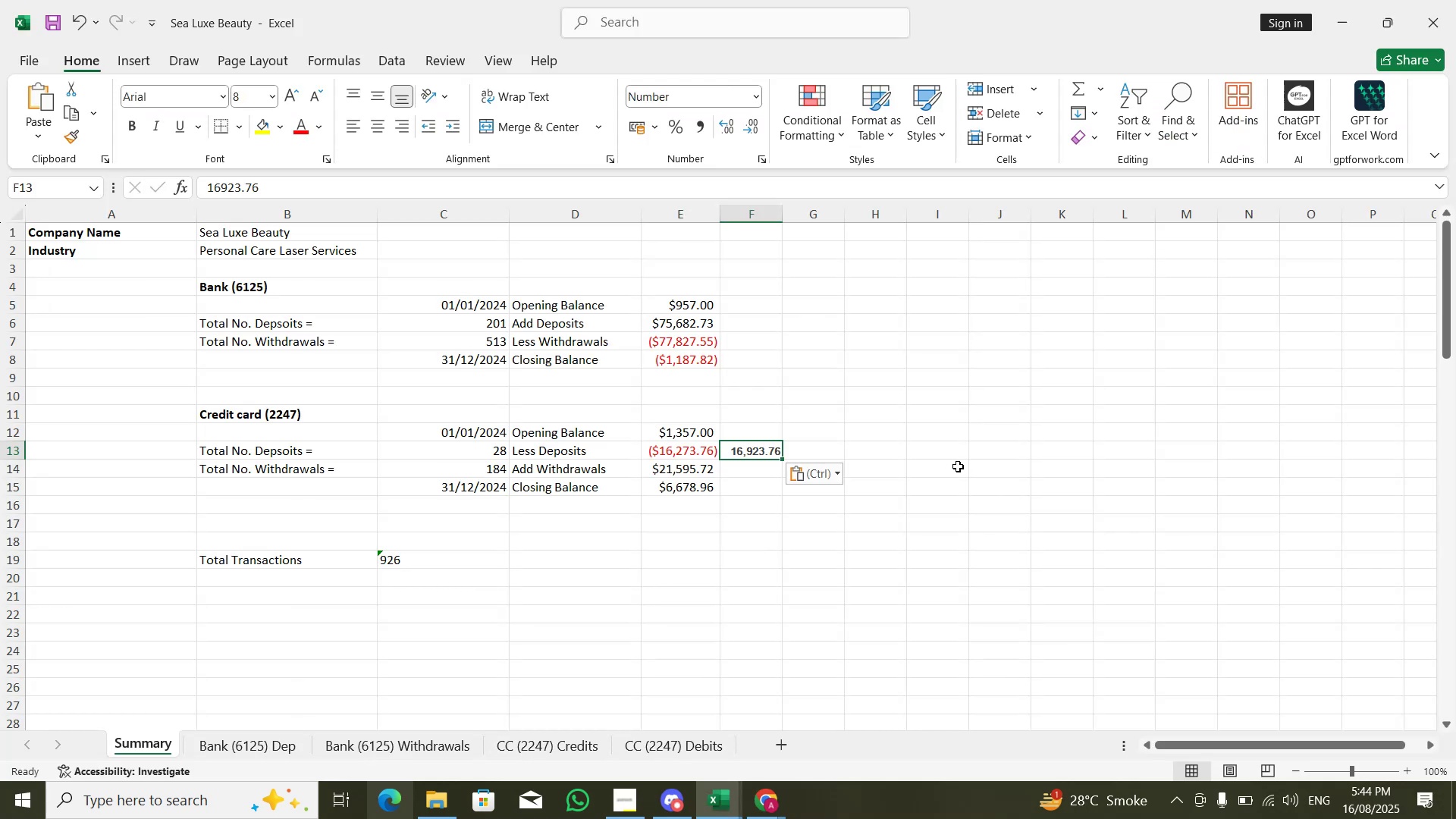 
key(Control+ControlLeft)
 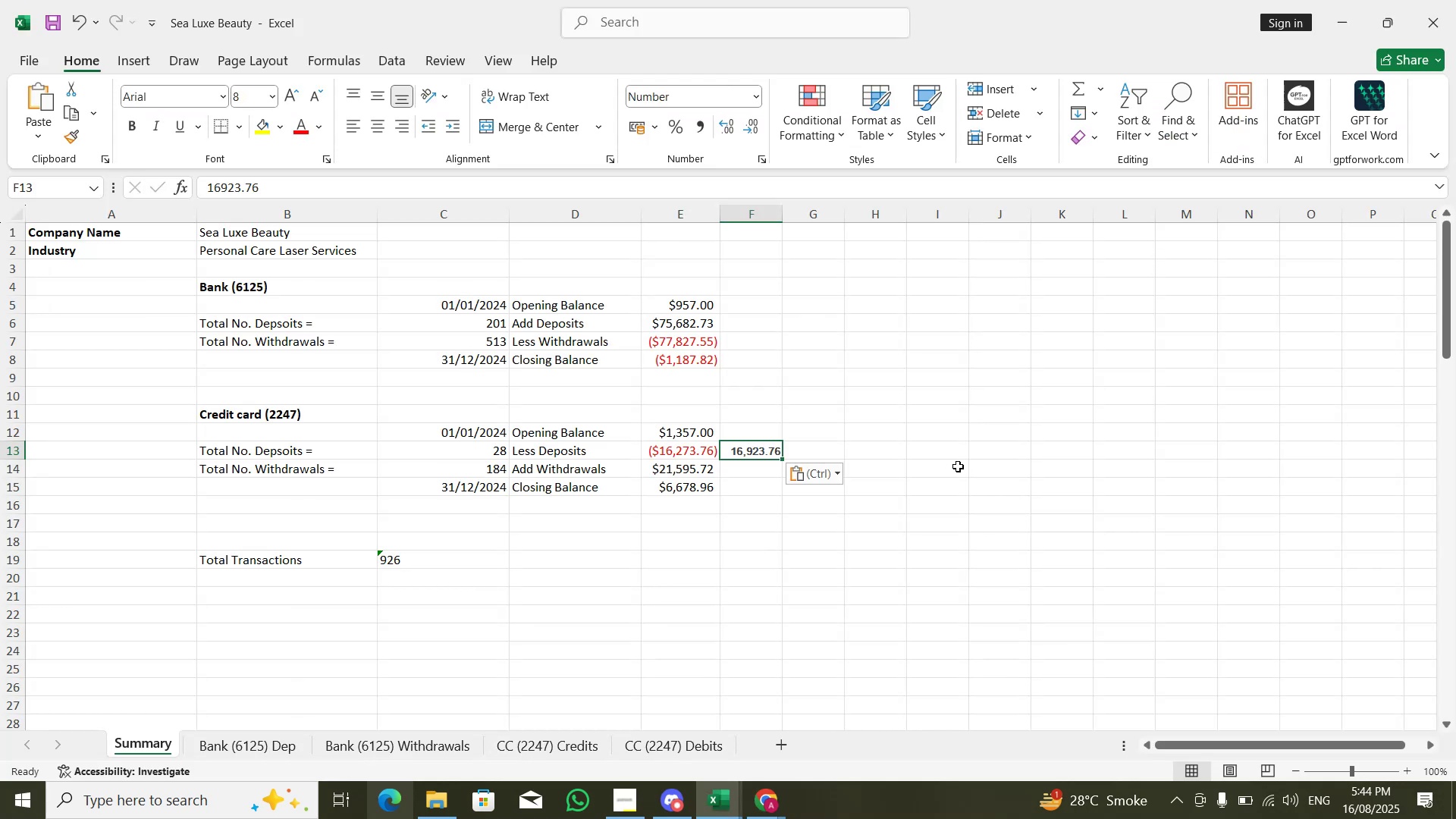 
key(ArrowRight)
 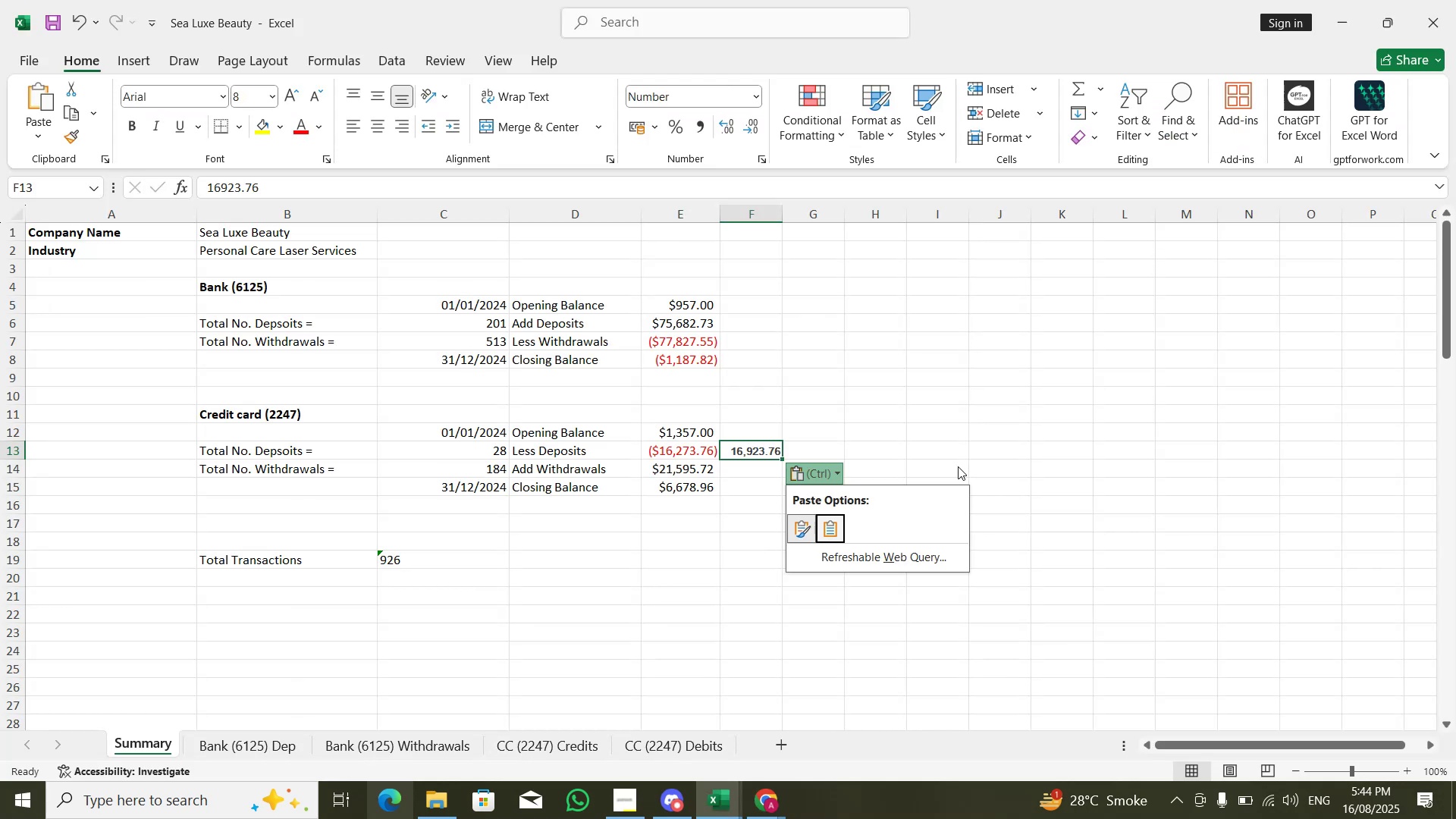 
key(Enter)
 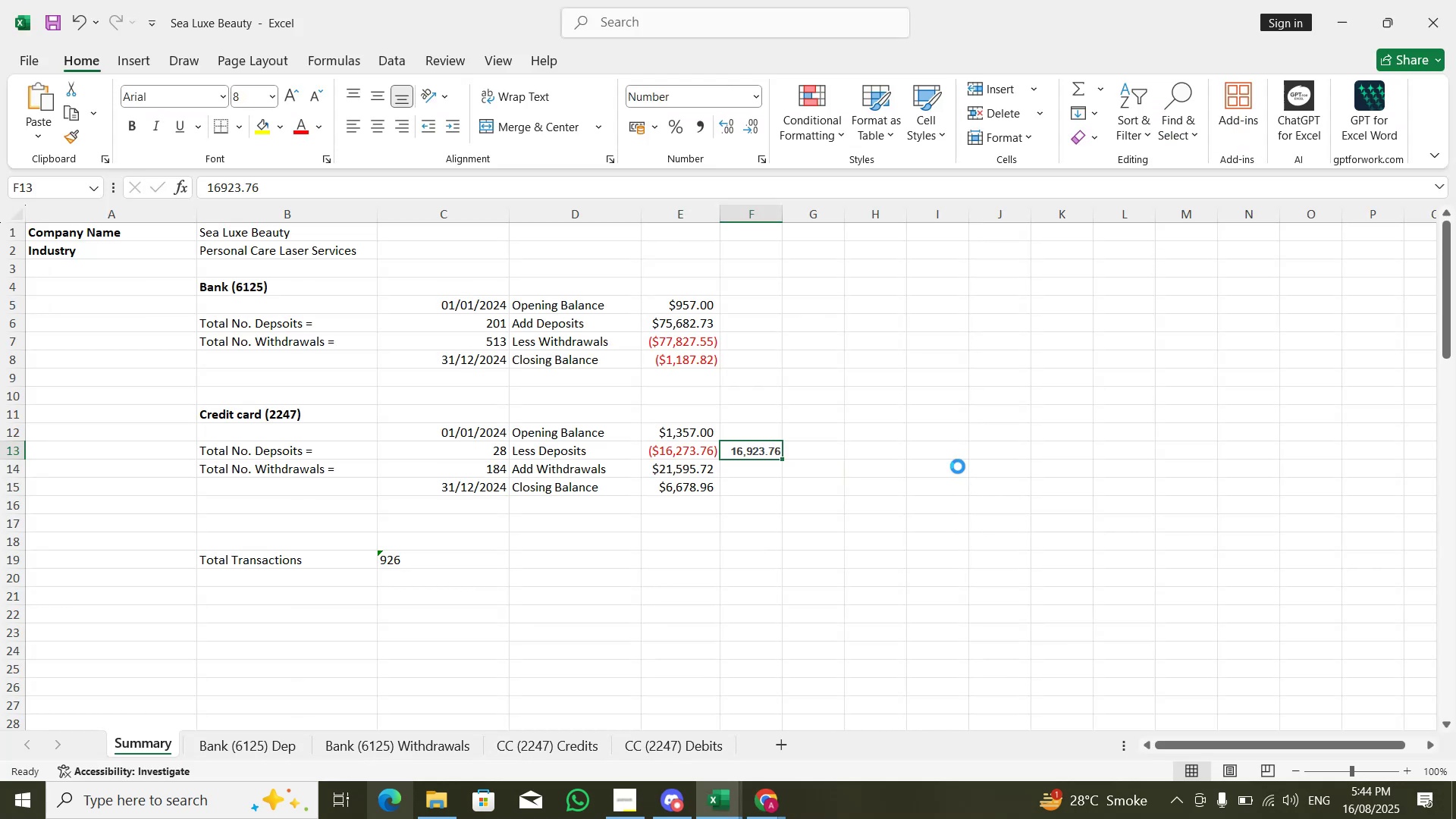 
key(ArrowRight)
 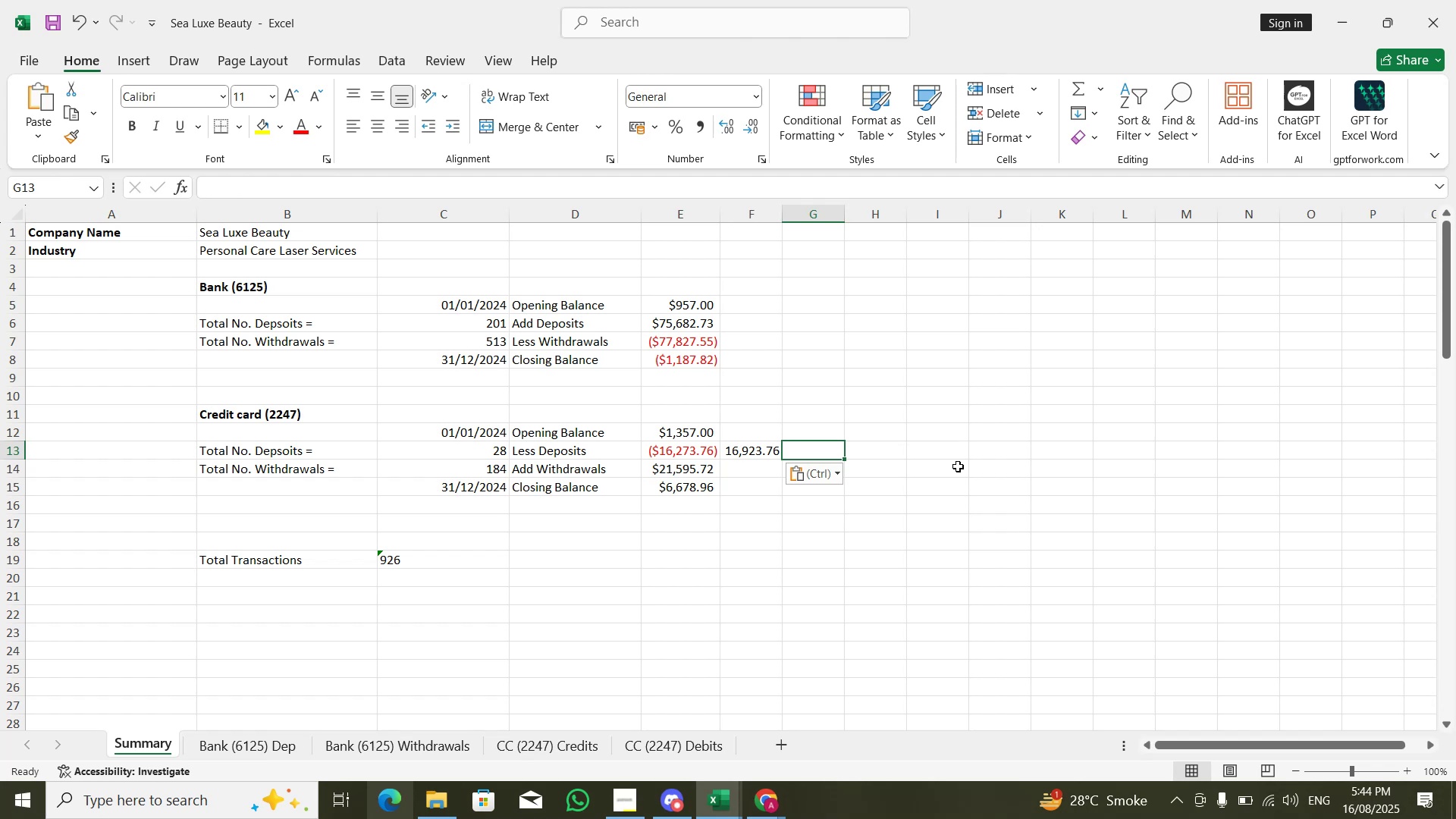 
key(Equal)
 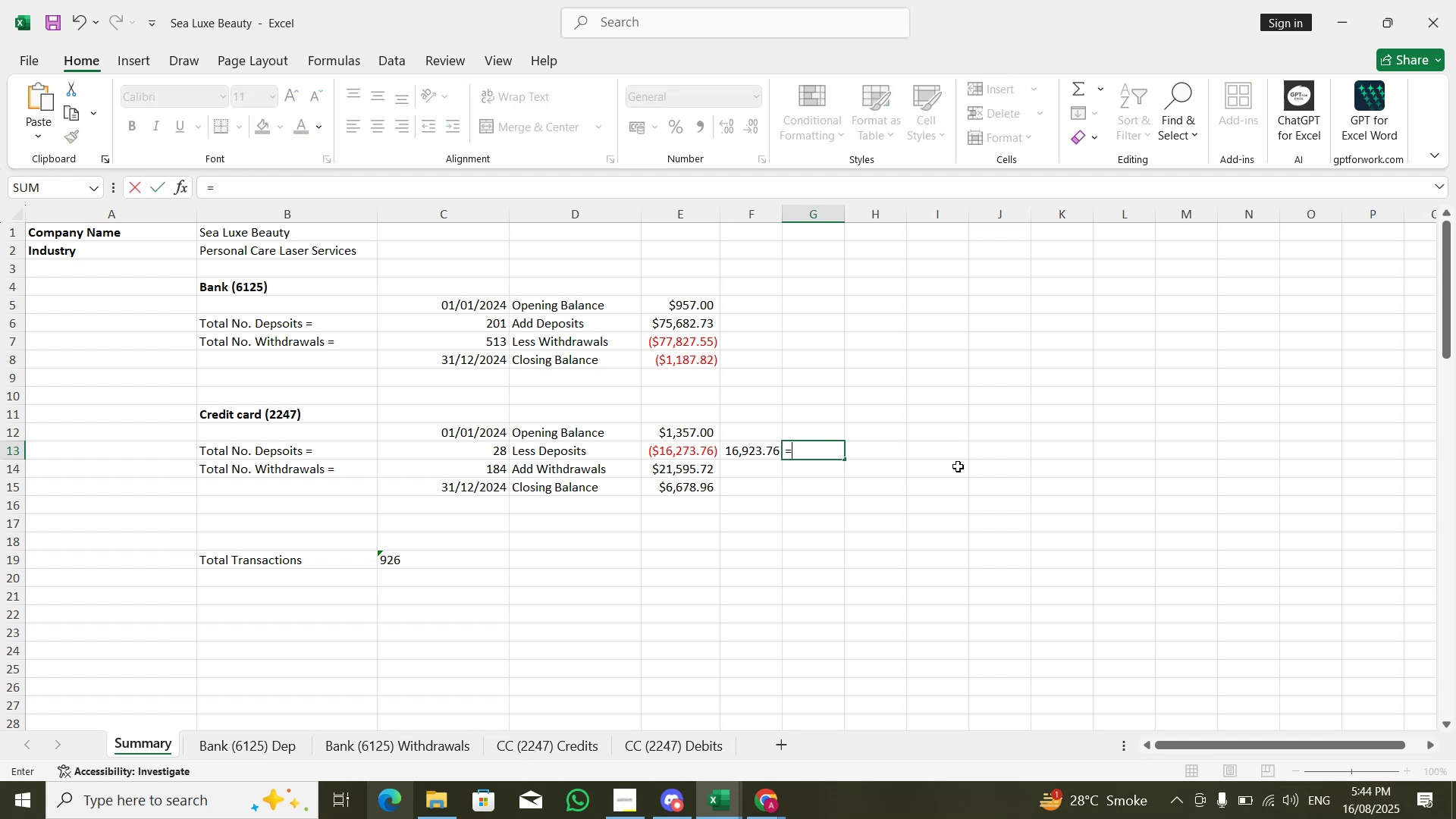 
key(ArrowLeft)
 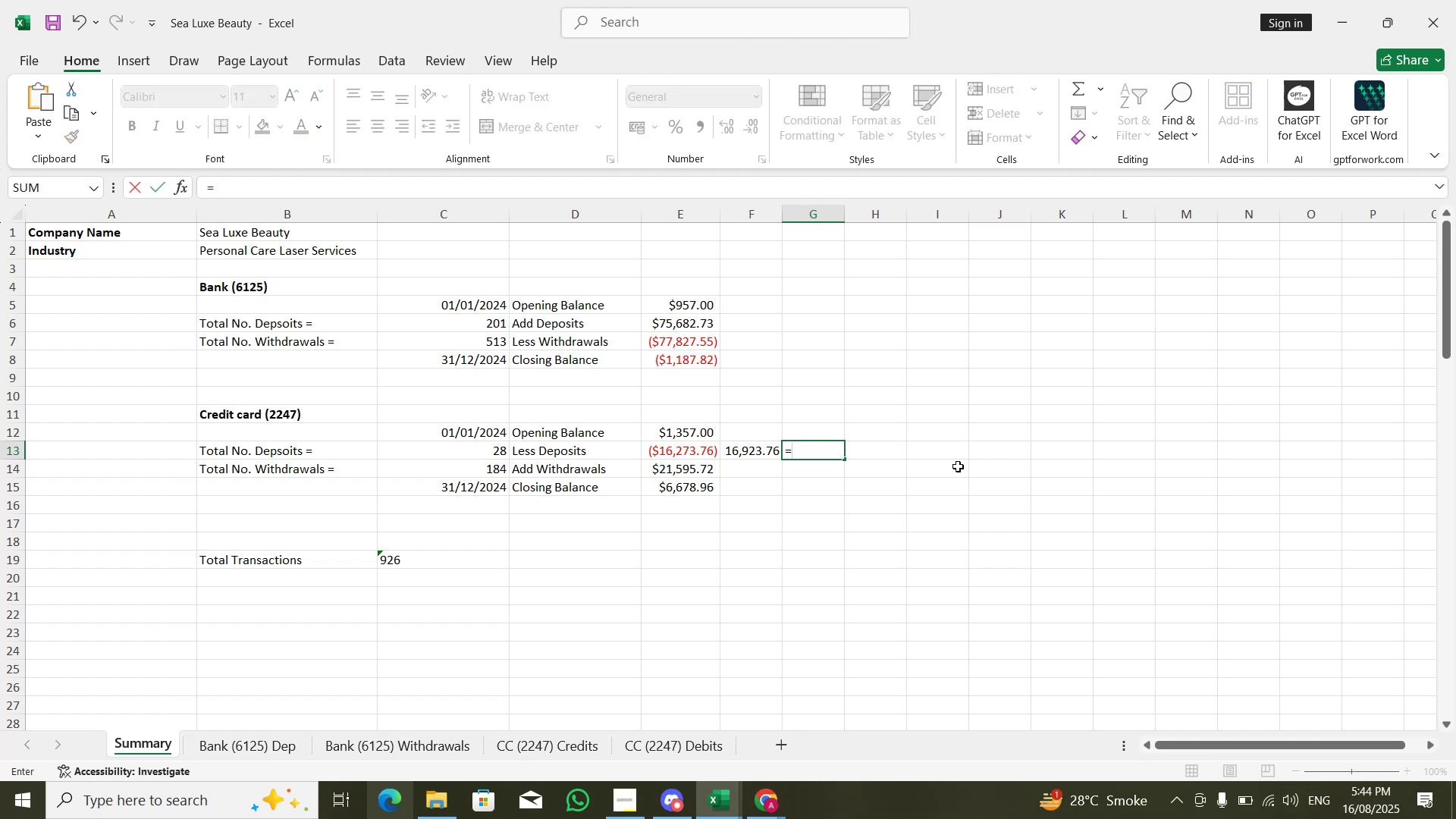 
key(ArrowLeft)
 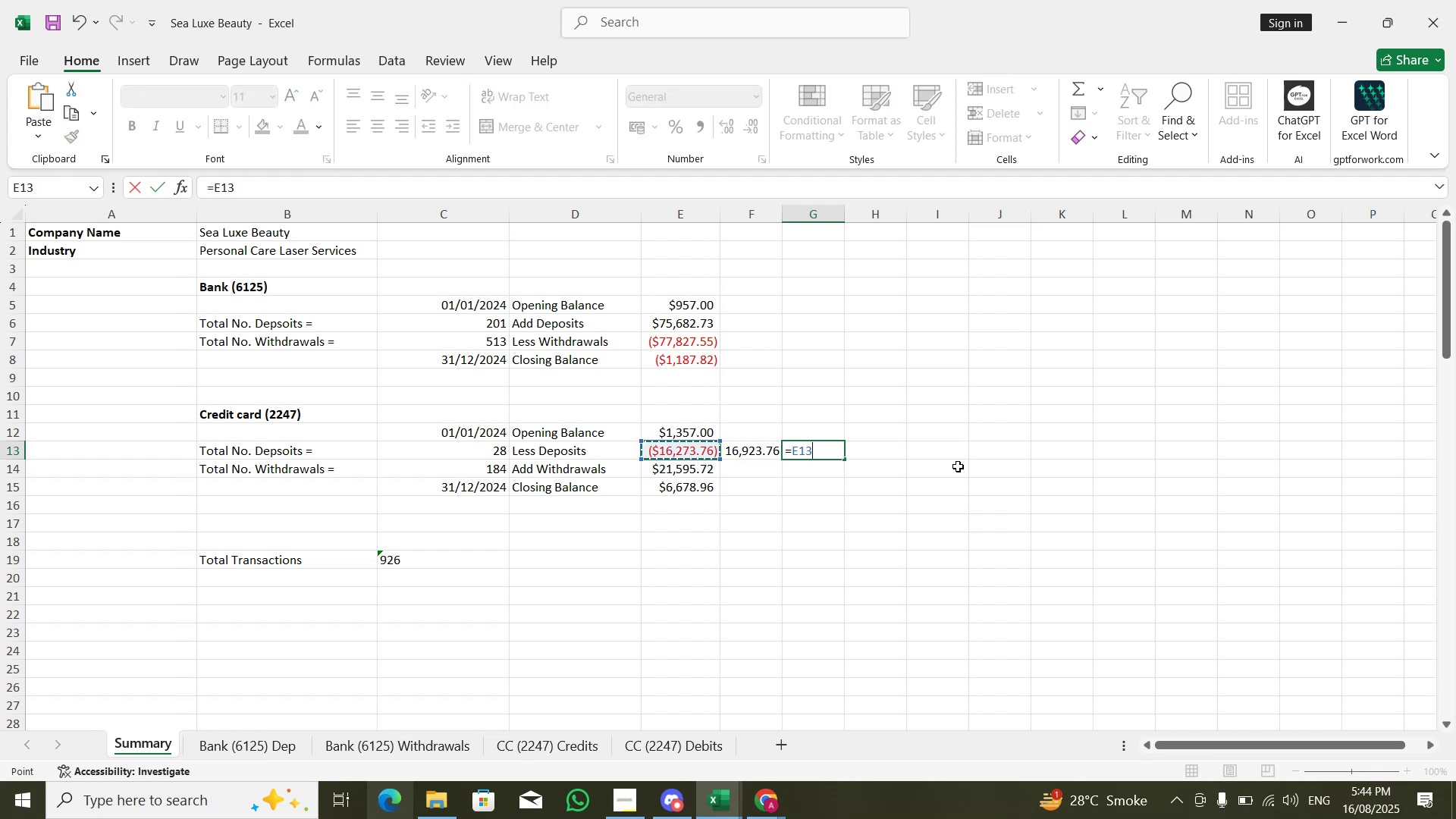 
key(NumpadAdd)
 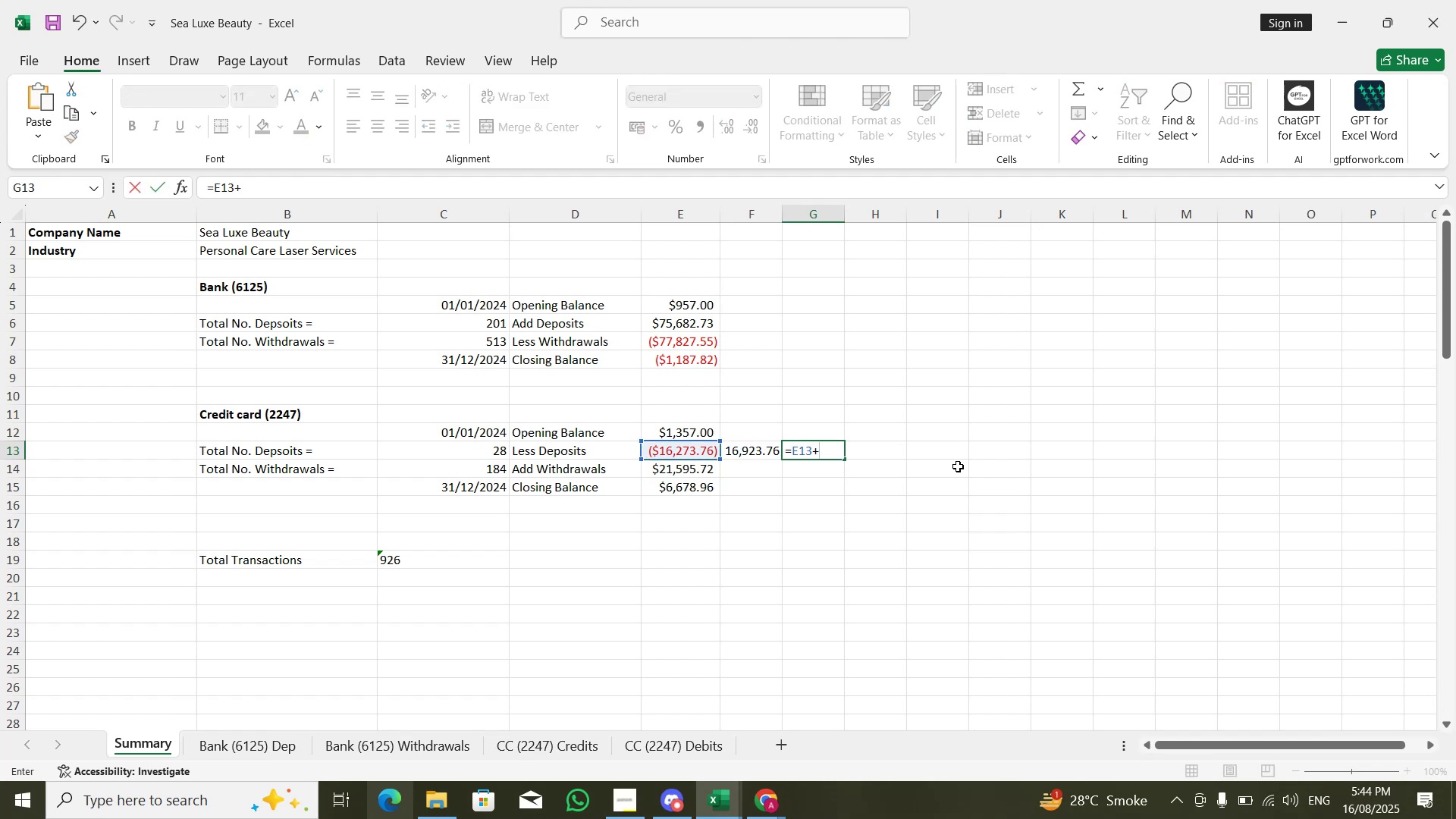 
key(ArrowLeft)
 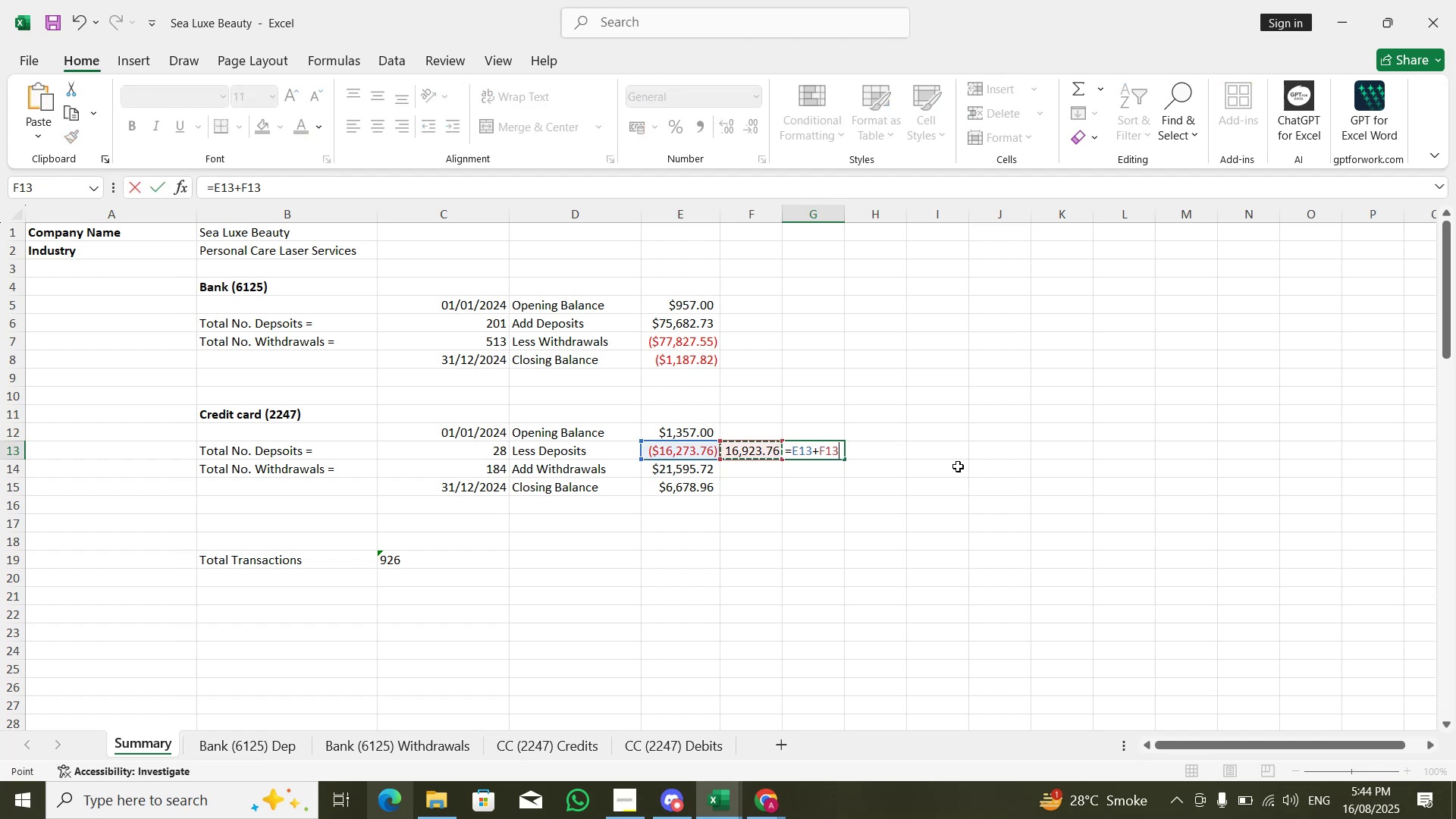 
key(Enter)
 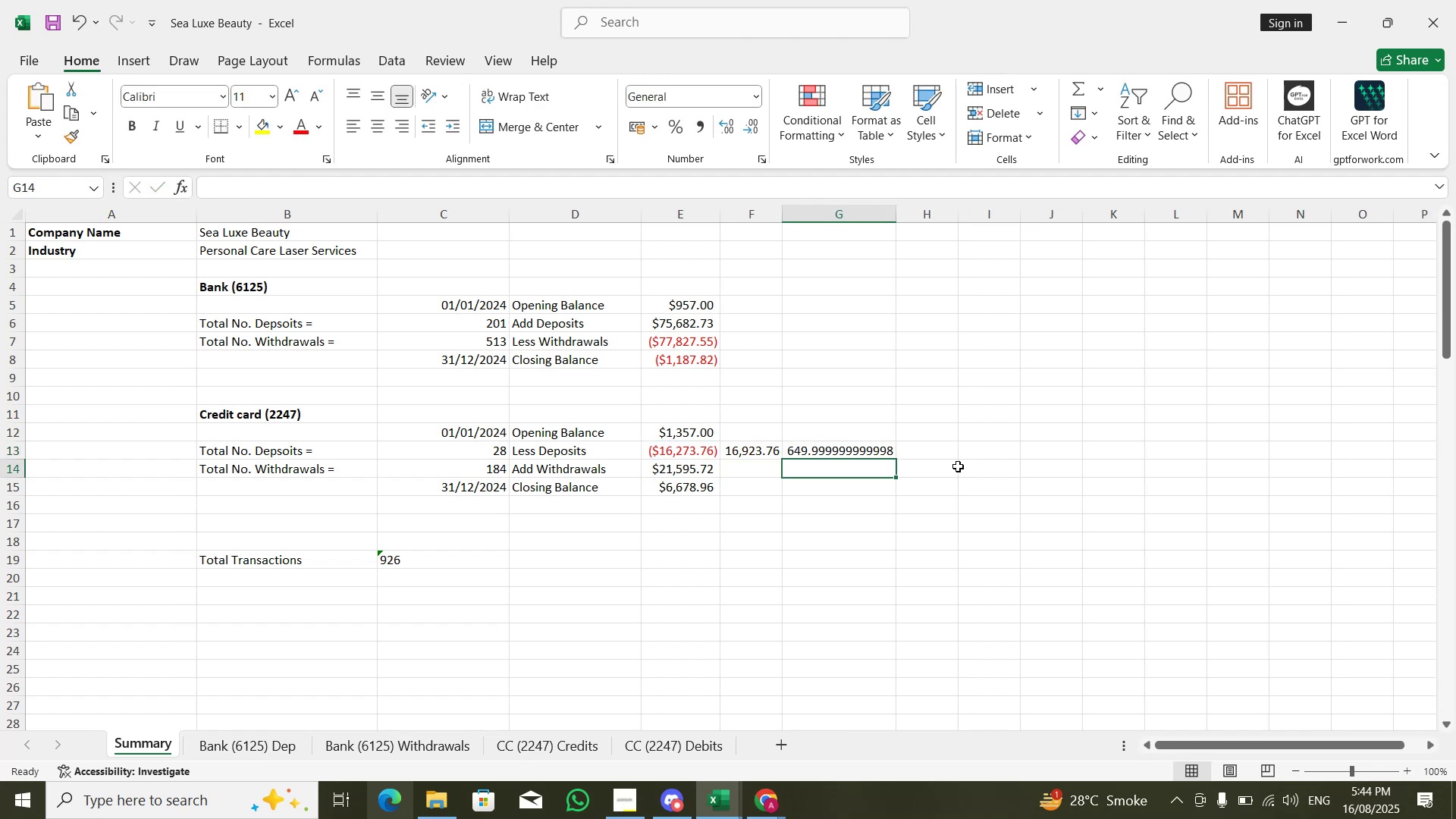 
key(ArrowUp)
 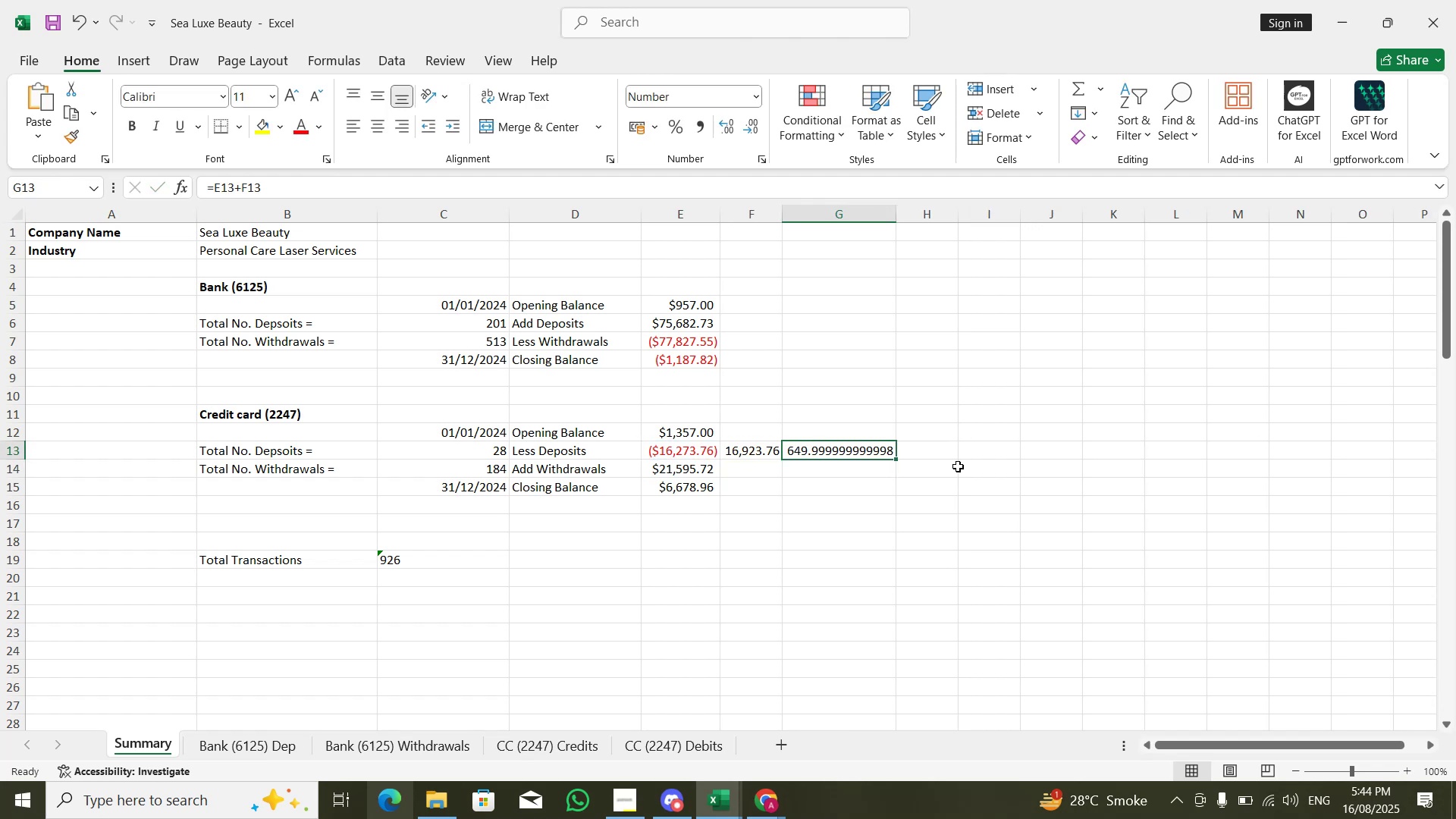 
key(Tab)
 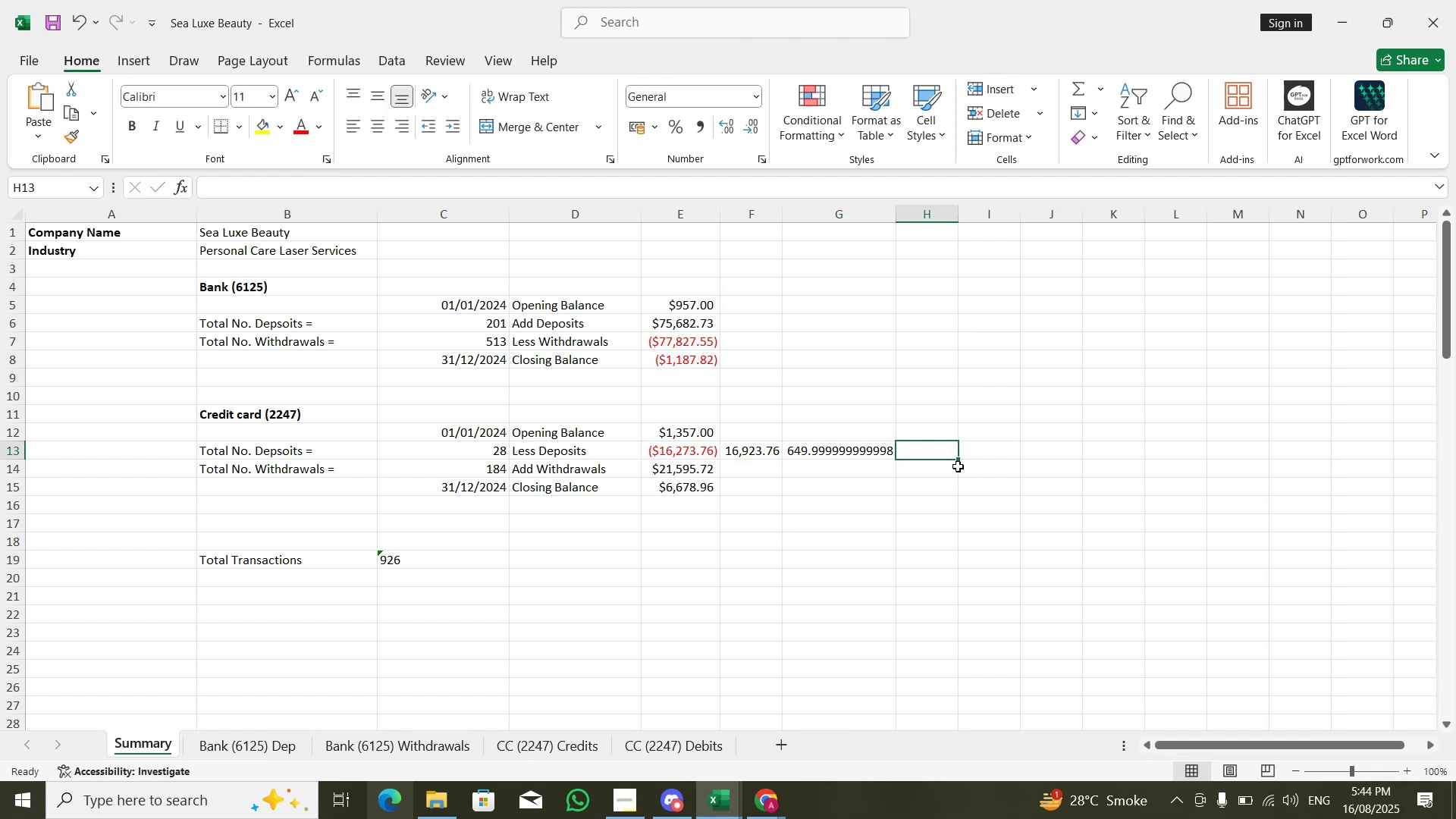 
key(Alt+Tab)
 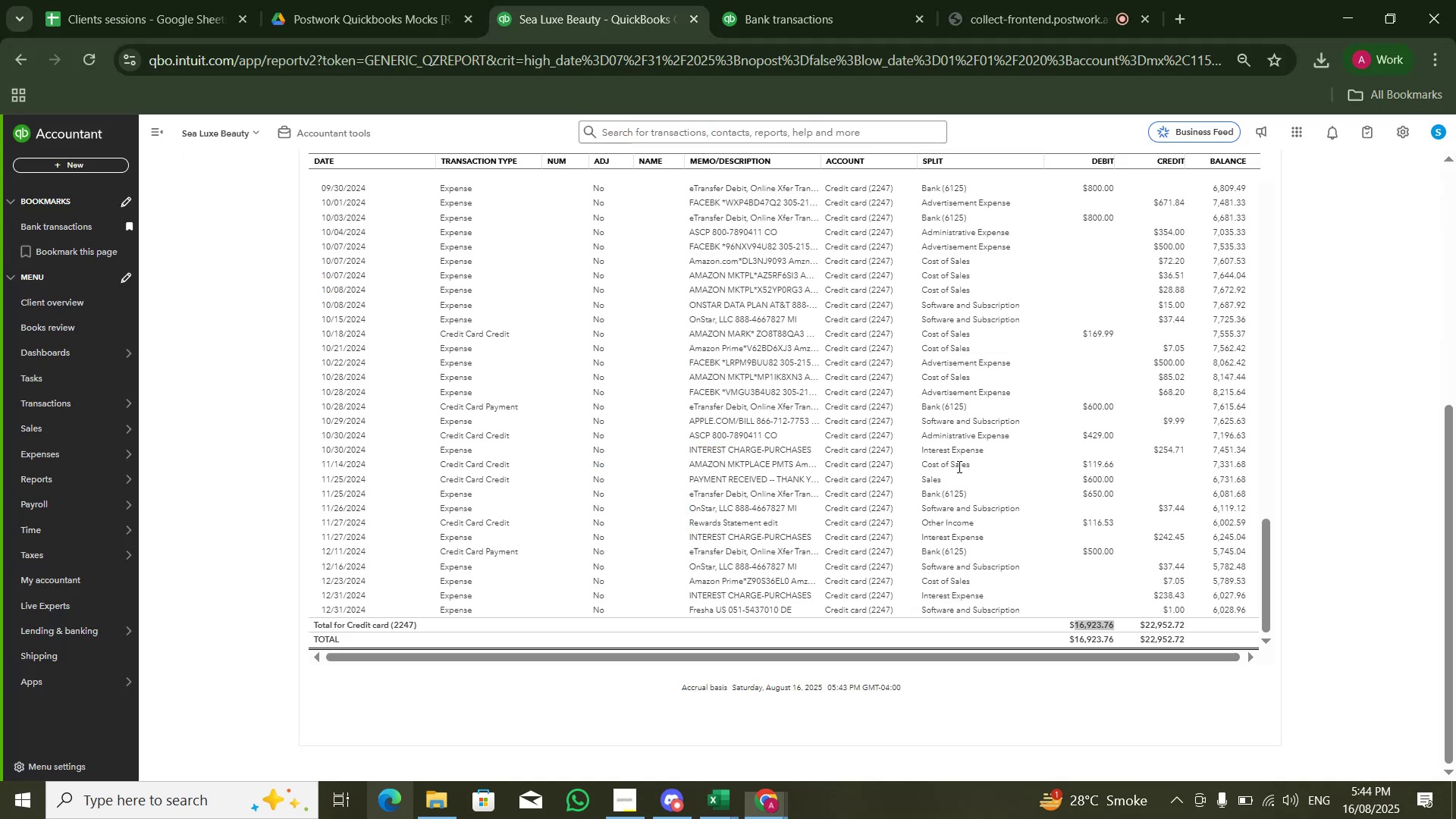 
key(Alt+AltLeft)
 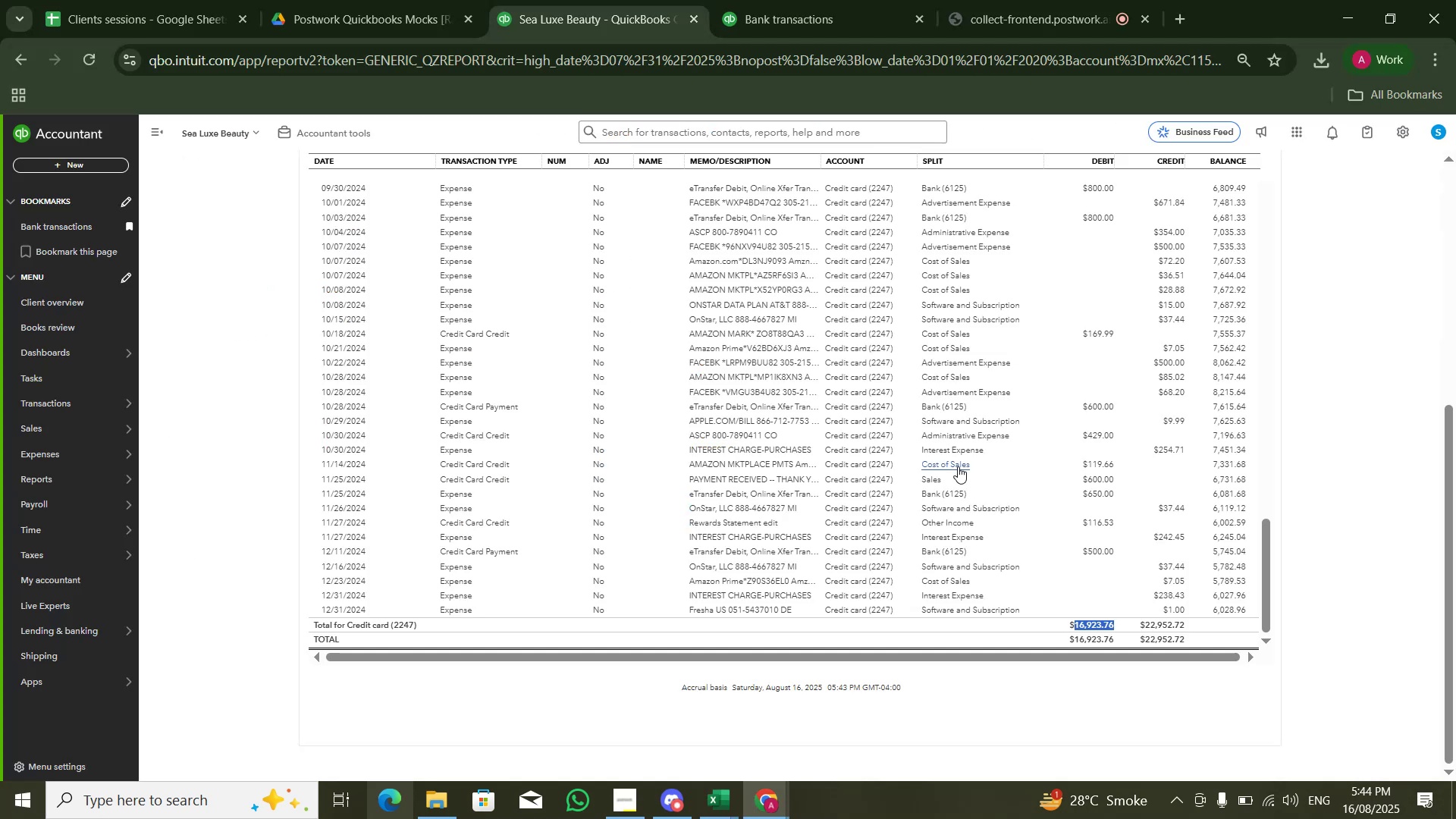 
key(Alt+Tab)
 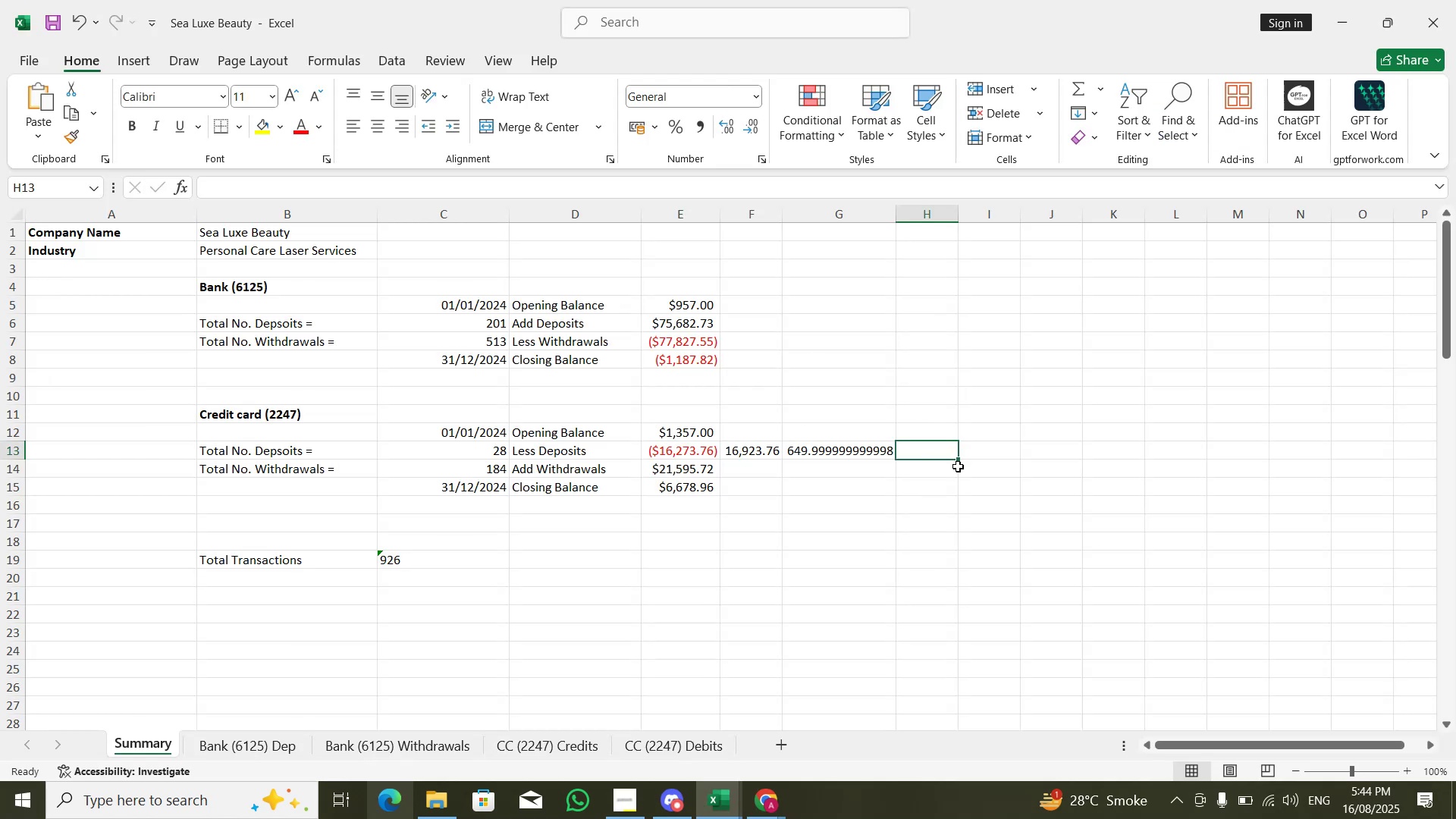 
key(Alt+AltLeft)
 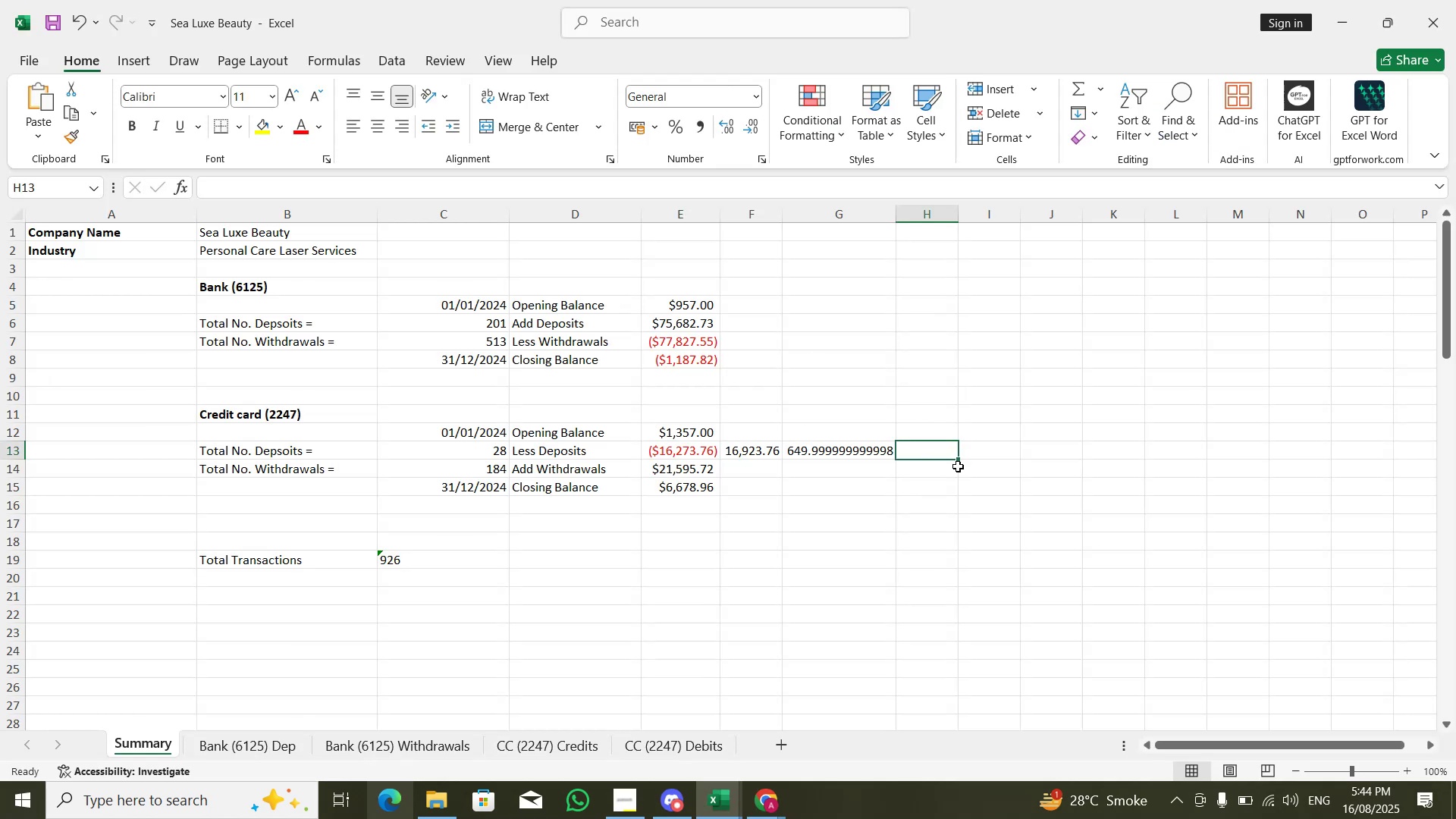 
key(Alt+Tab)
 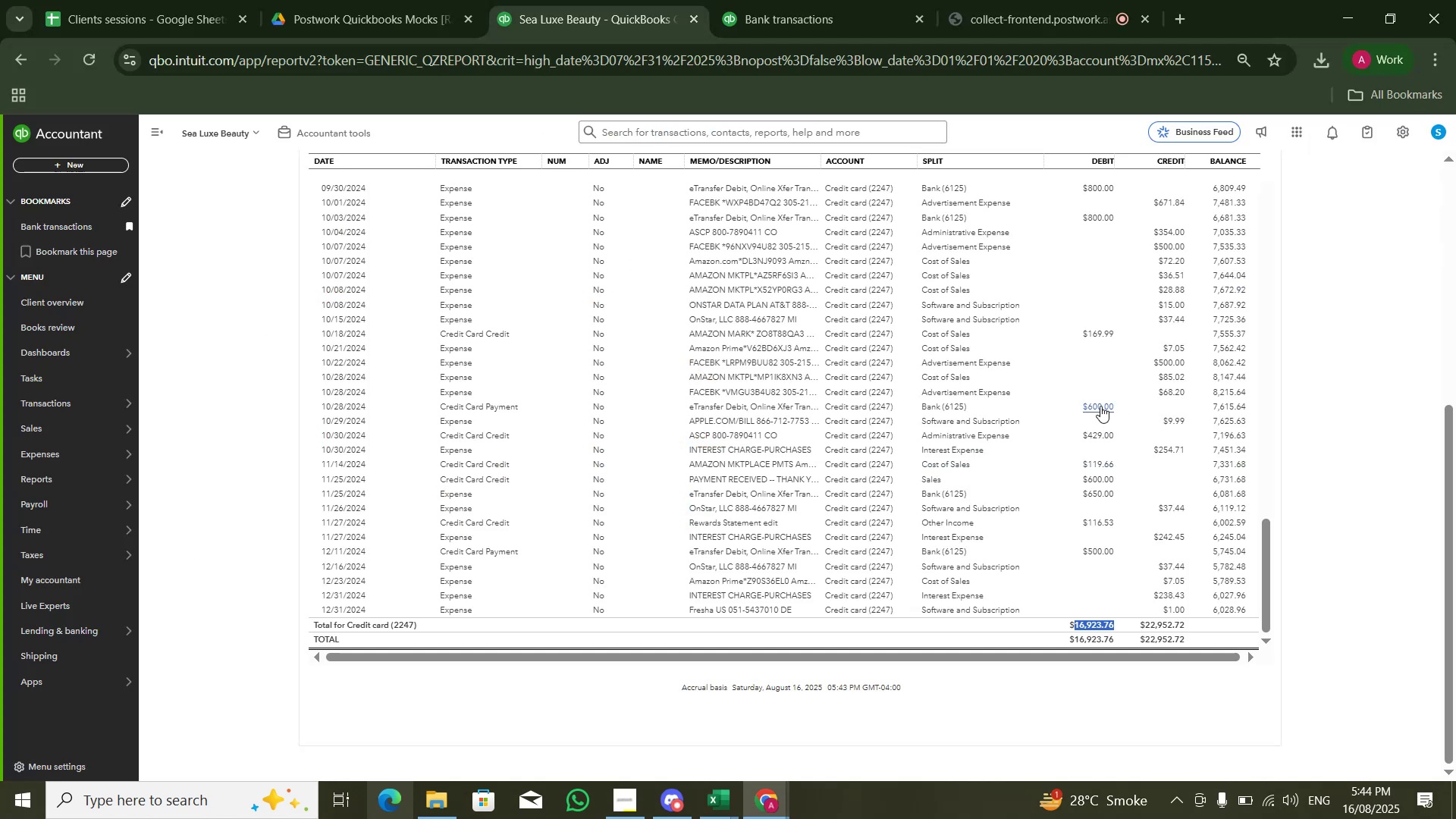 
wait(5.1)
 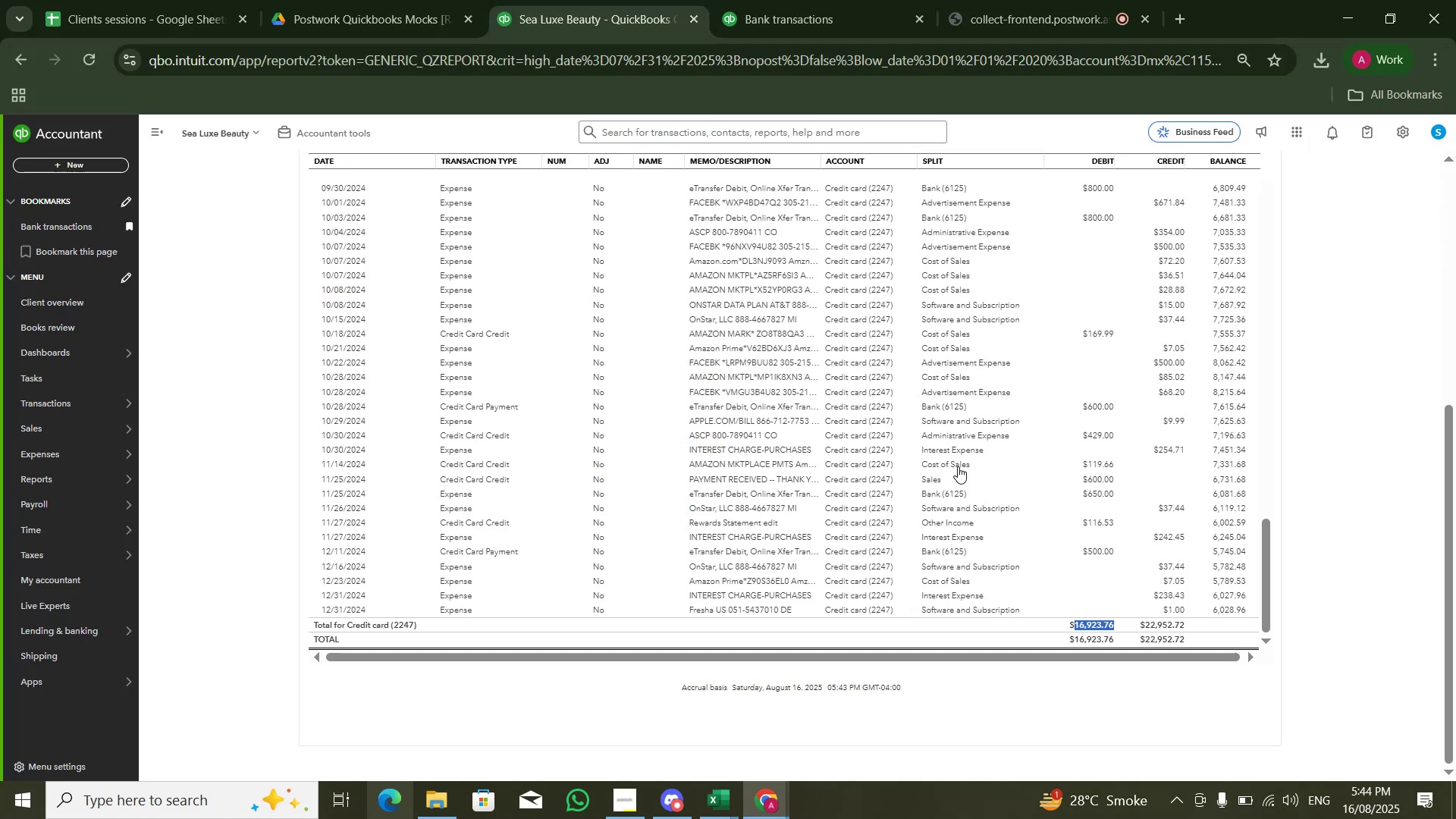 
scroll: coordinate [1109, 375], scroll_direction: none, amount: 0.0
 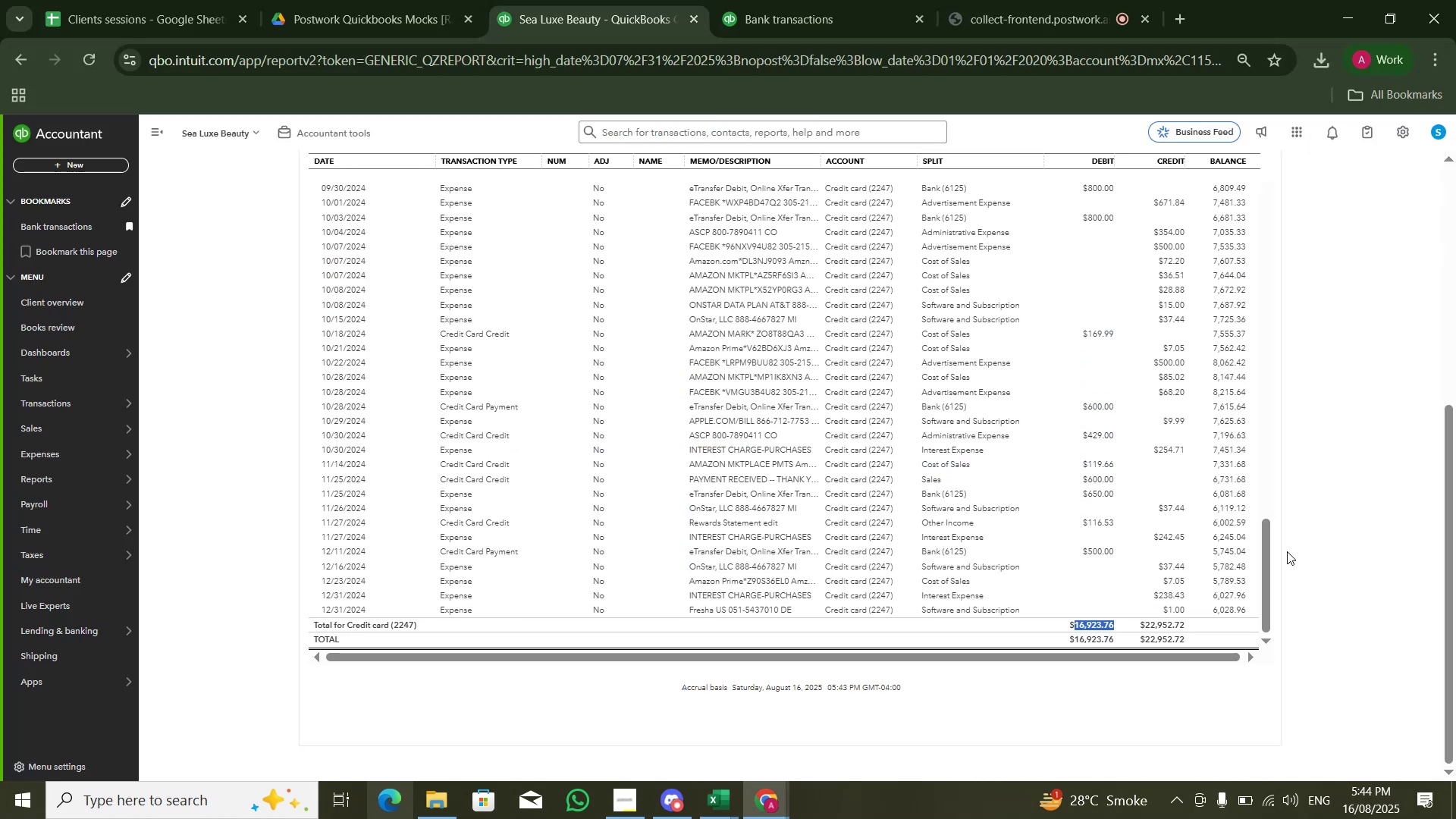 
left_click_drag(start_coordinate=[1266, 554], to_coordinate=[1261, 193])
 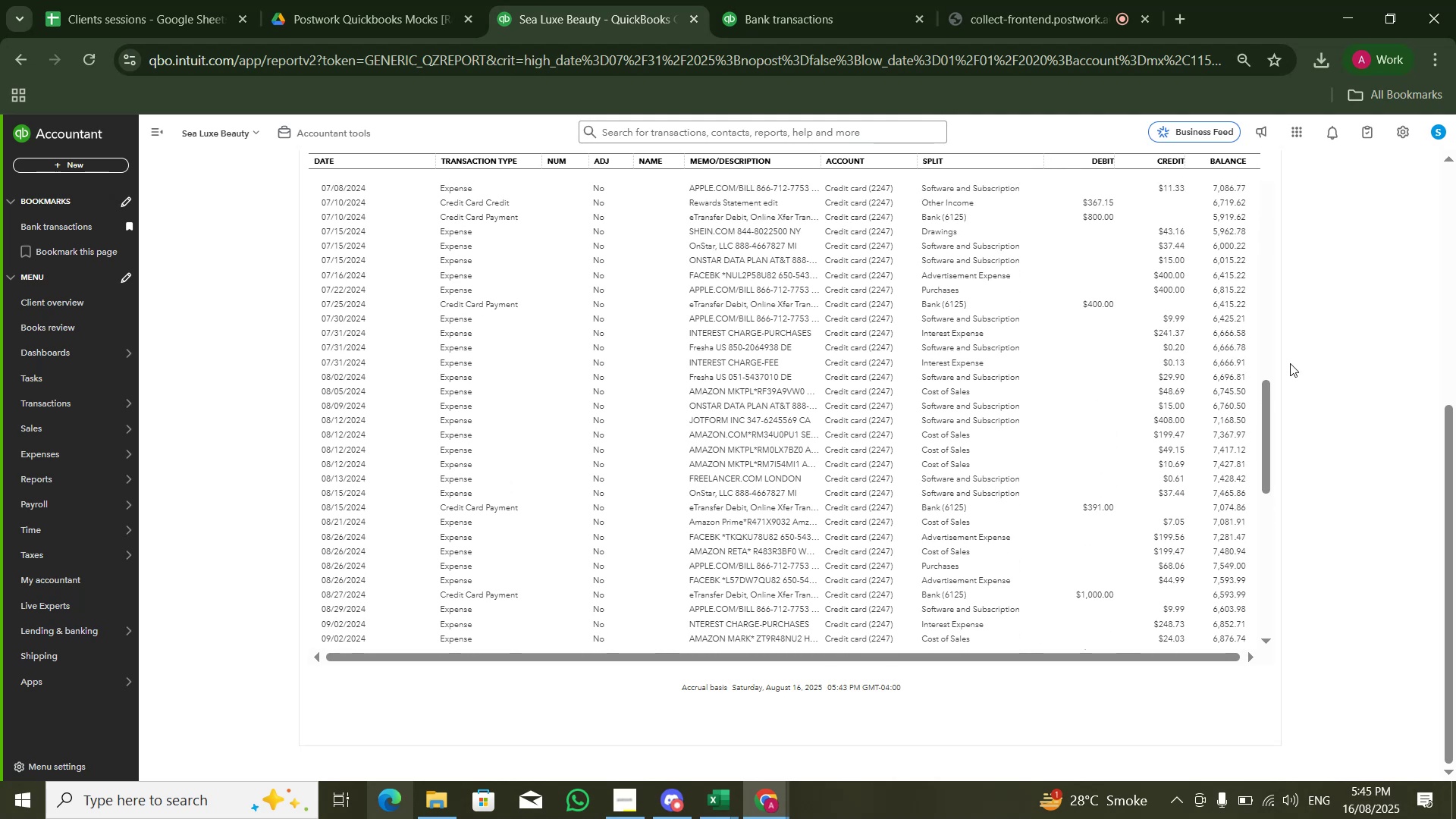 
scroll: coordinate [1240, 410], scroll_direction: none, amount: 0.0
 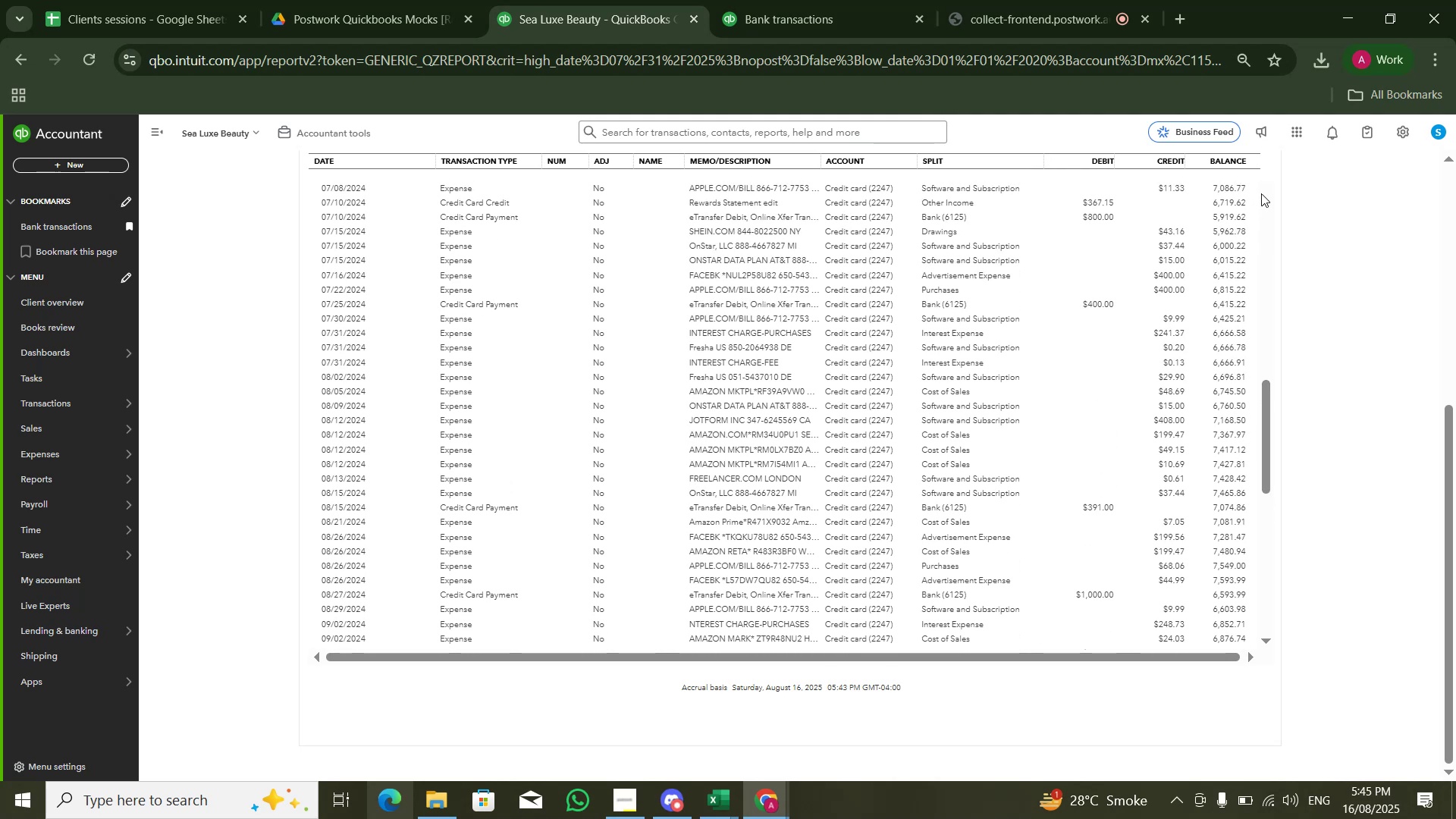 
left_click_drag(start_coordinate=[1266, 399], to_coordinate=[1270, 149])
 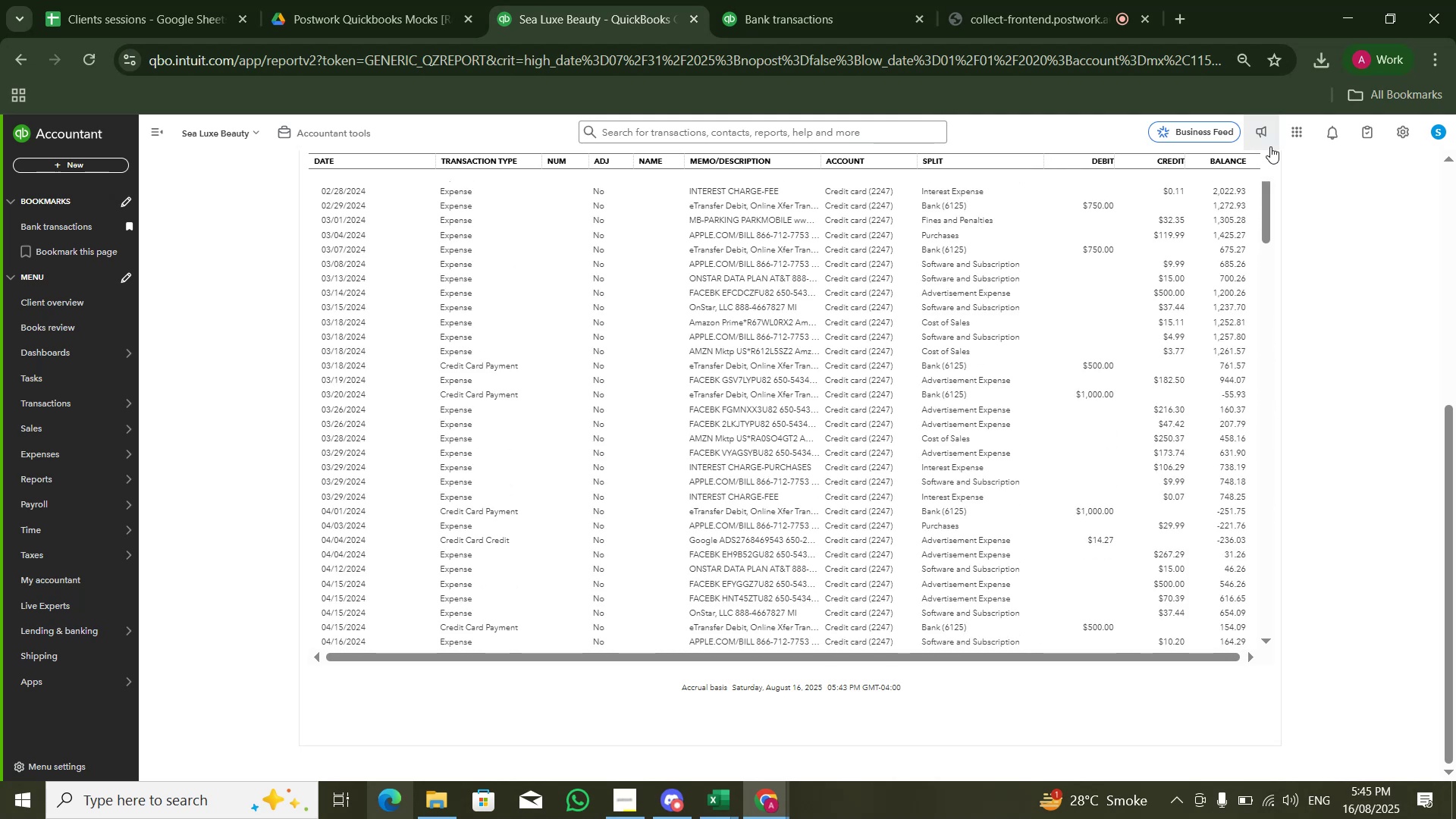 
scroll: coordinate [1191, 486], scroll_direction: up, amount: 20.0
 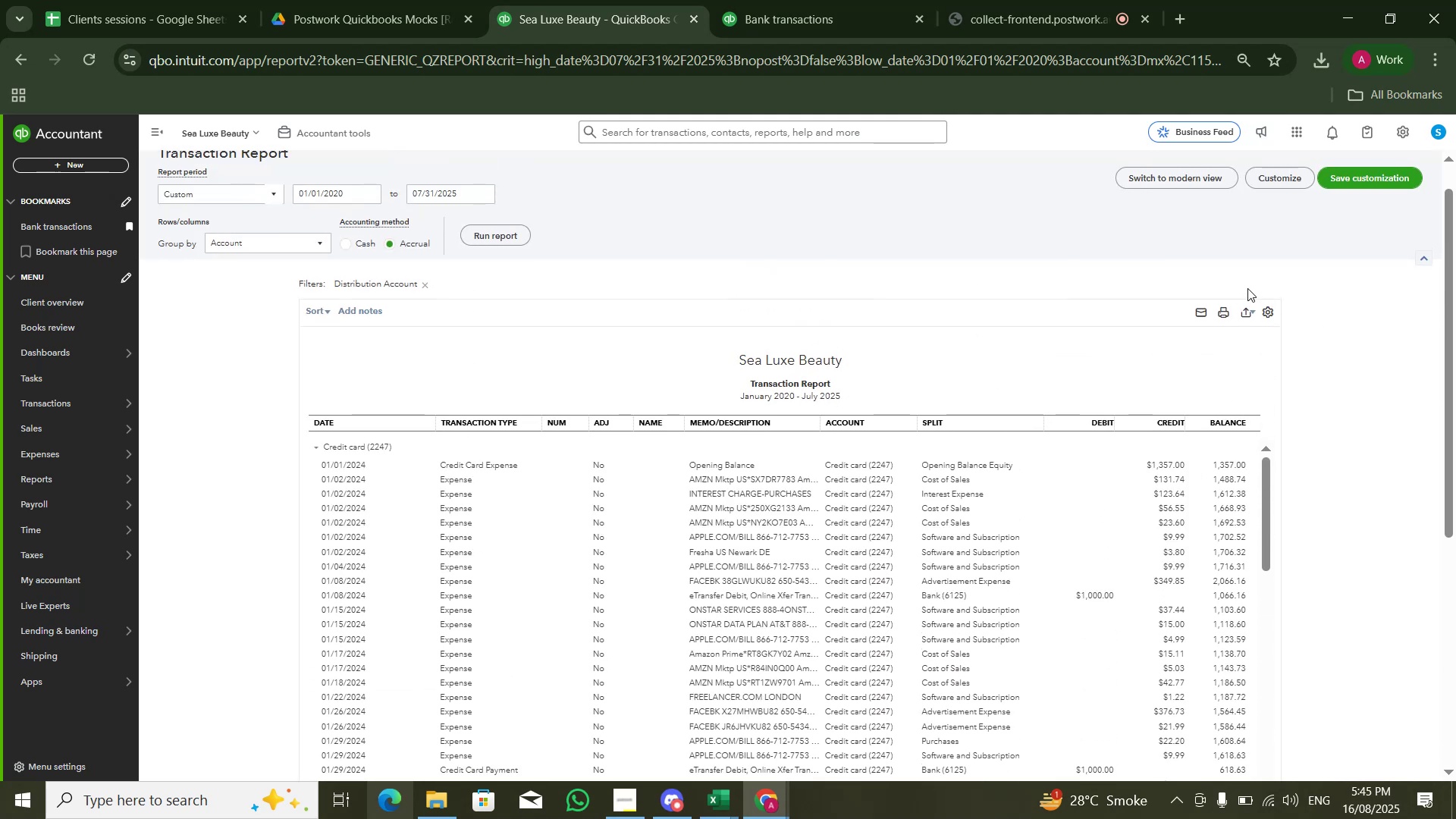 
left_click([1268, 312])
 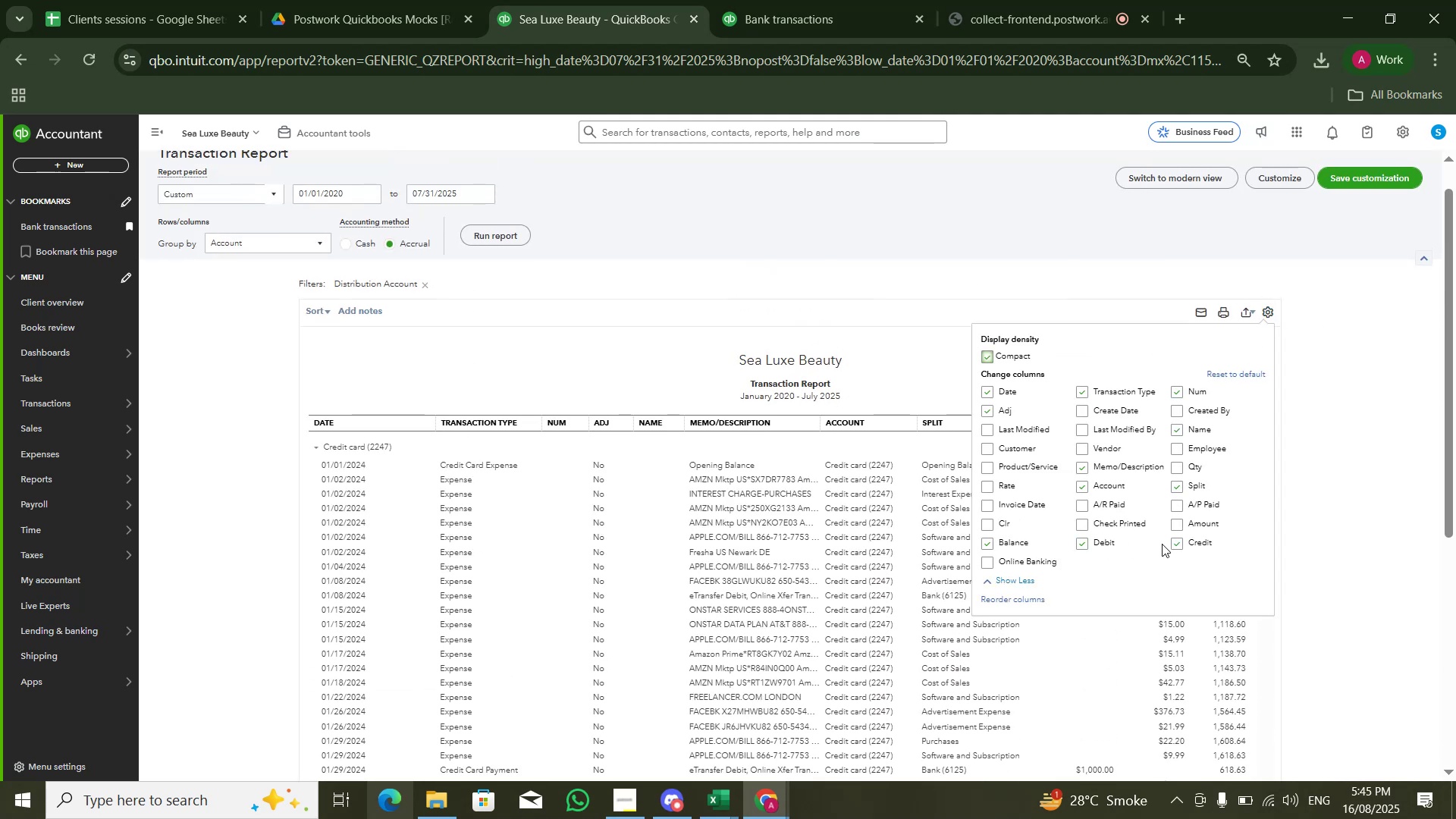 
double_click([1330, 427])
 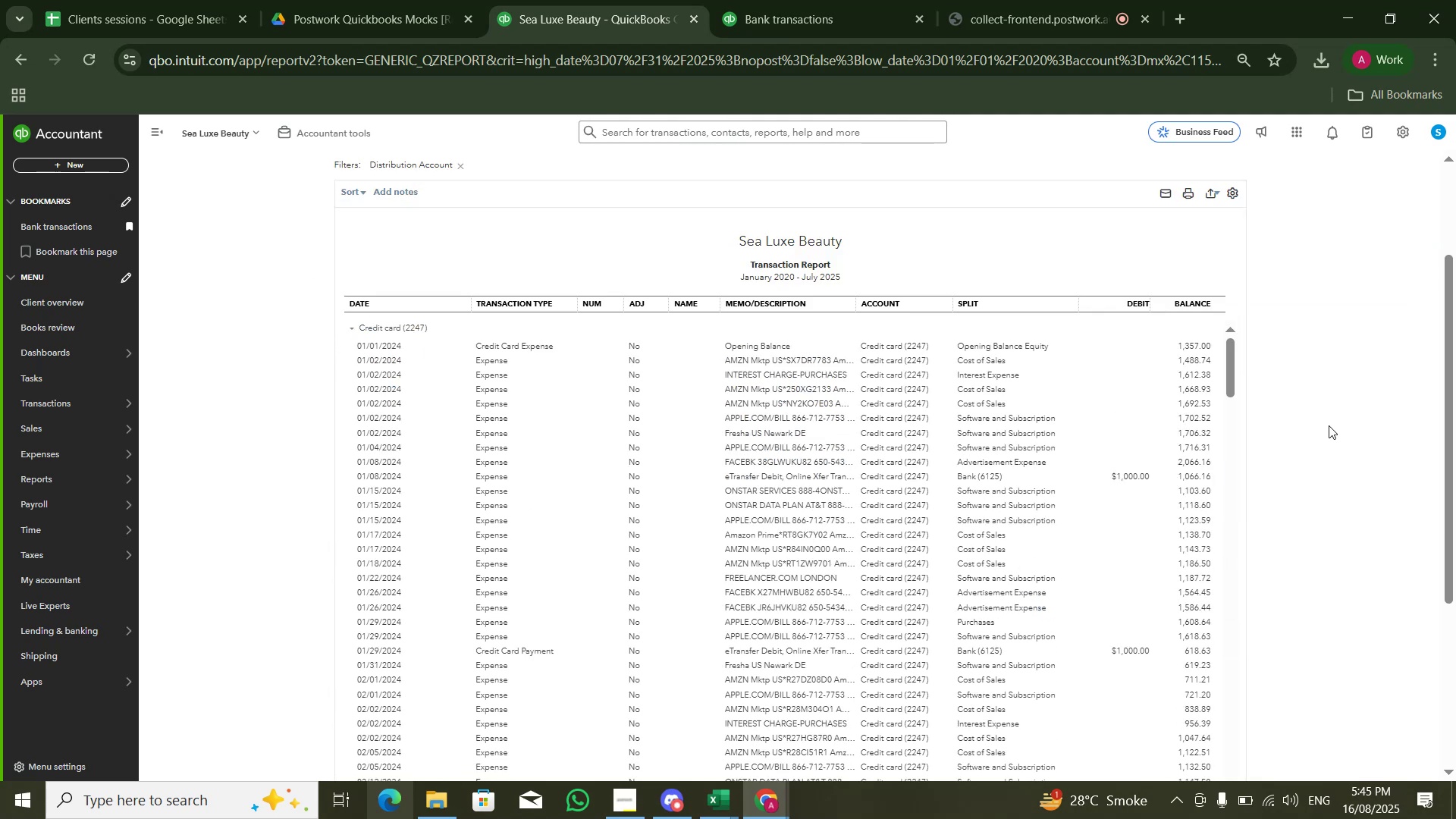 
wait(9.81)
 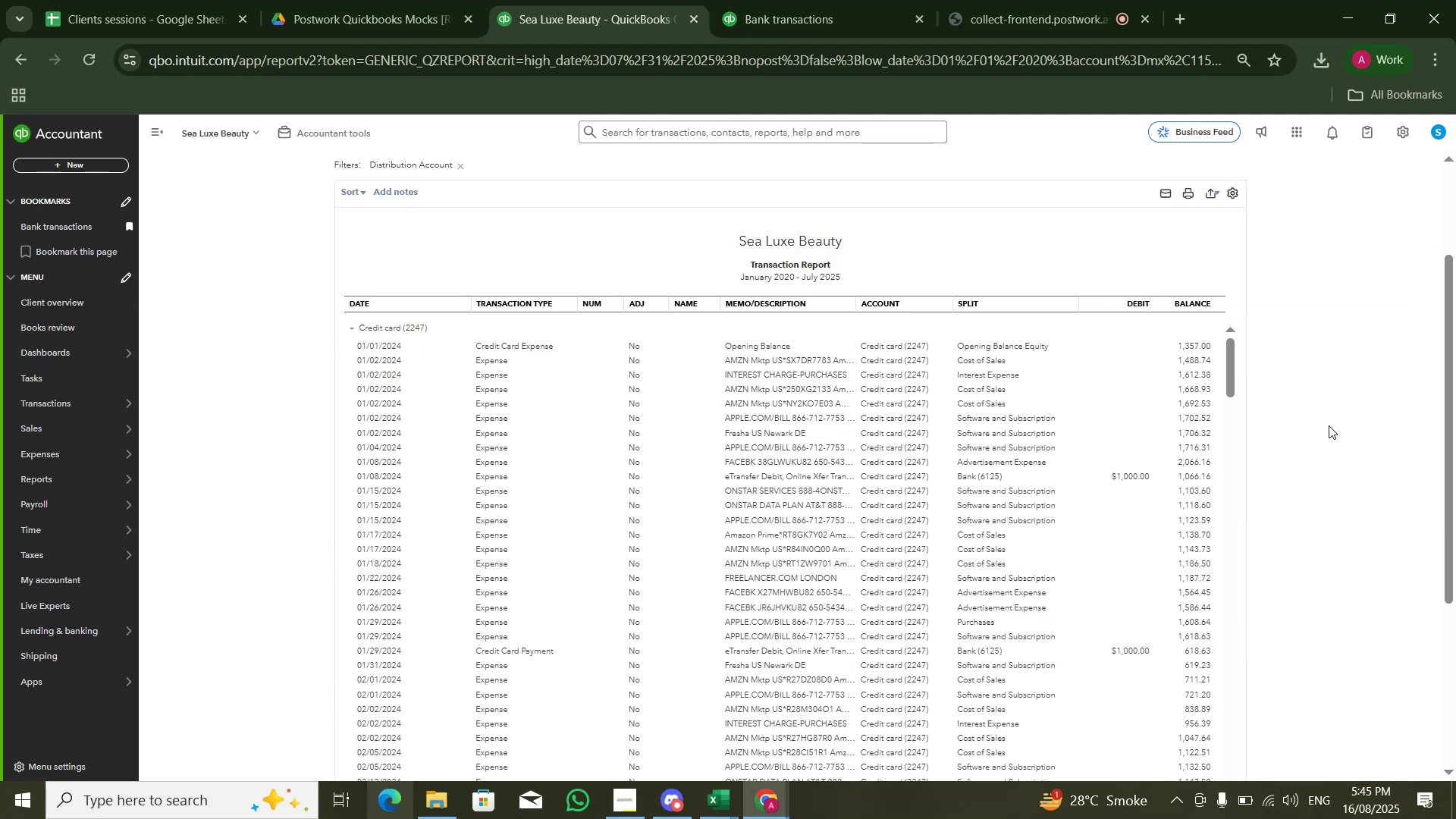 
scroll: coordinate [1276, 237], scroll_direction: up, amount: 4.0
 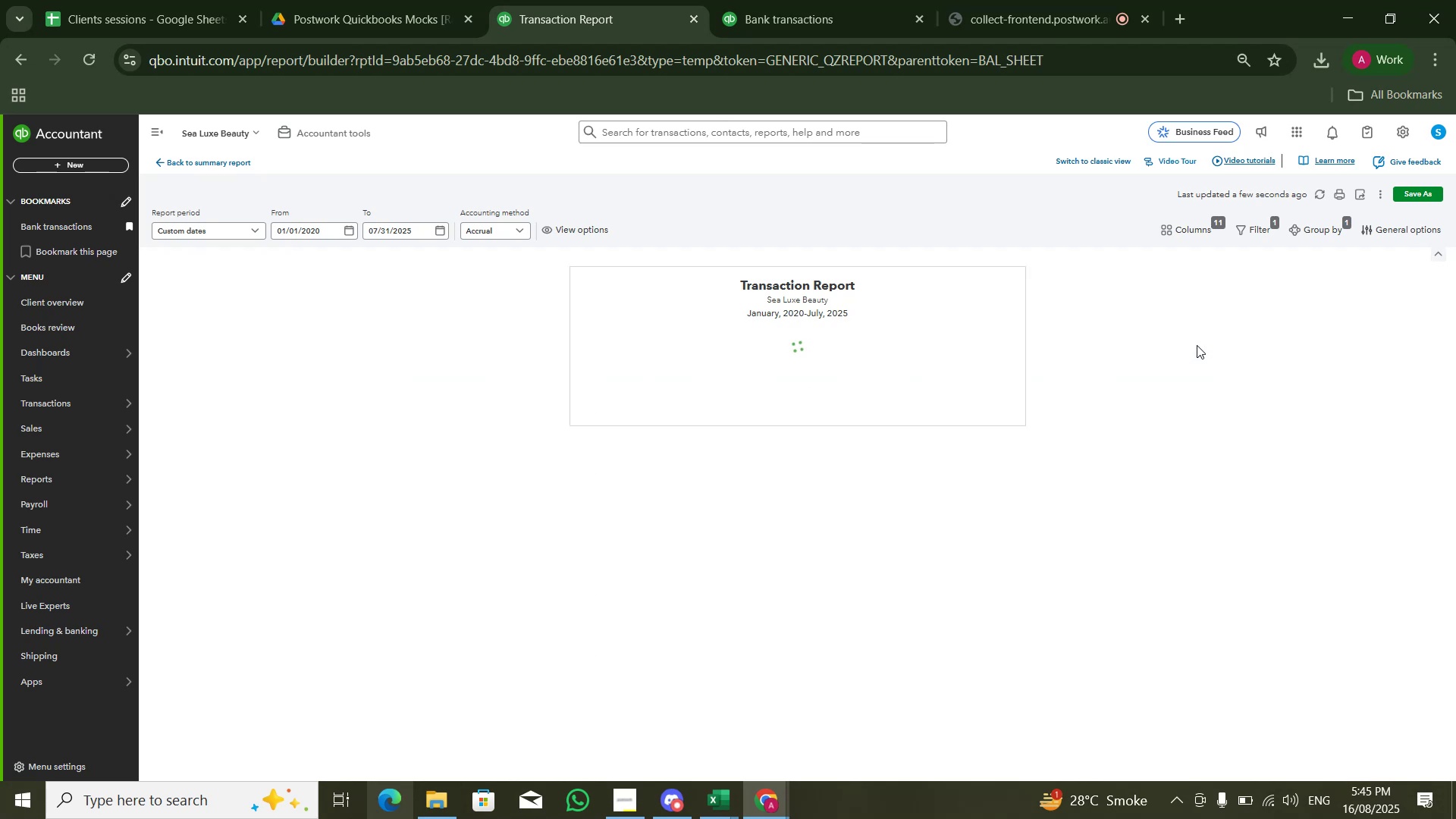 
wait(27.67)
 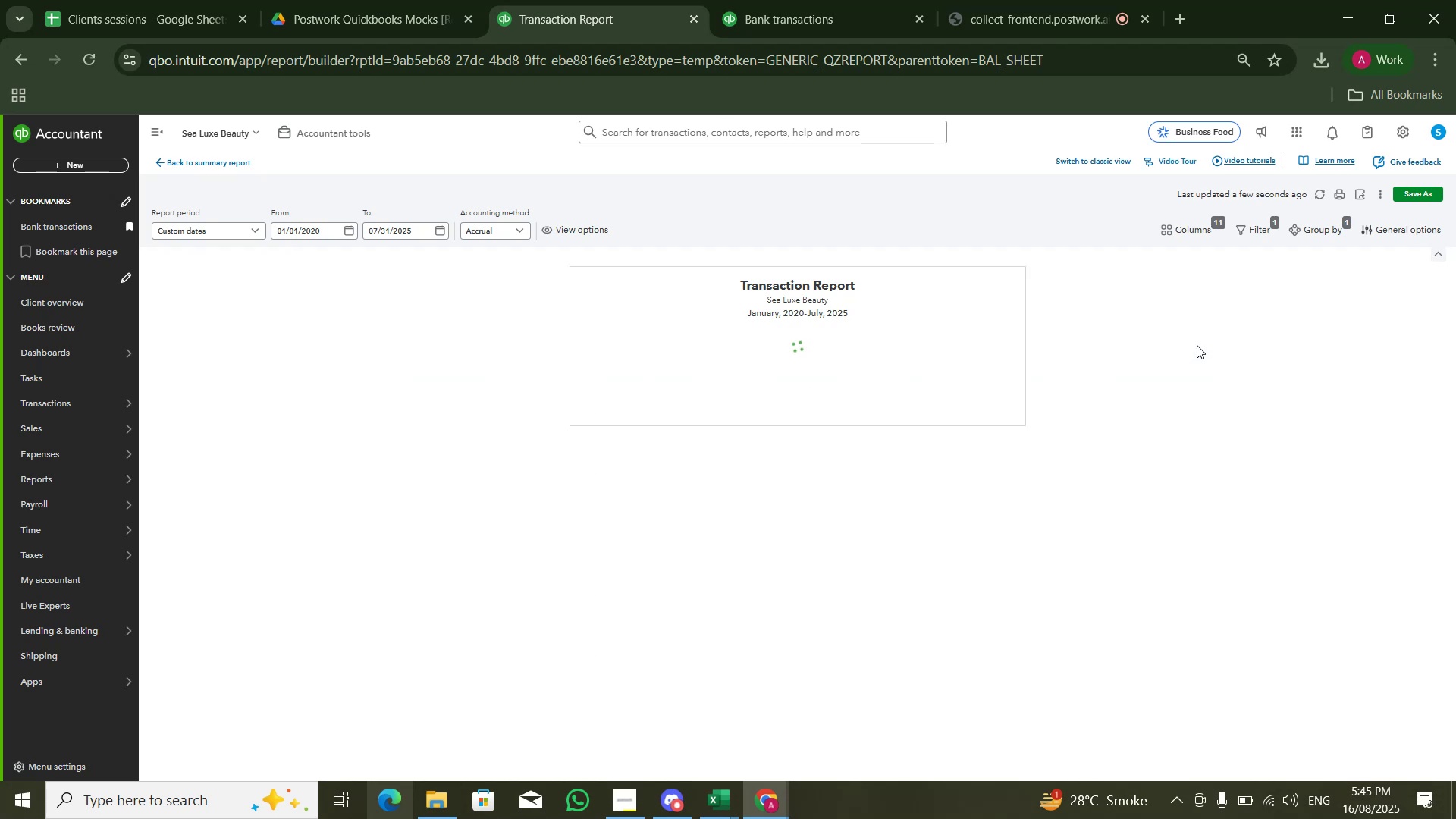 
left_click([1355, 196])
 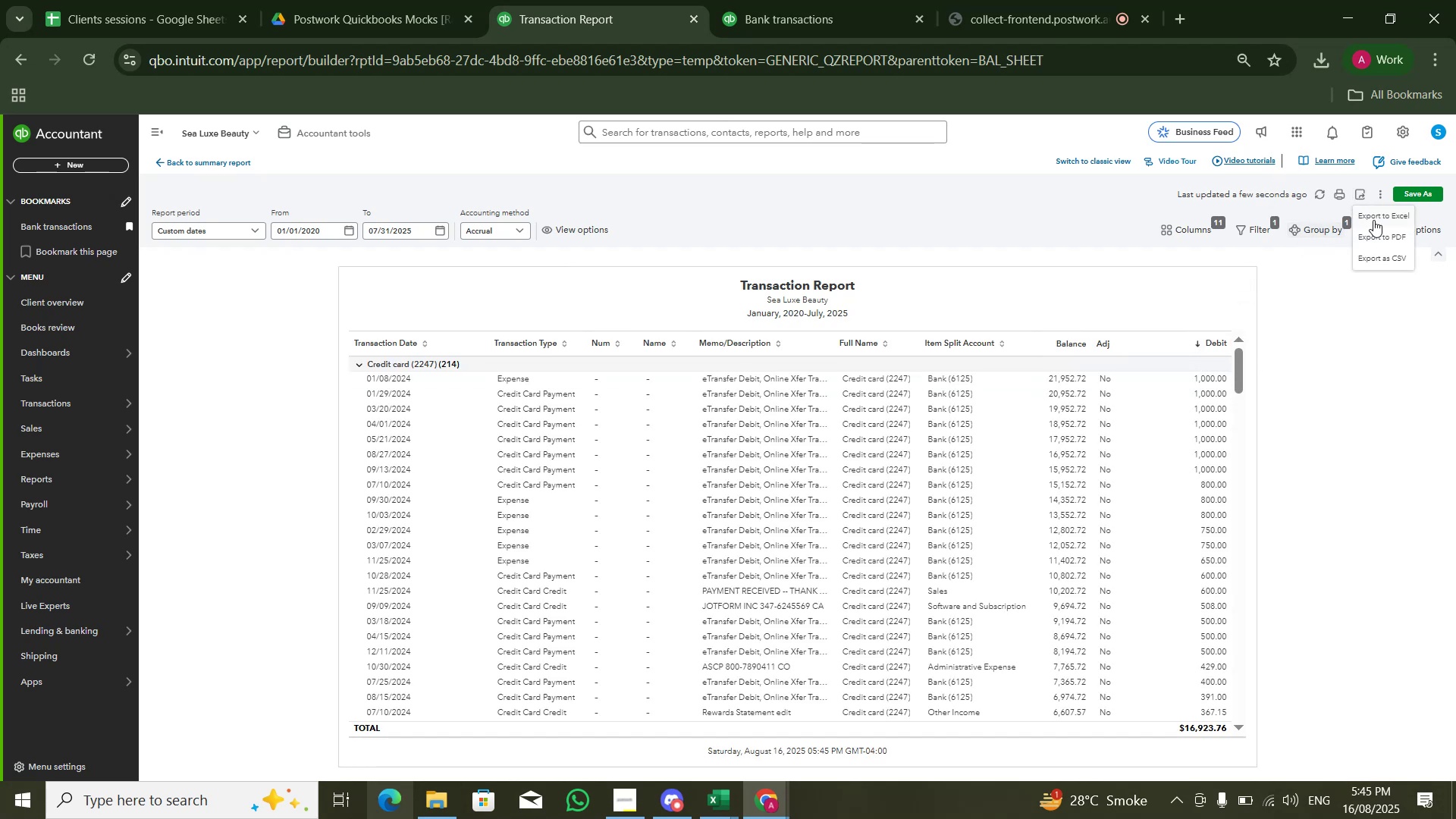 
left_click([1374, 220])
 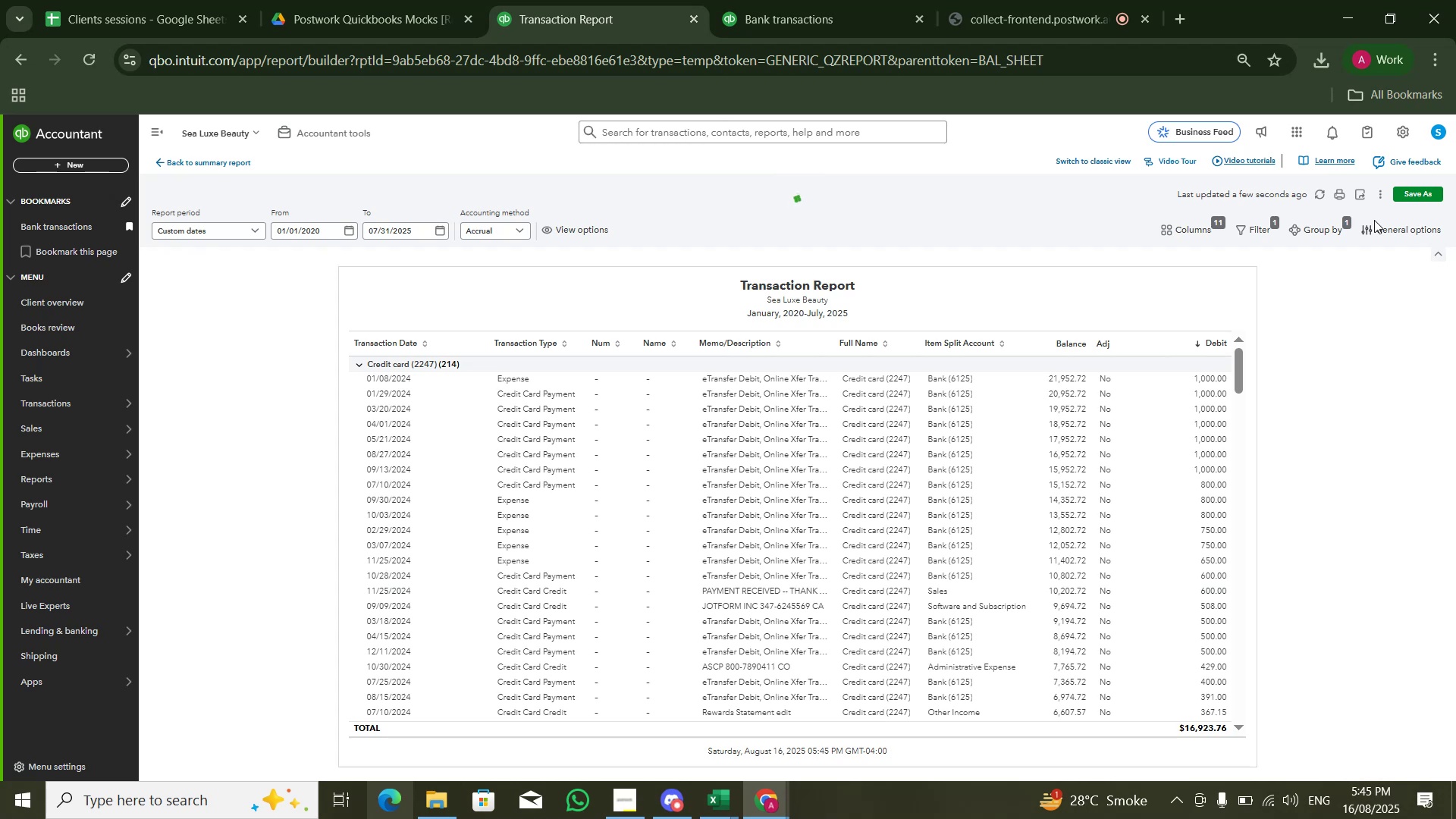 
key(Alt+Tab)
 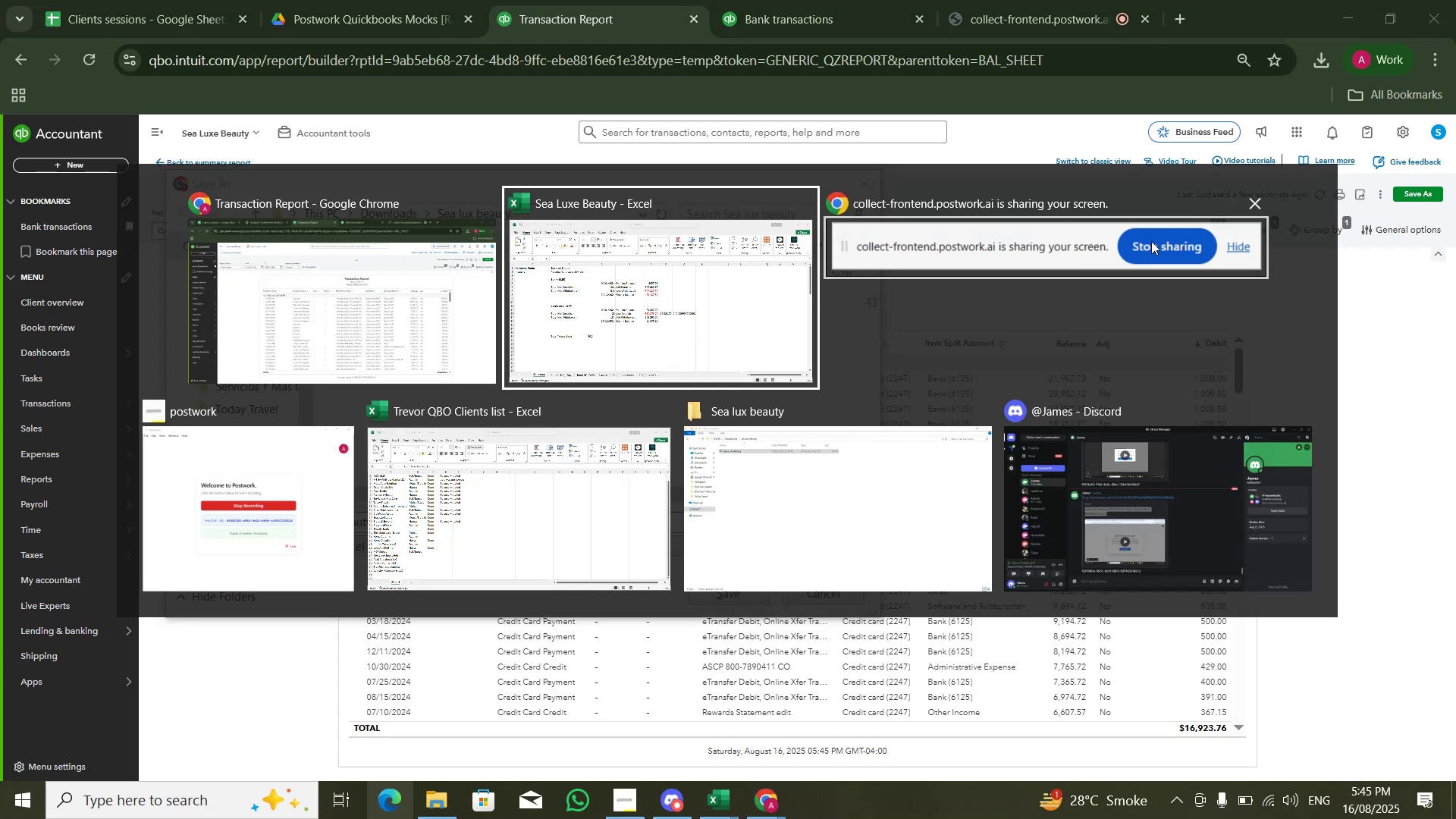 
key(Alt+Tab)
 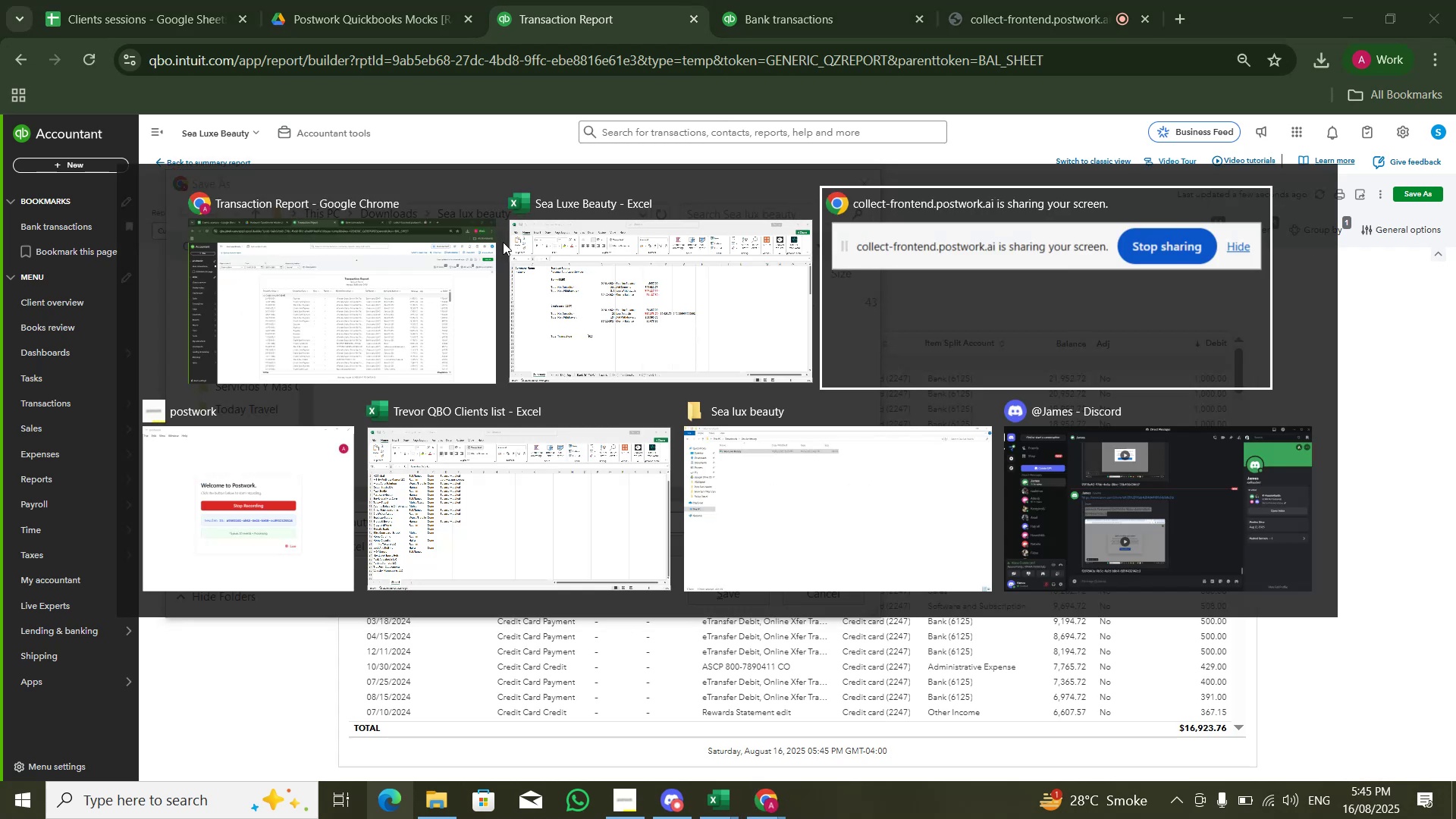 
key(Alt+Tab)
 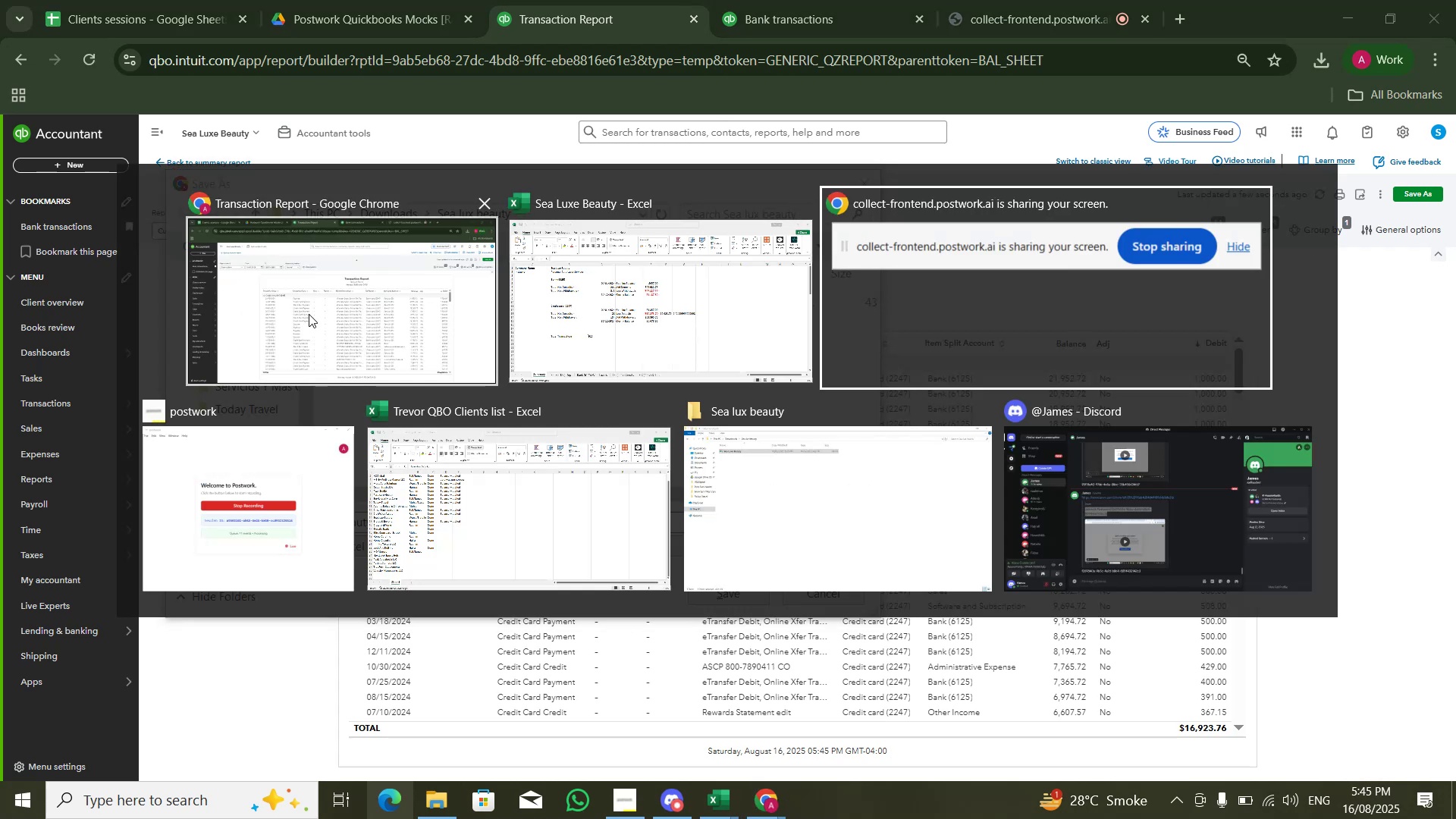 
key(Alt+Tab)
 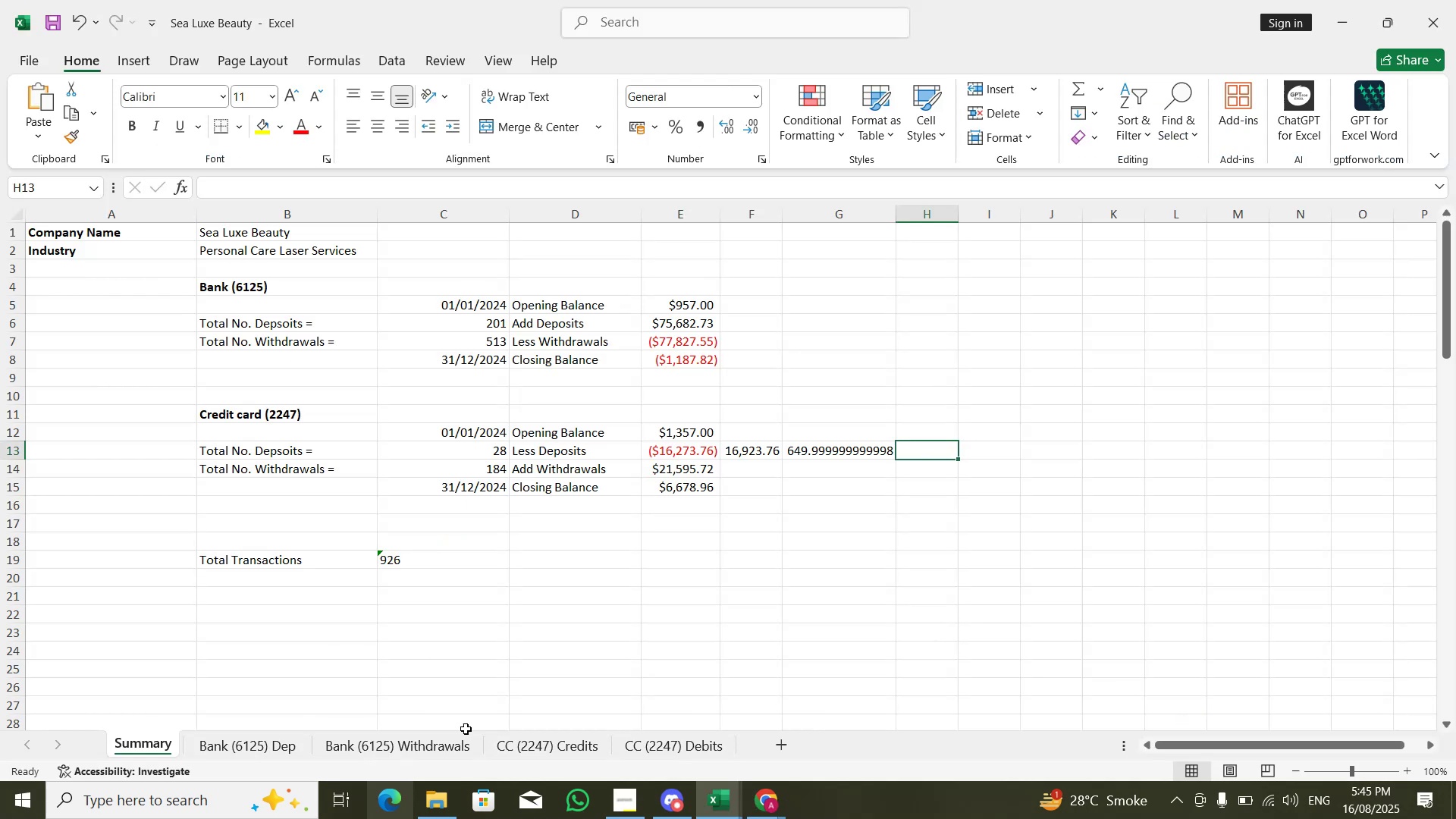 
left_click([634, 744])
 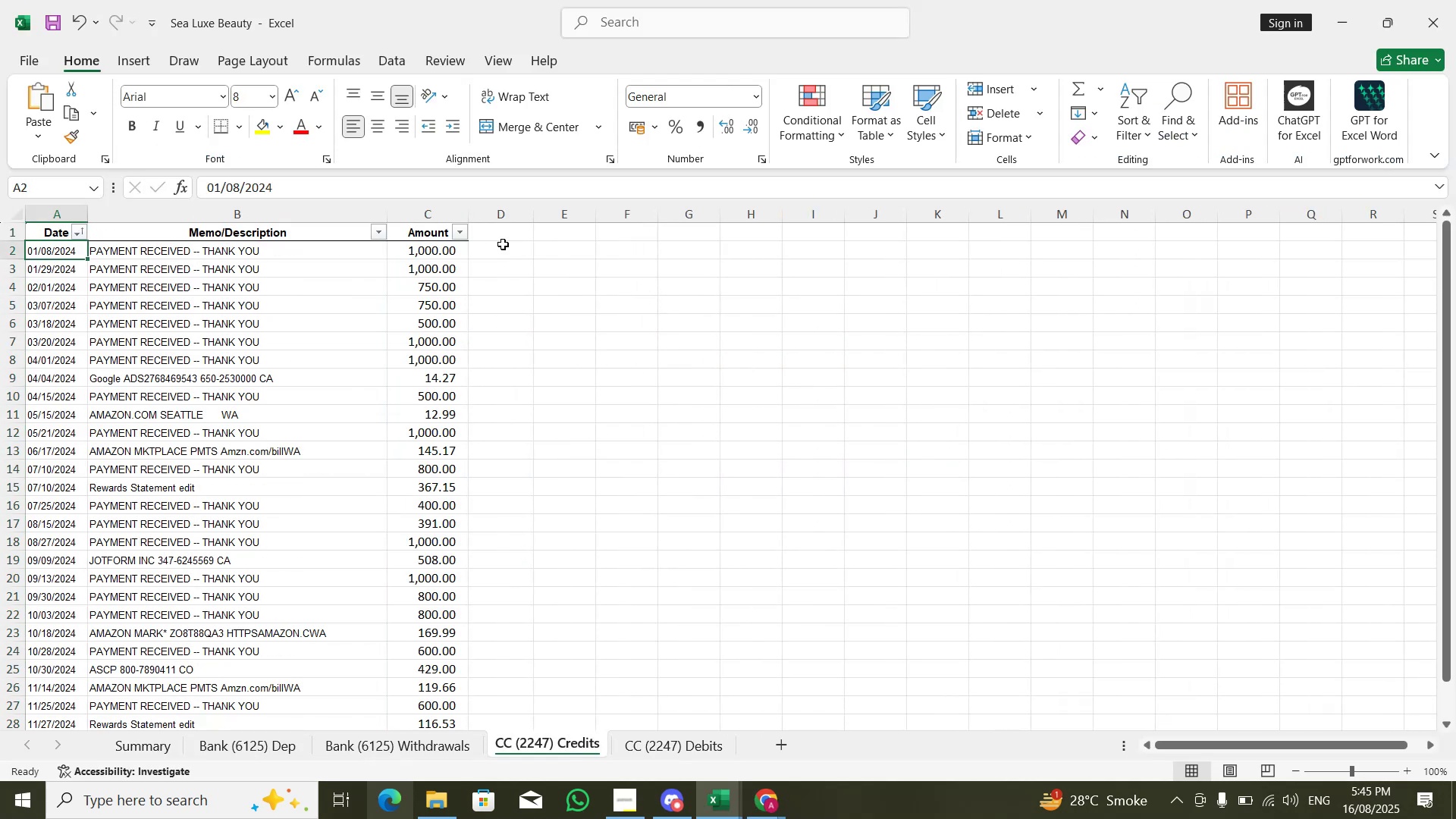 
left_click([463, 234])
 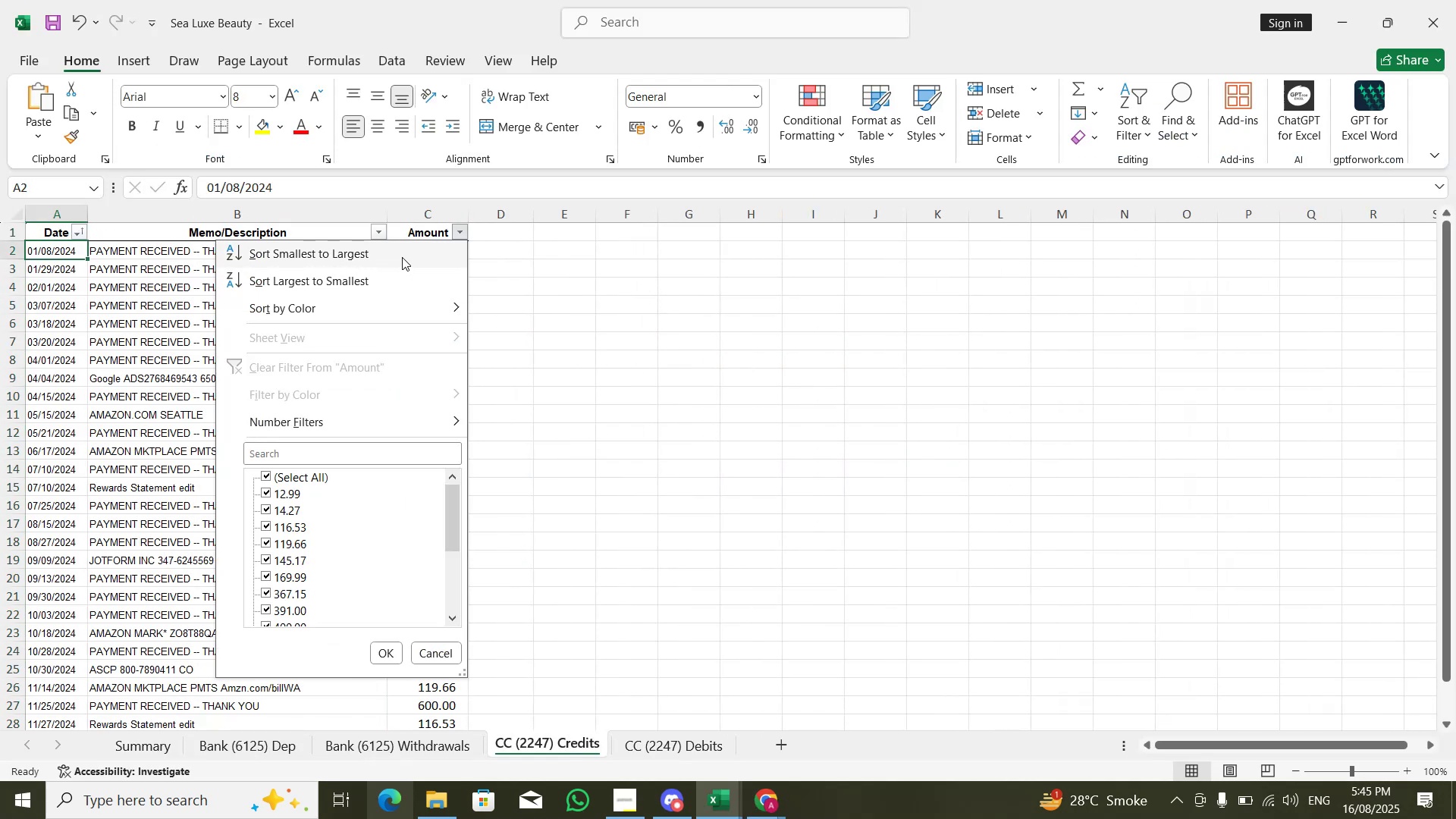 
left_click([400, 274])
 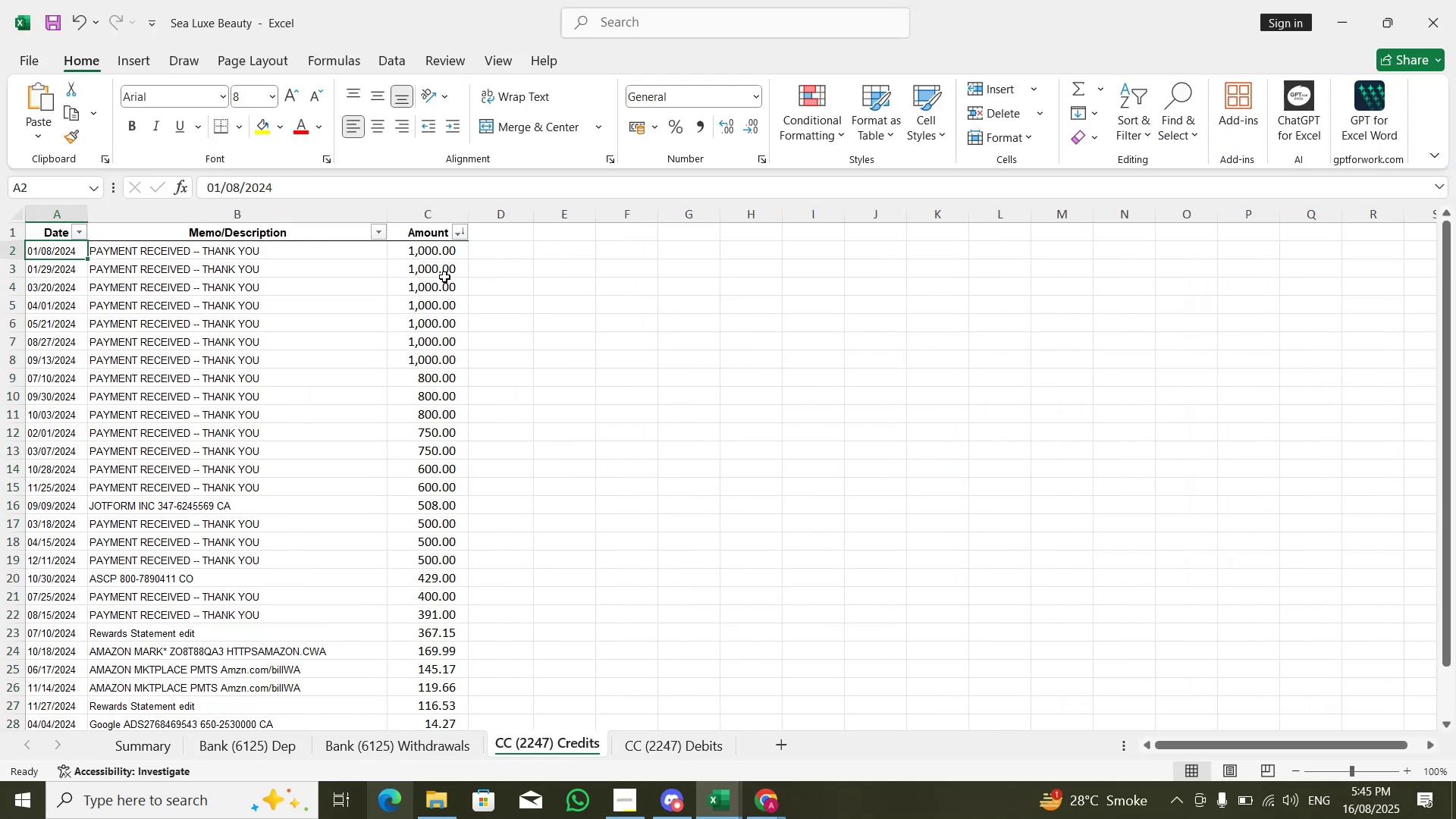 
left_click([475, 257])
 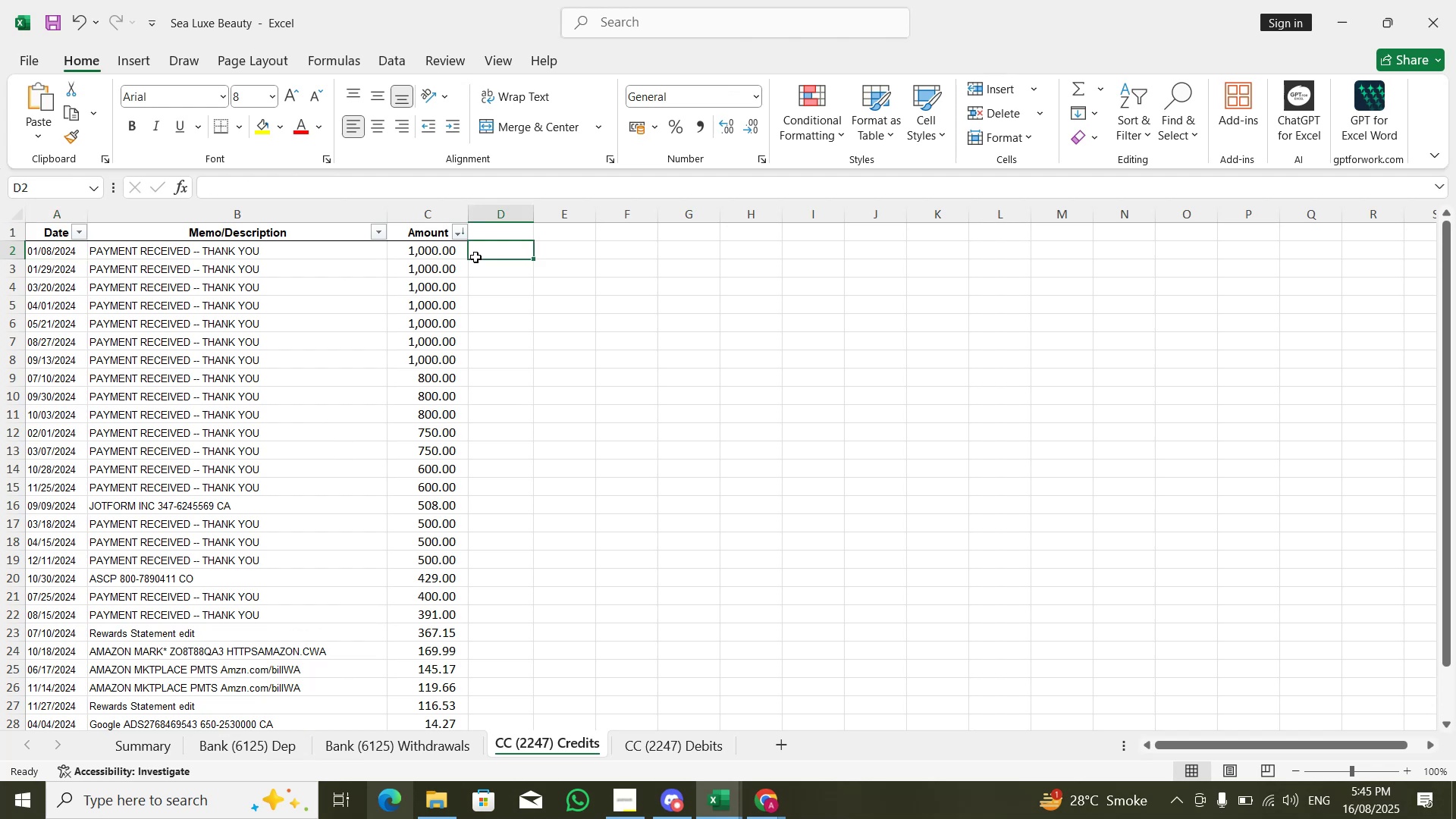 
key(Alt+AltLeft)
 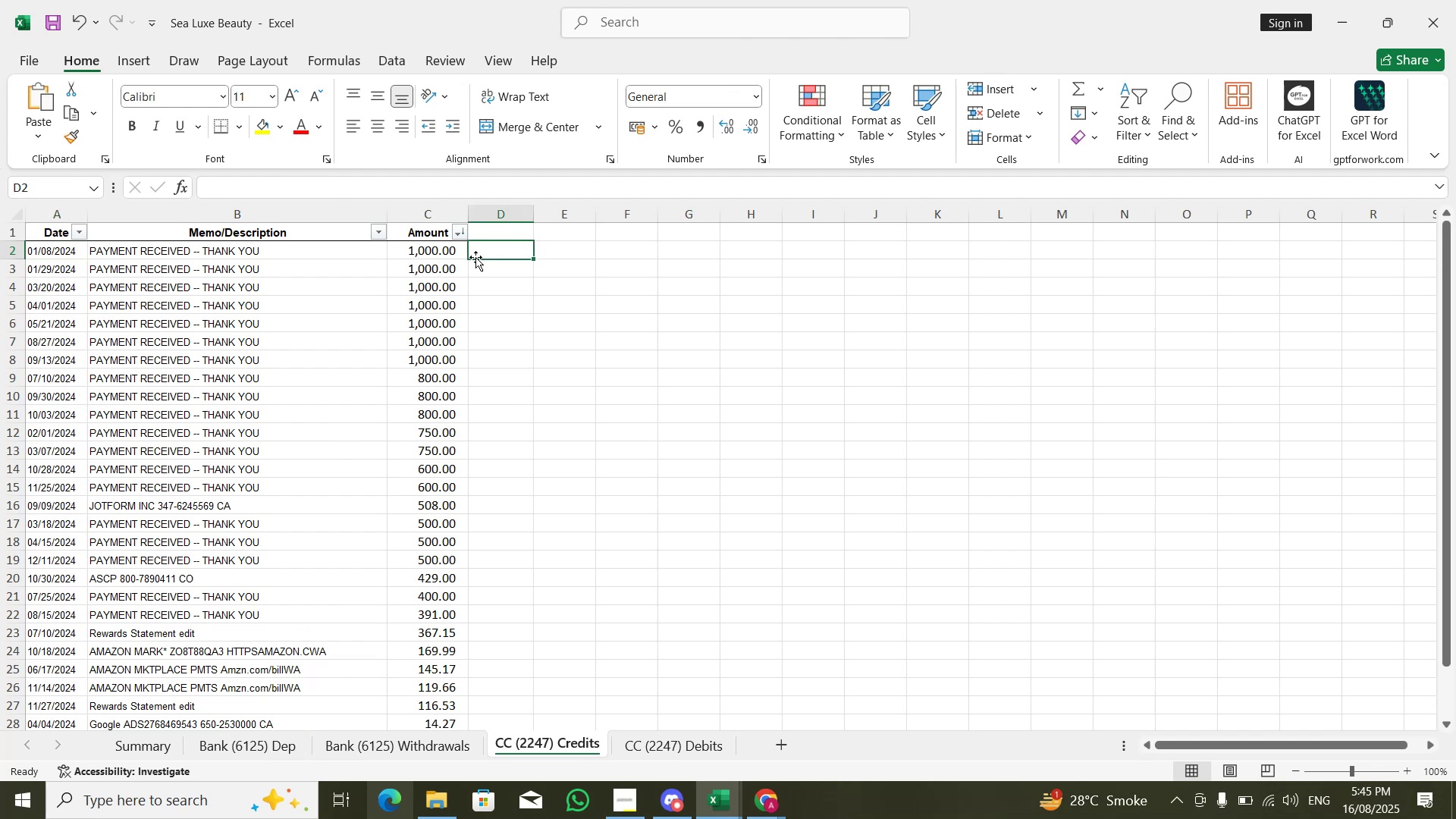 
key(Alt+Tab)
 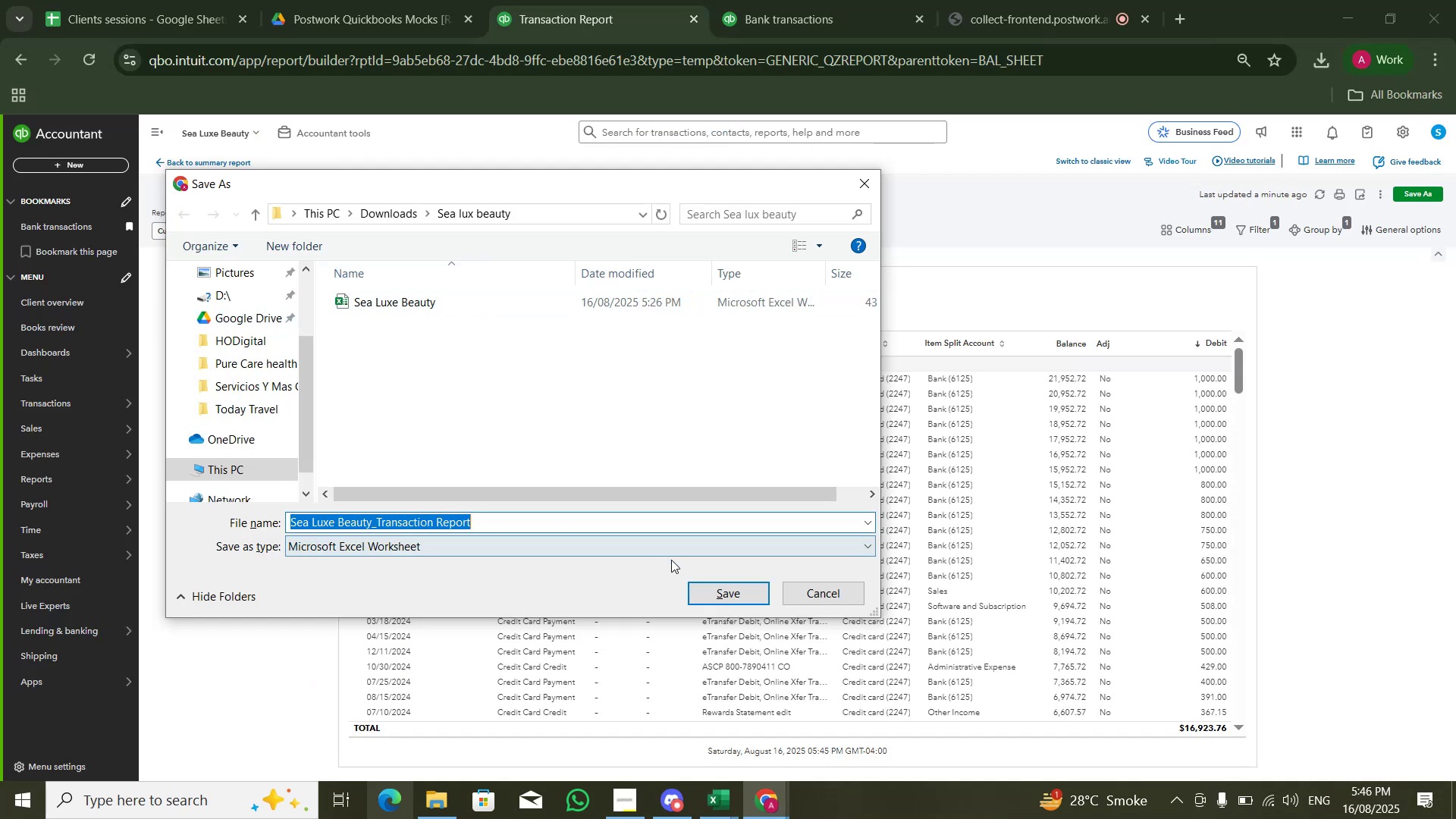 
left_click([692, 589])
 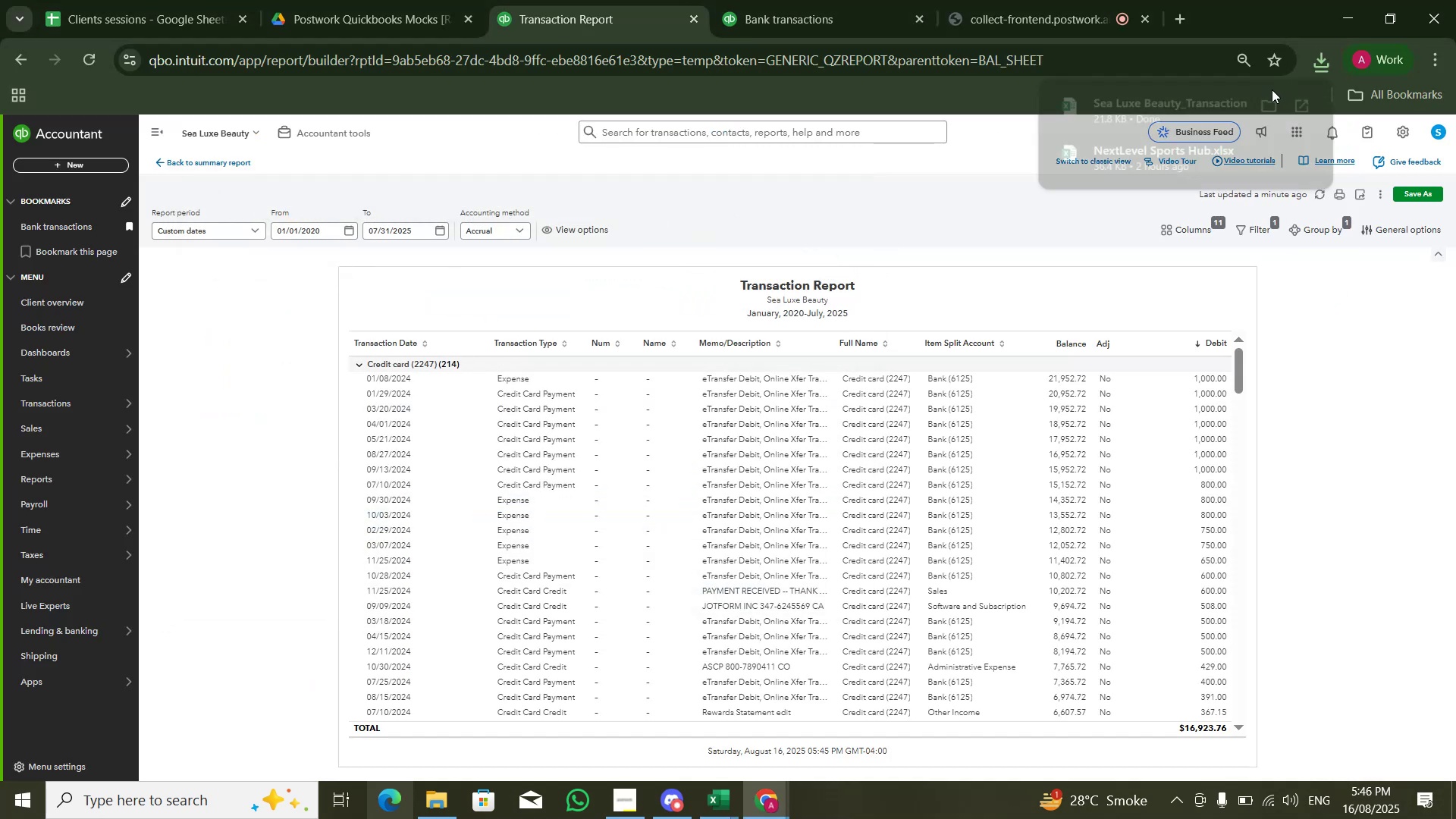 
double_click([1219, 106])
 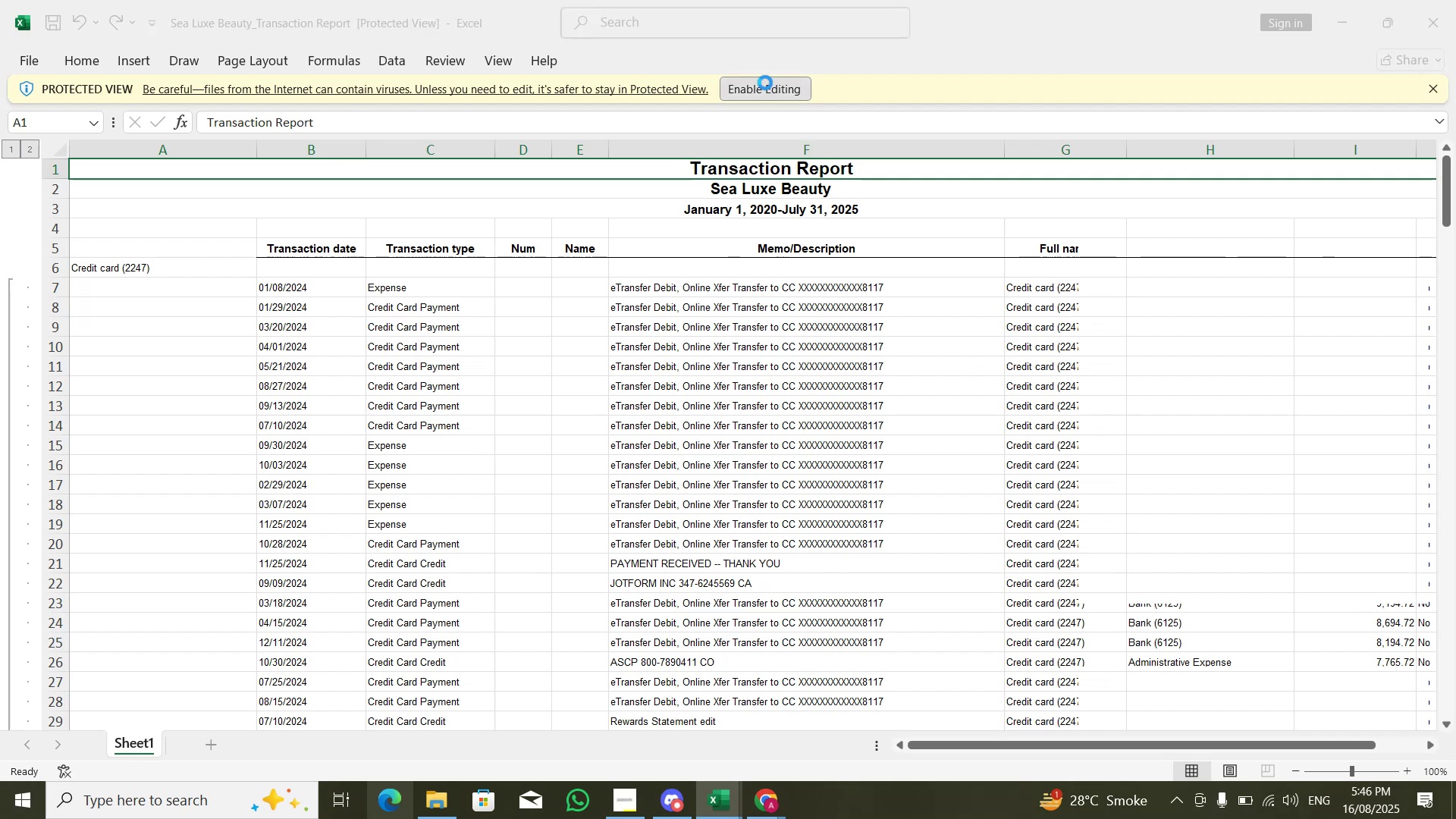 
wait(7.12)
 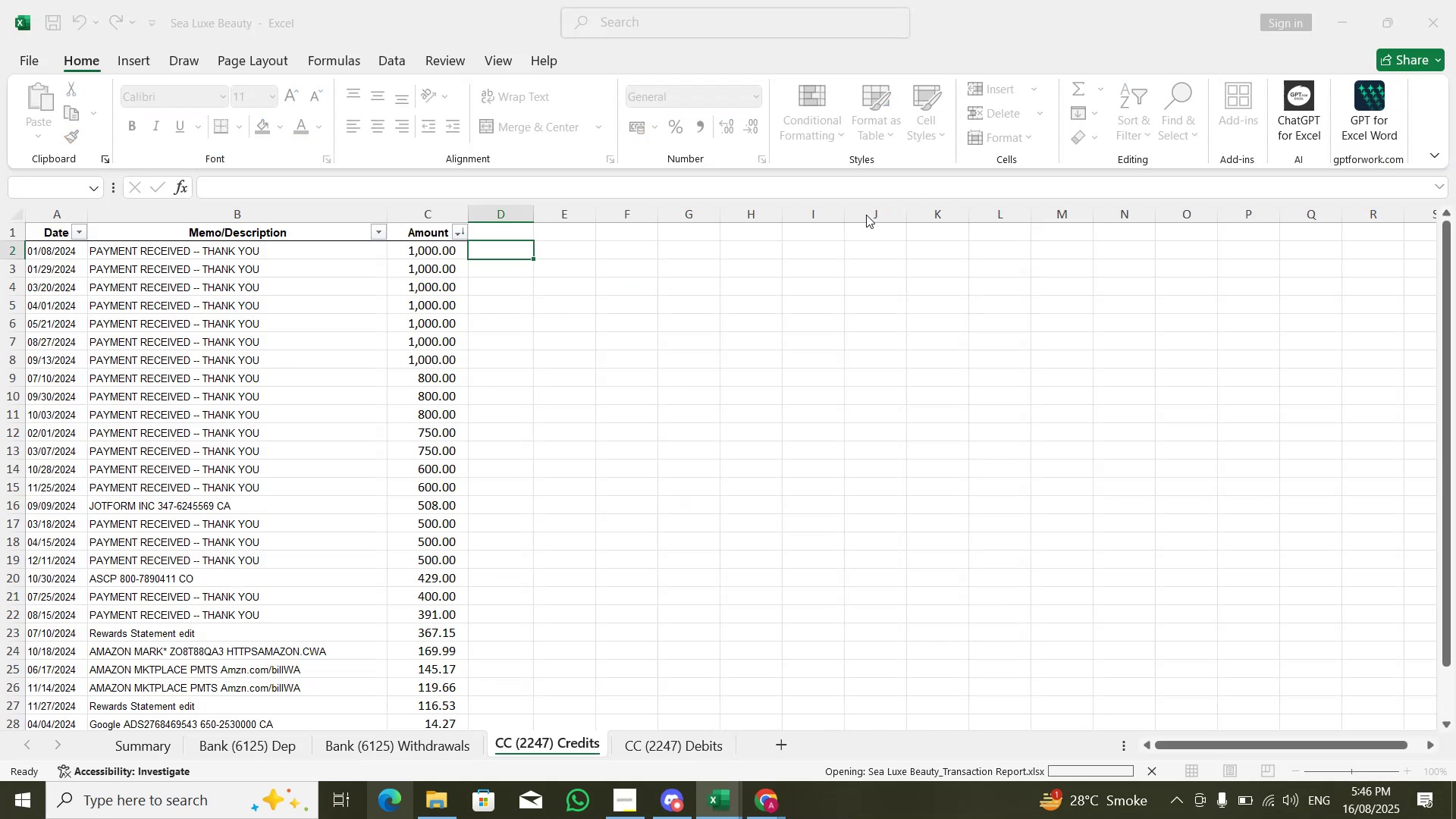 
key(ArrowDown)
 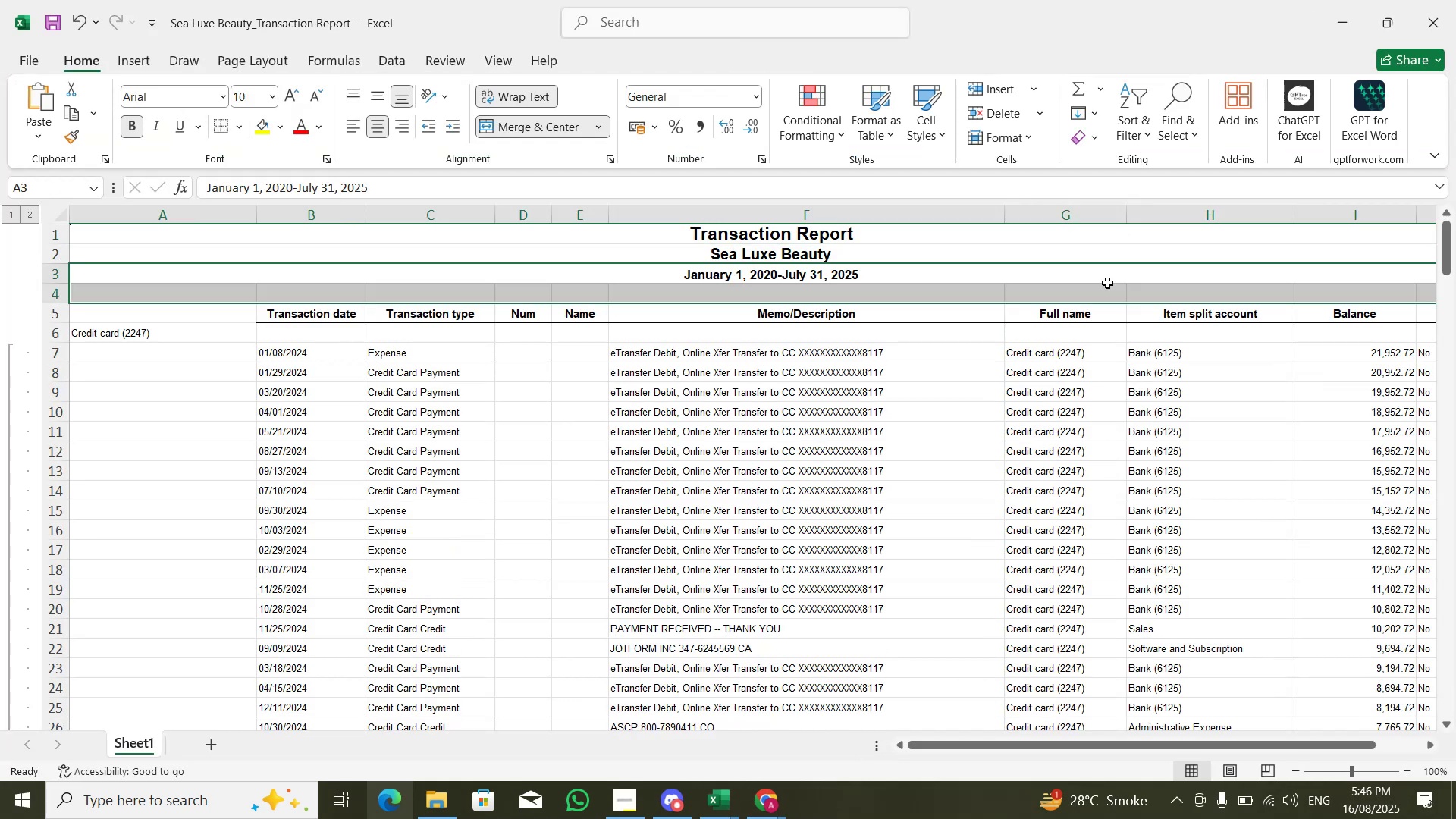 
key(ArrowDown)
 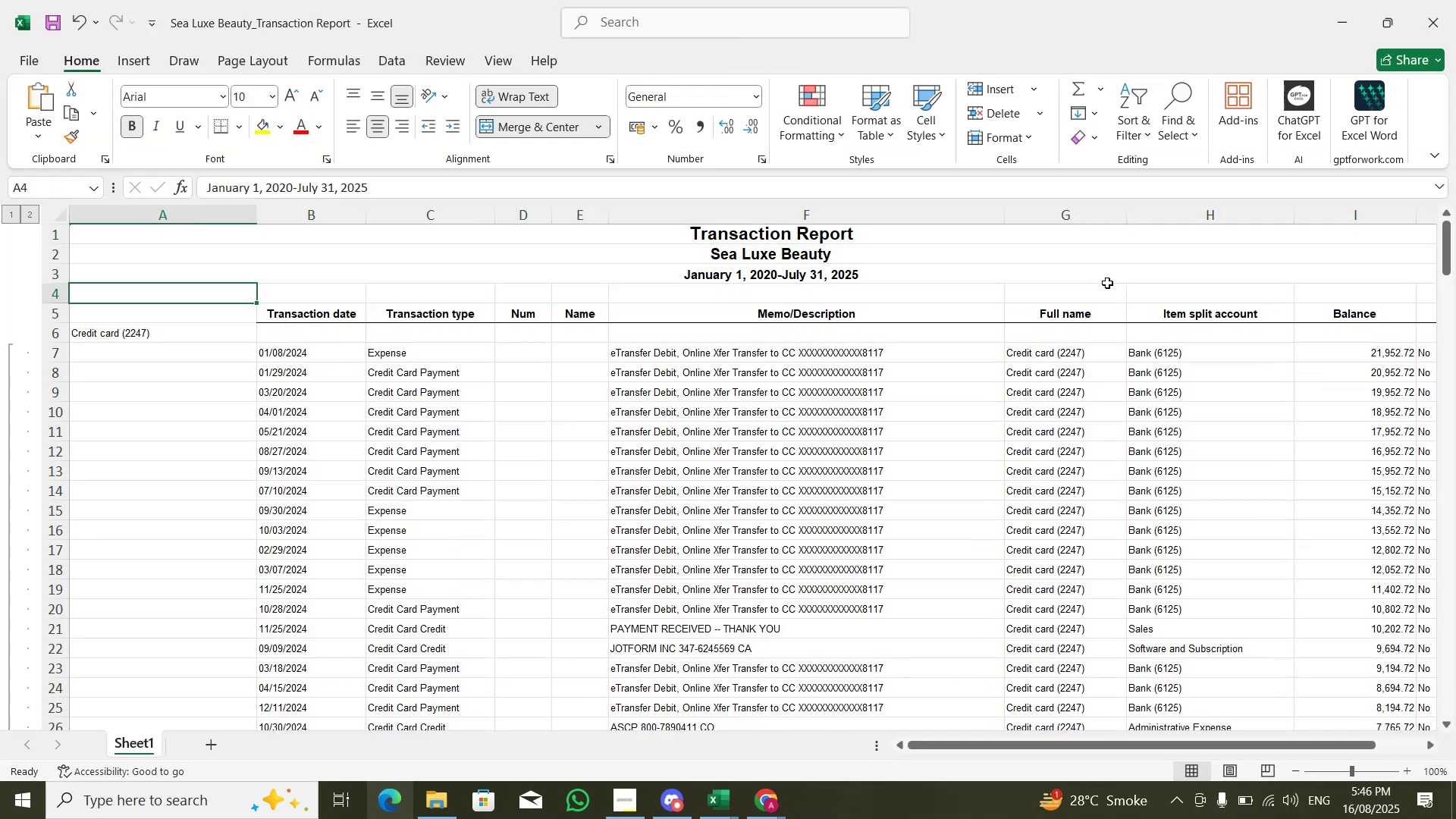 
key(ArrowDown)
 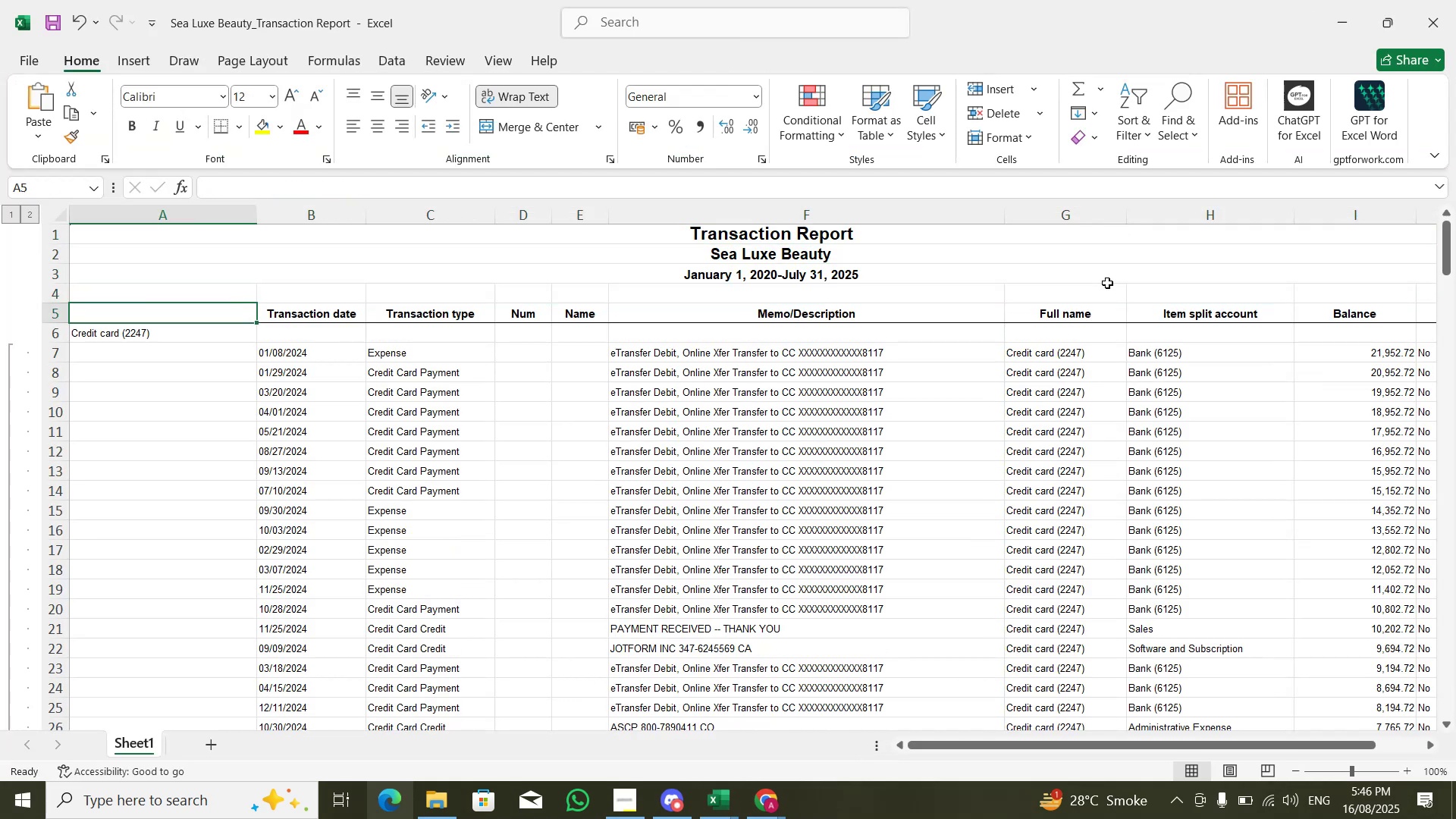 
hold_key(key=ArrowRight, duration=0.82)
 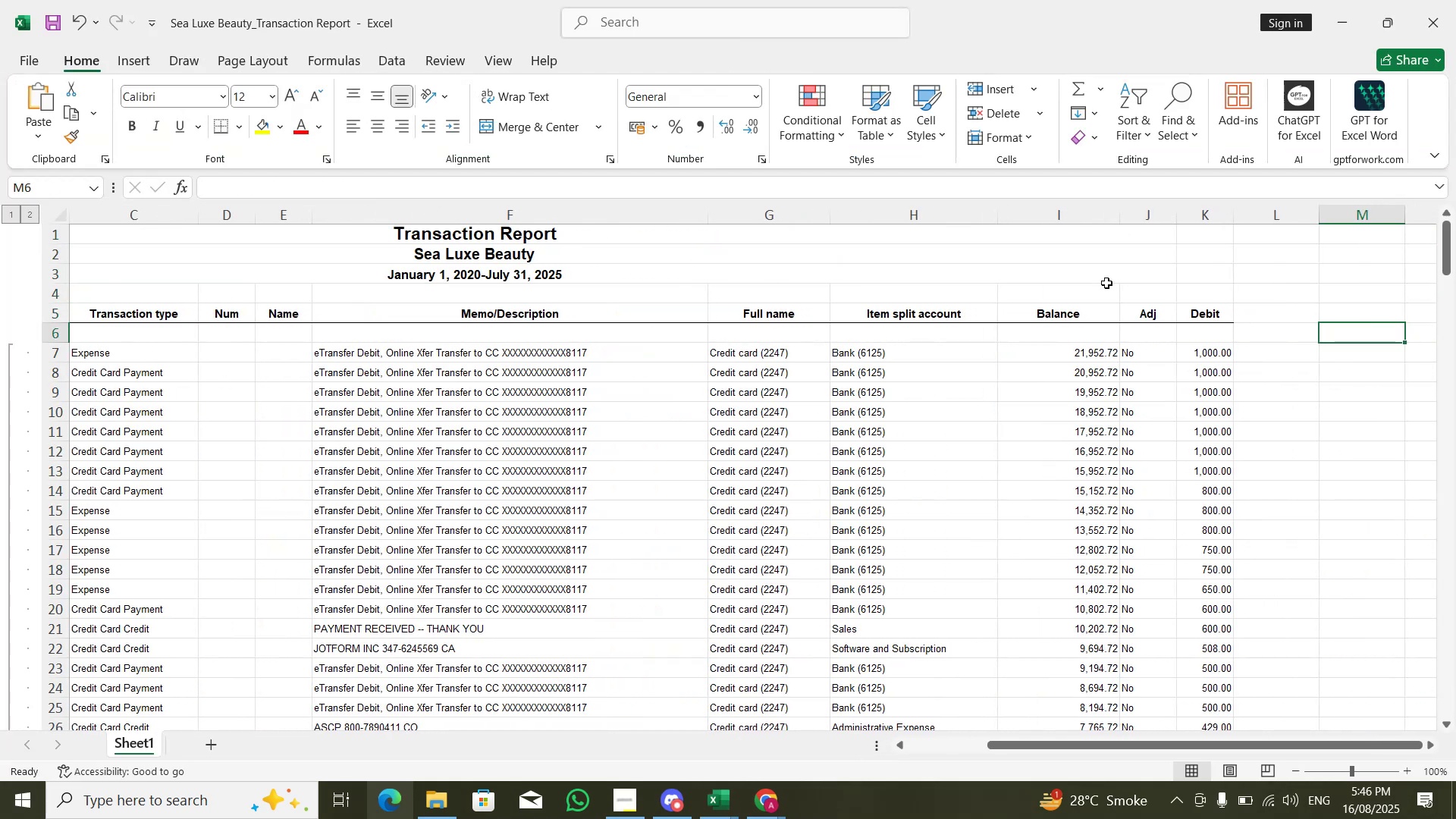 
key(ArrowLeft)
 